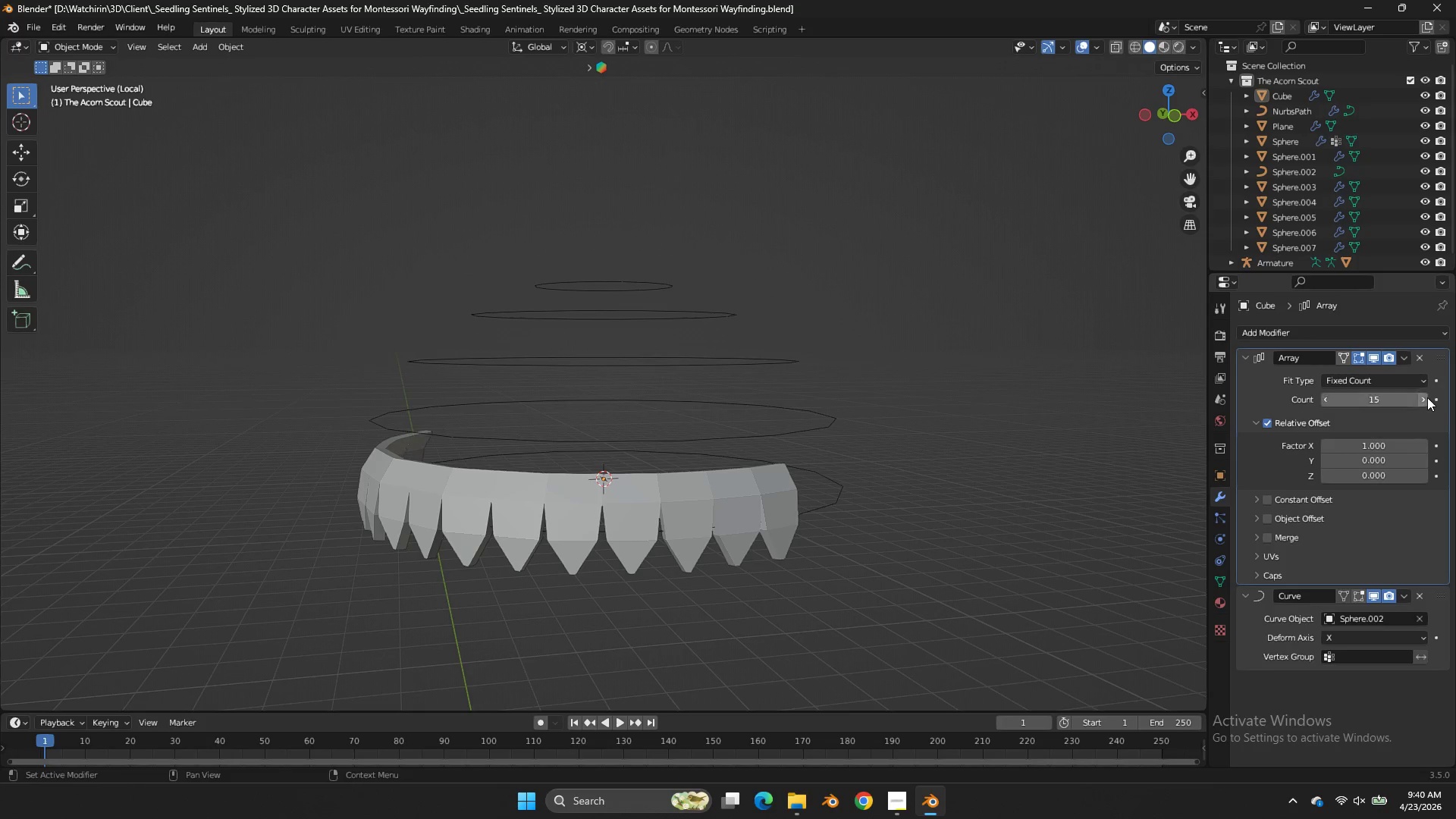 
triple_click([1427, 397])
 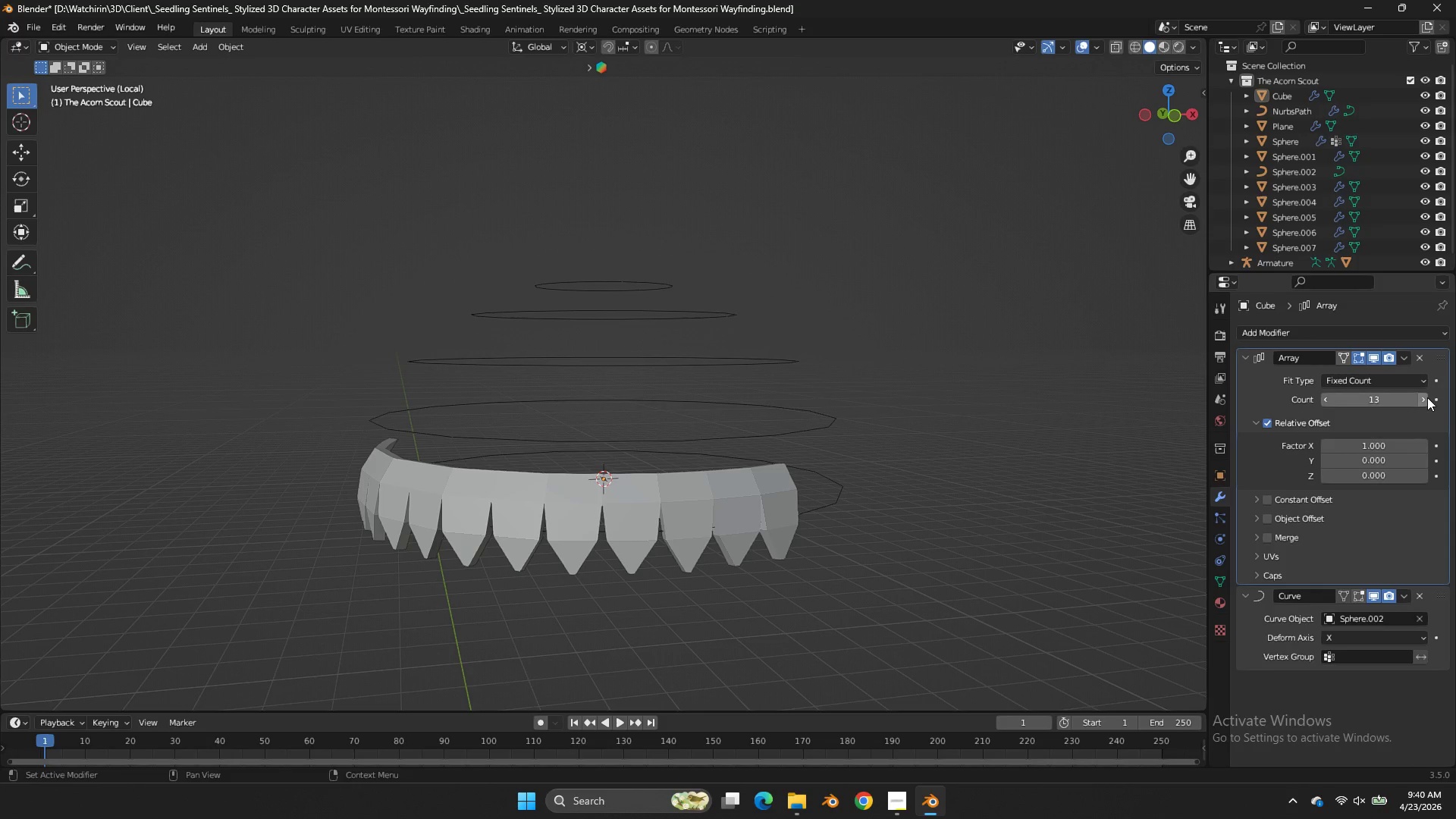 
triple_click([1427, 397])
 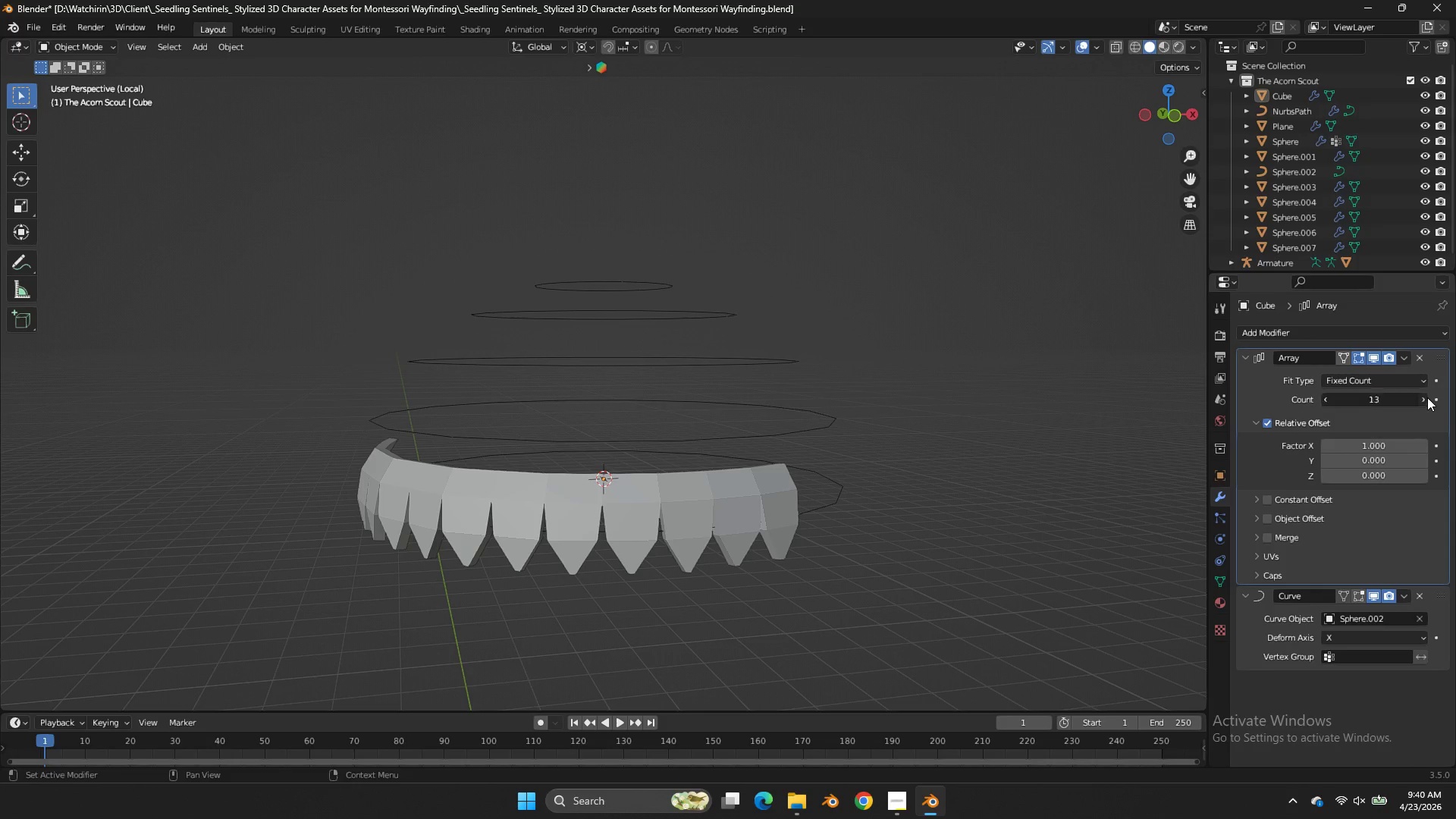 
triple_click([1427, 397])
 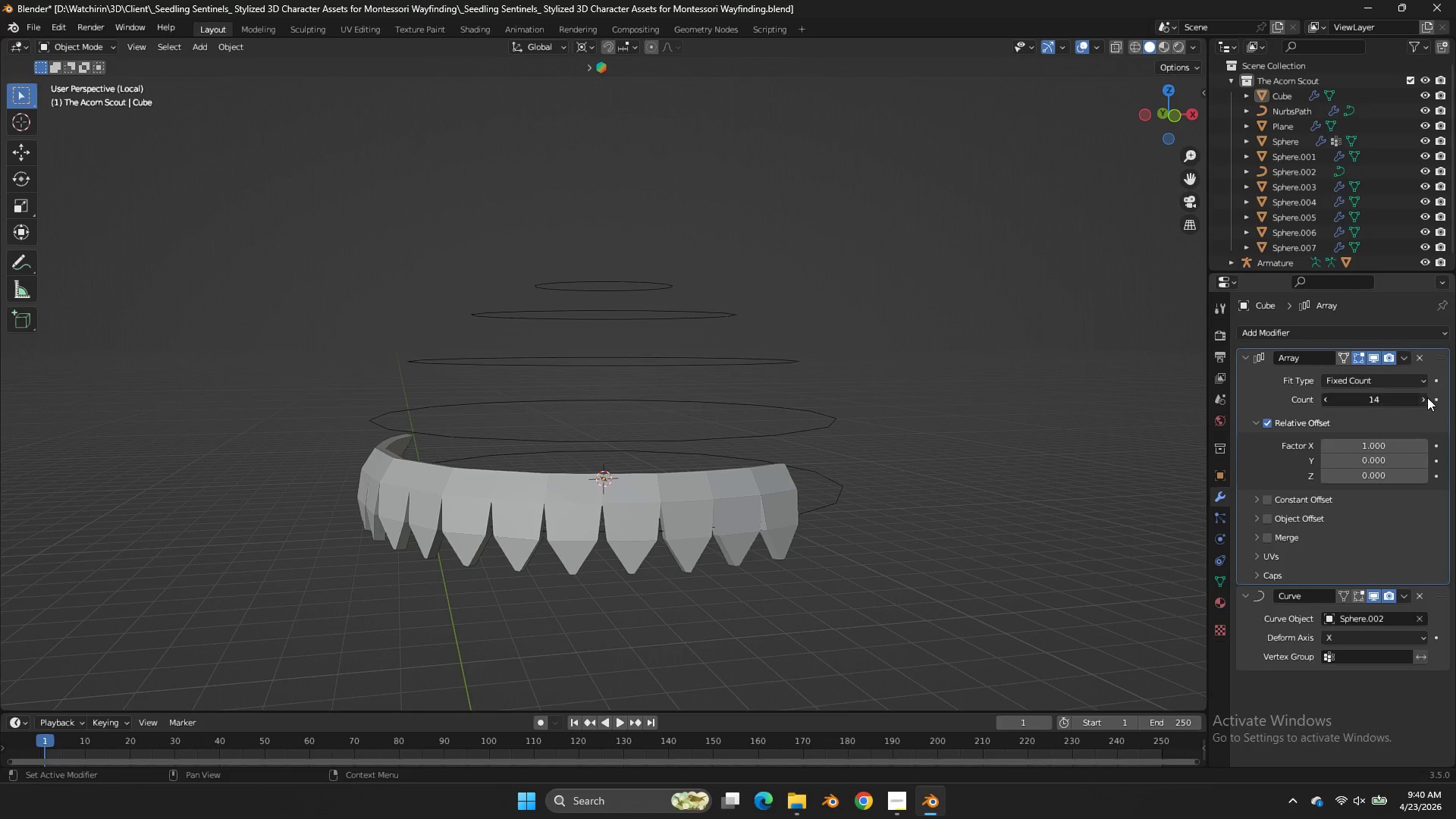 
triple_click([1427, 397])
 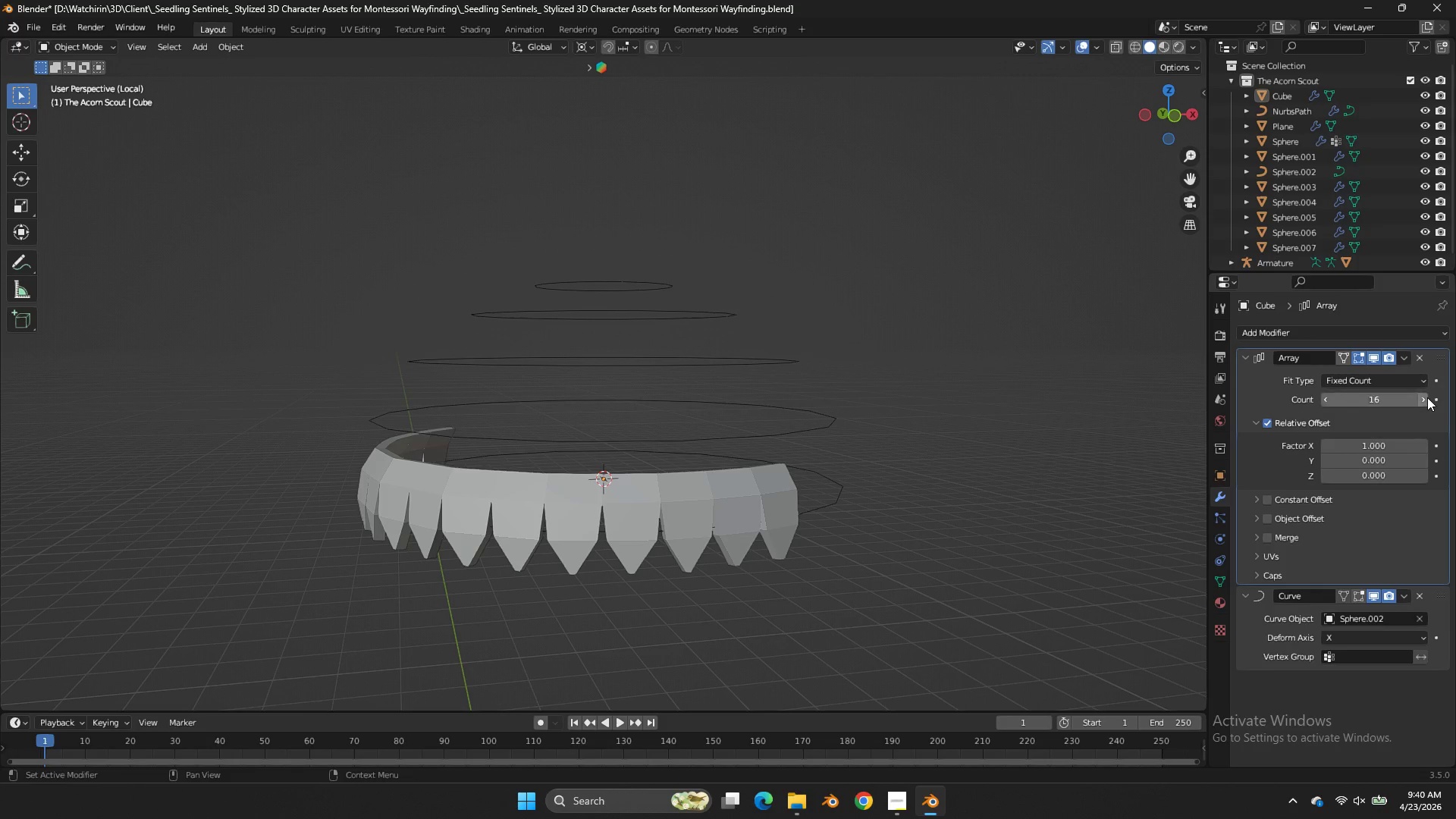 
triple_click([1427, 397])
 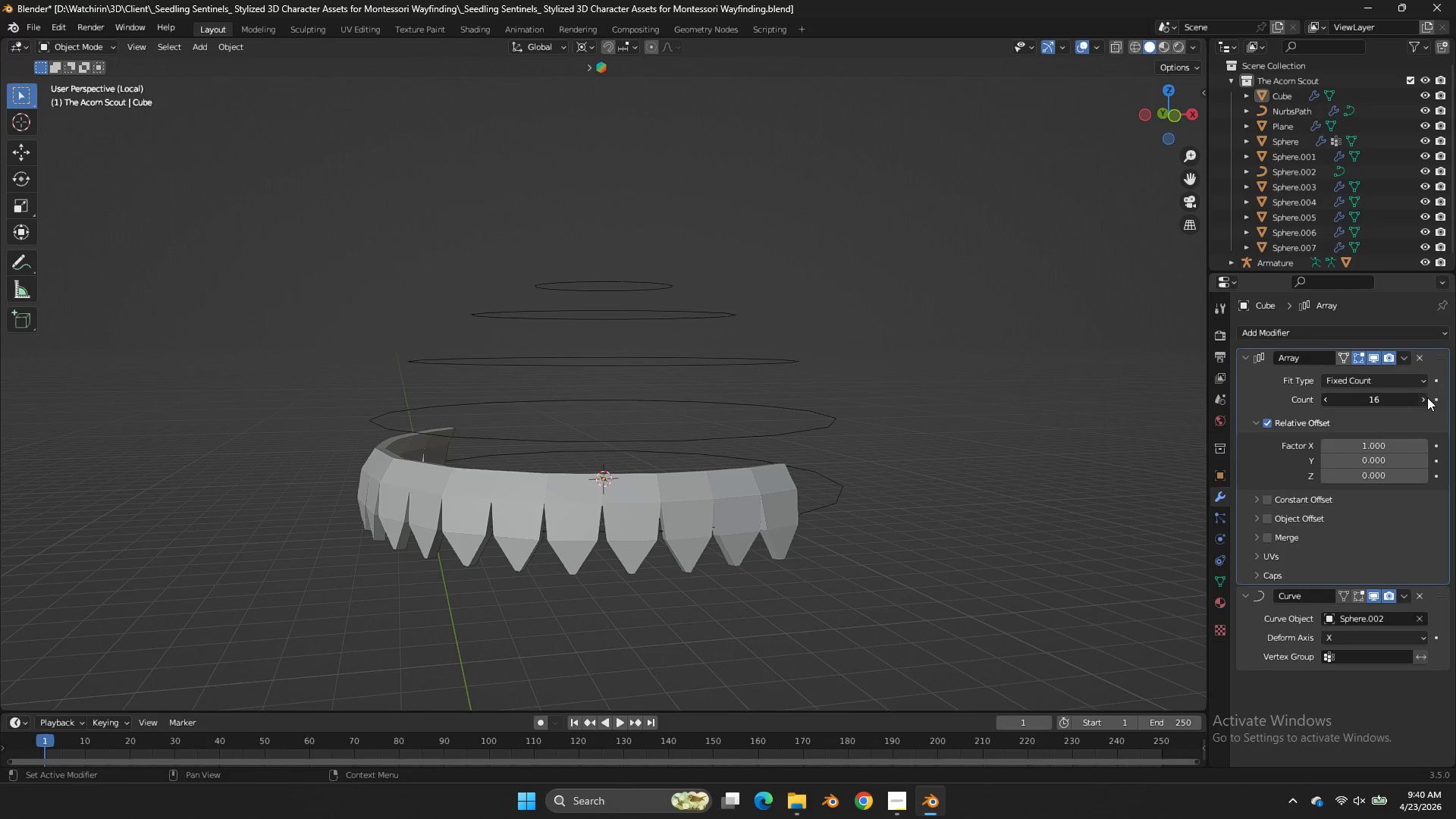 
triple_click([1427, 397])
 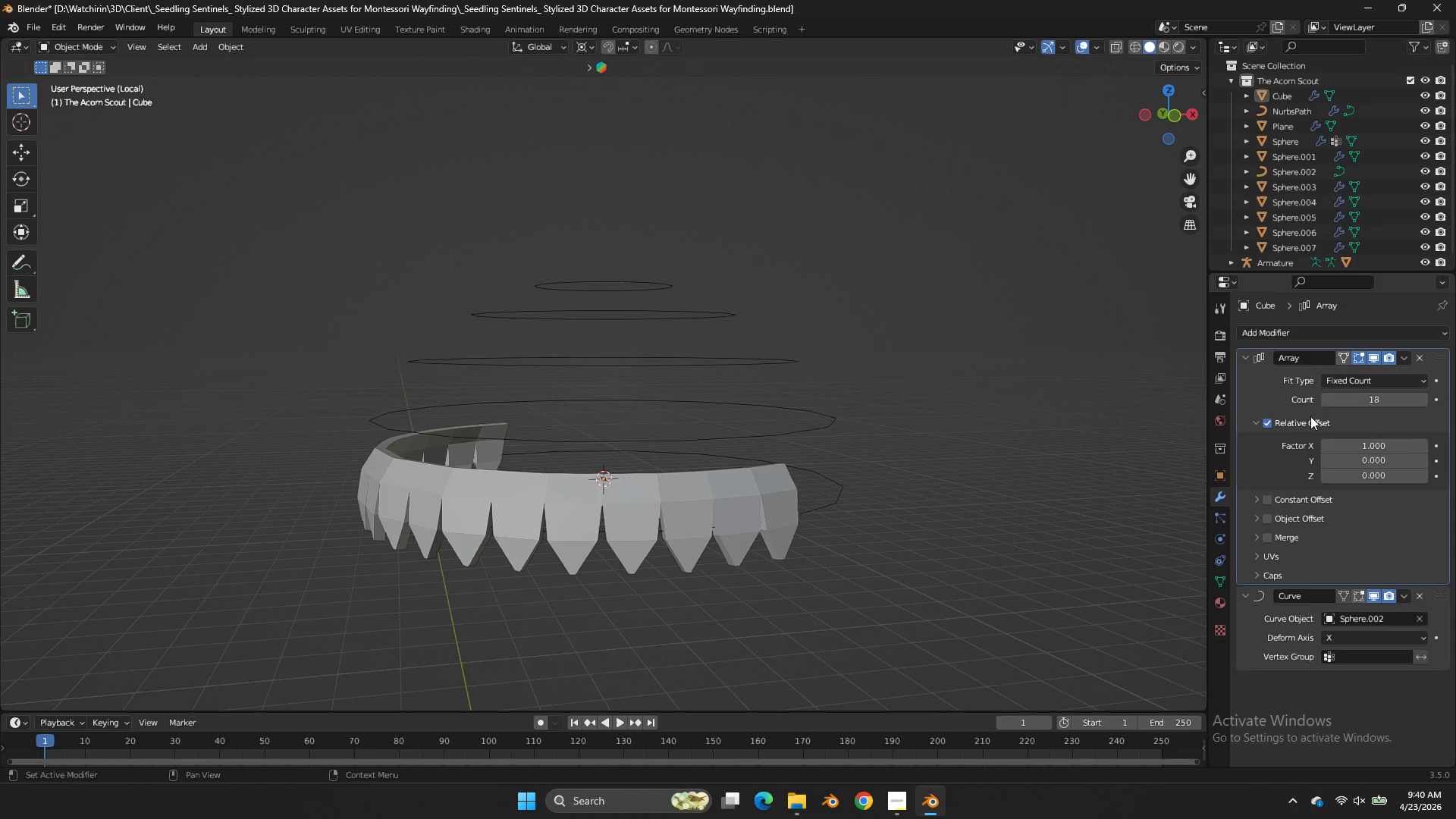 
triple_click([1427, 397])
 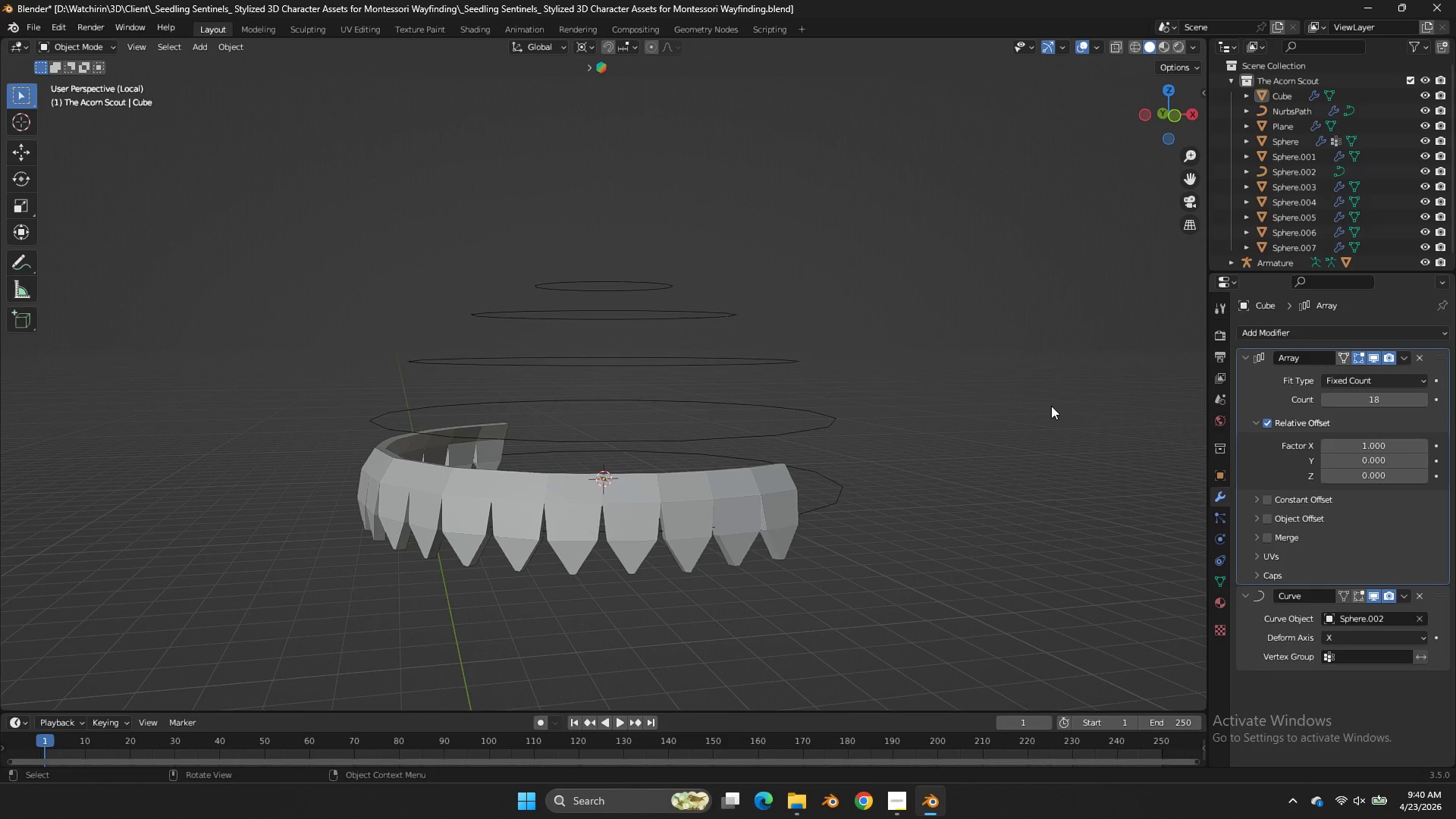 
key(NumpadDivide)
 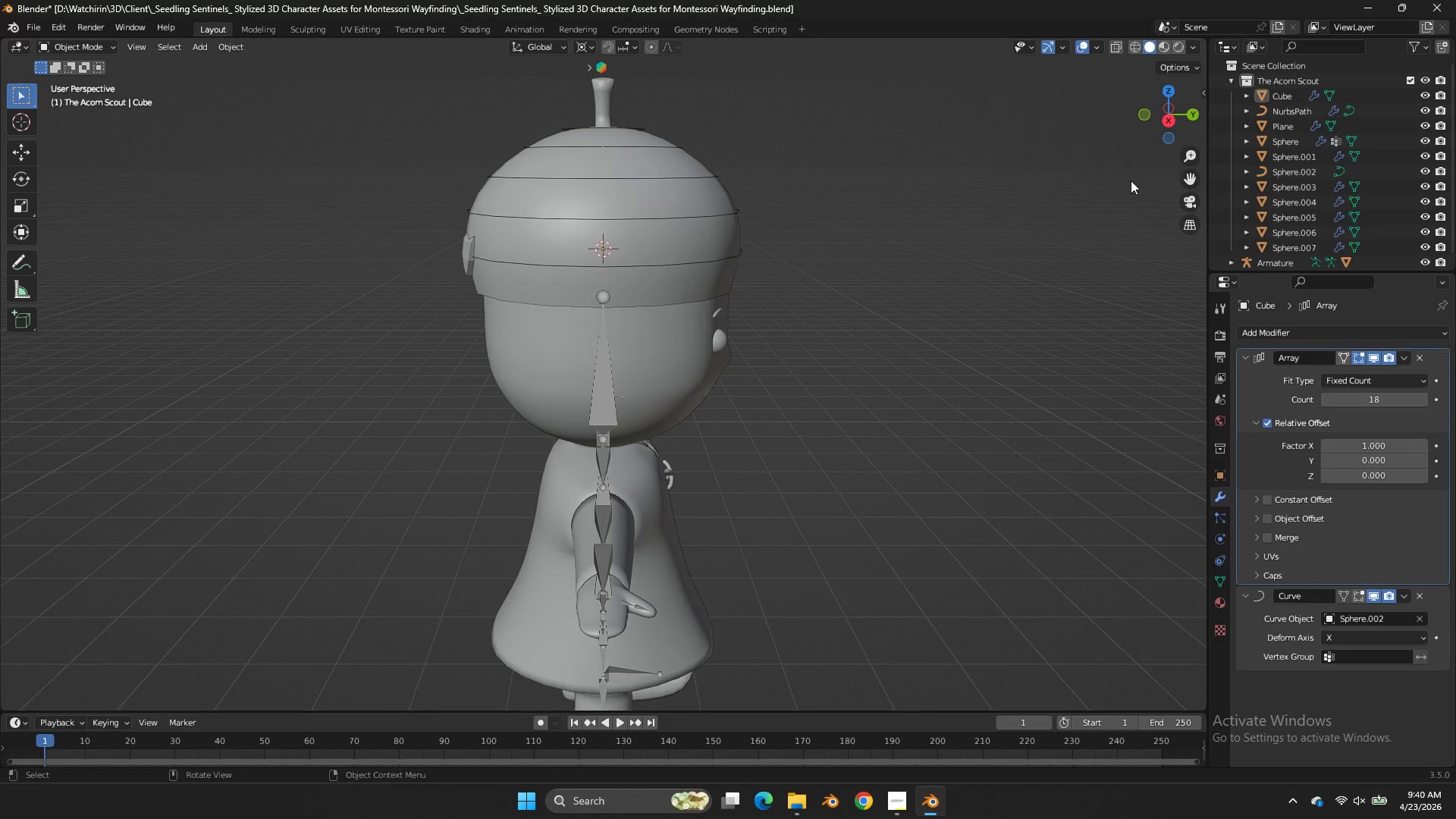 
left_click_drag(start_coordinate=[1175, 120], to_coordinate=[471, 135])
 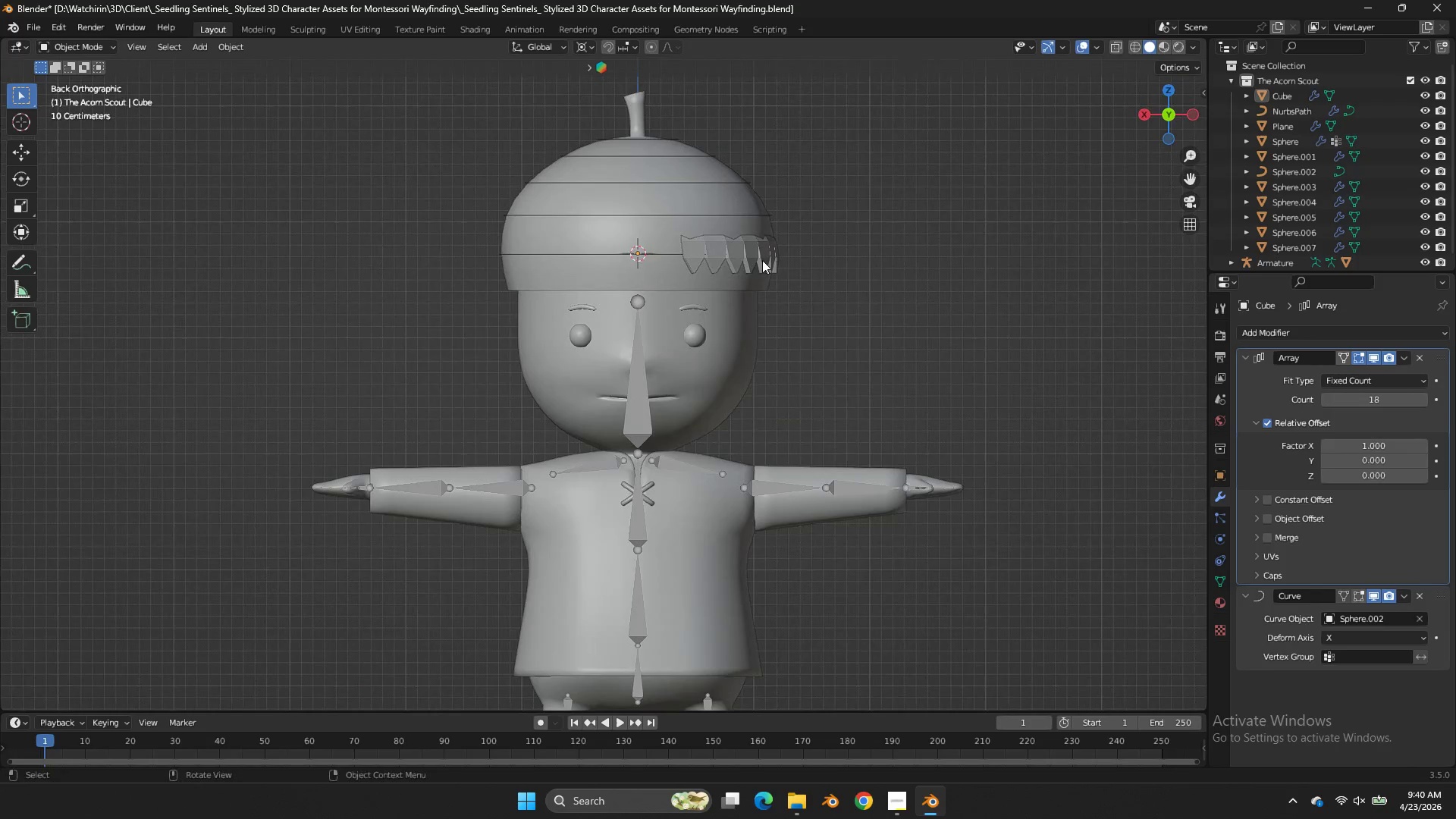 
left_click([1181, 120])
 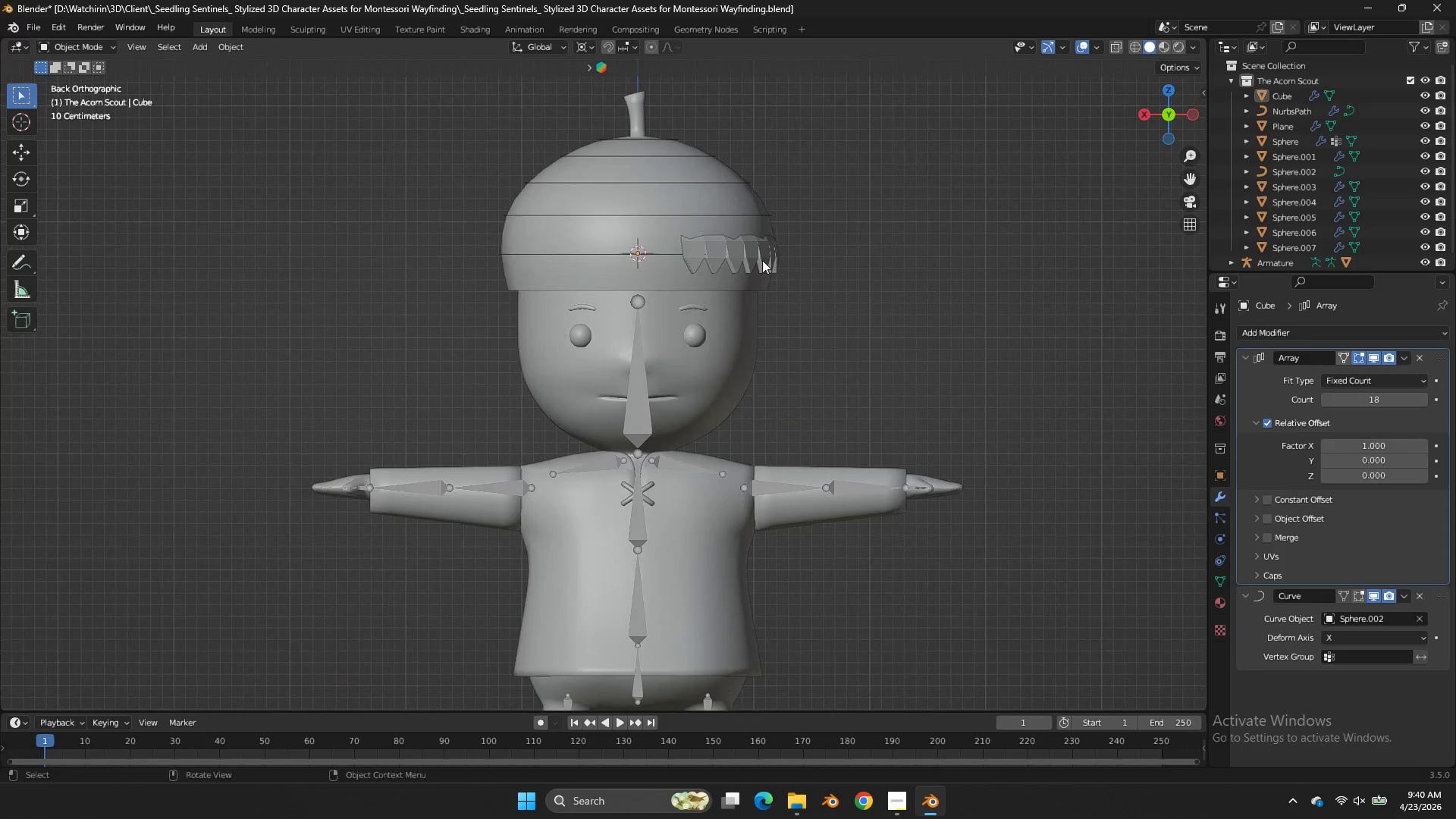 
left_click([762, 260])
 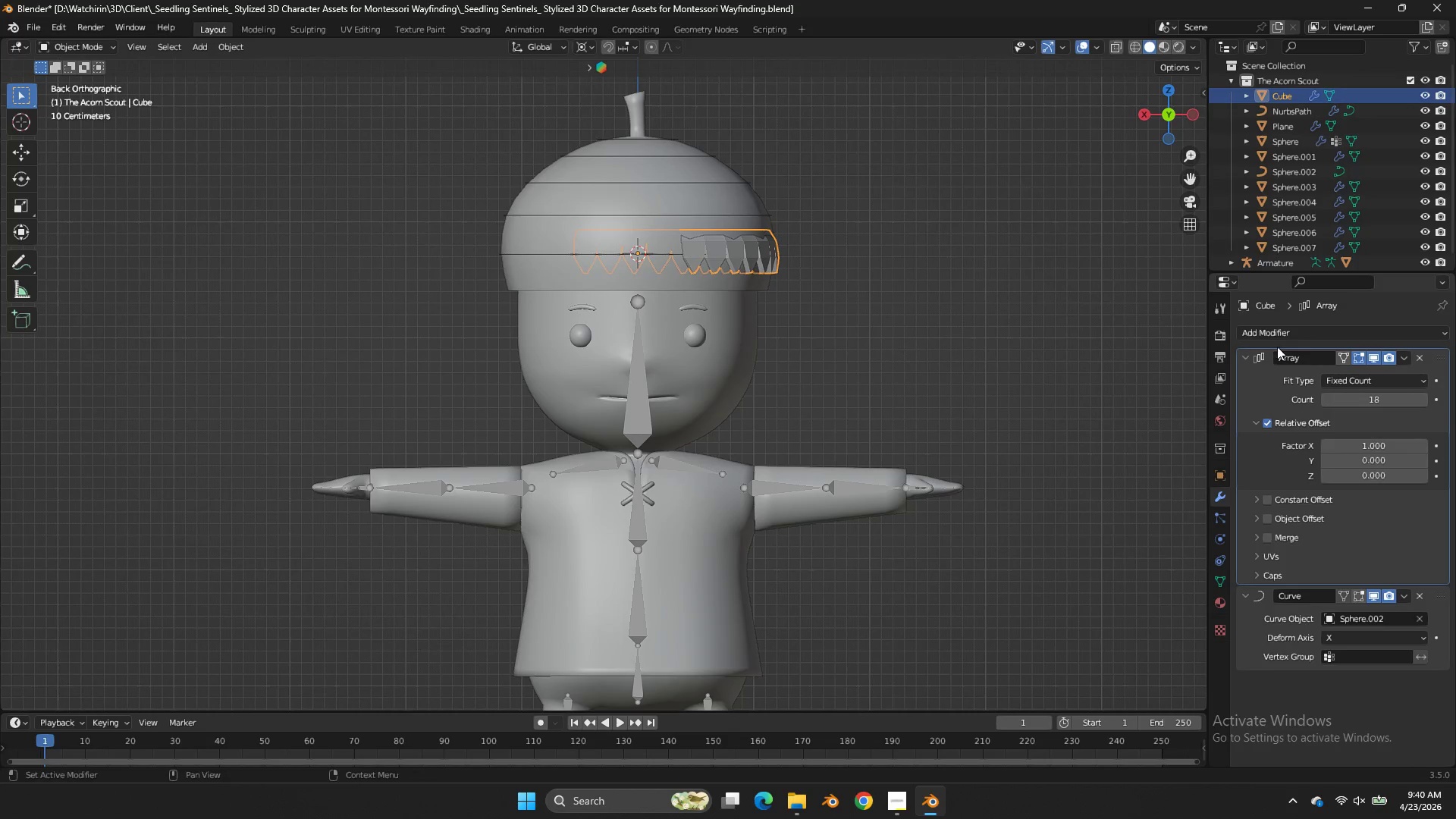 
left_click([1288, 334])
 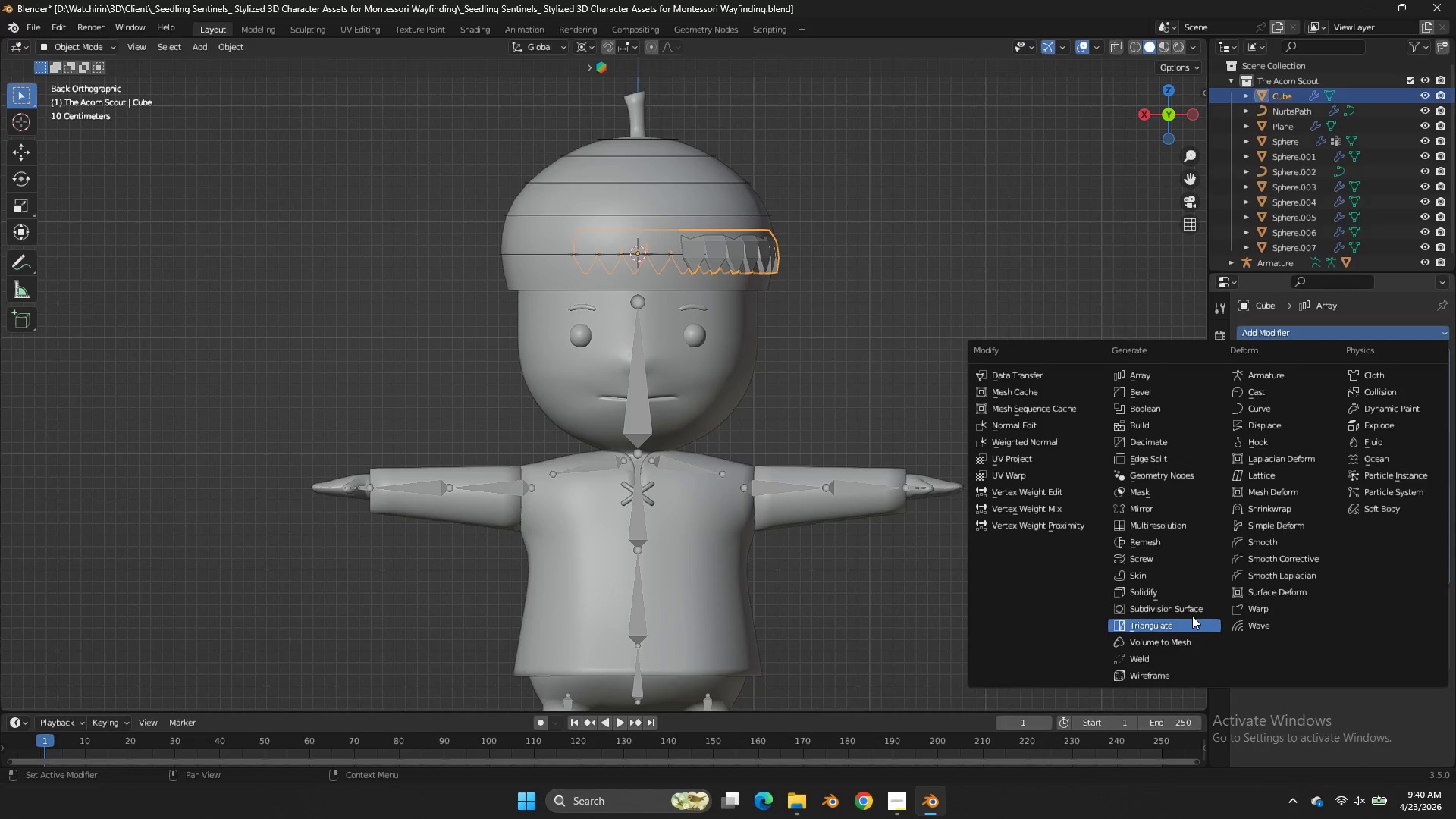 
left_click([1192, 611])
 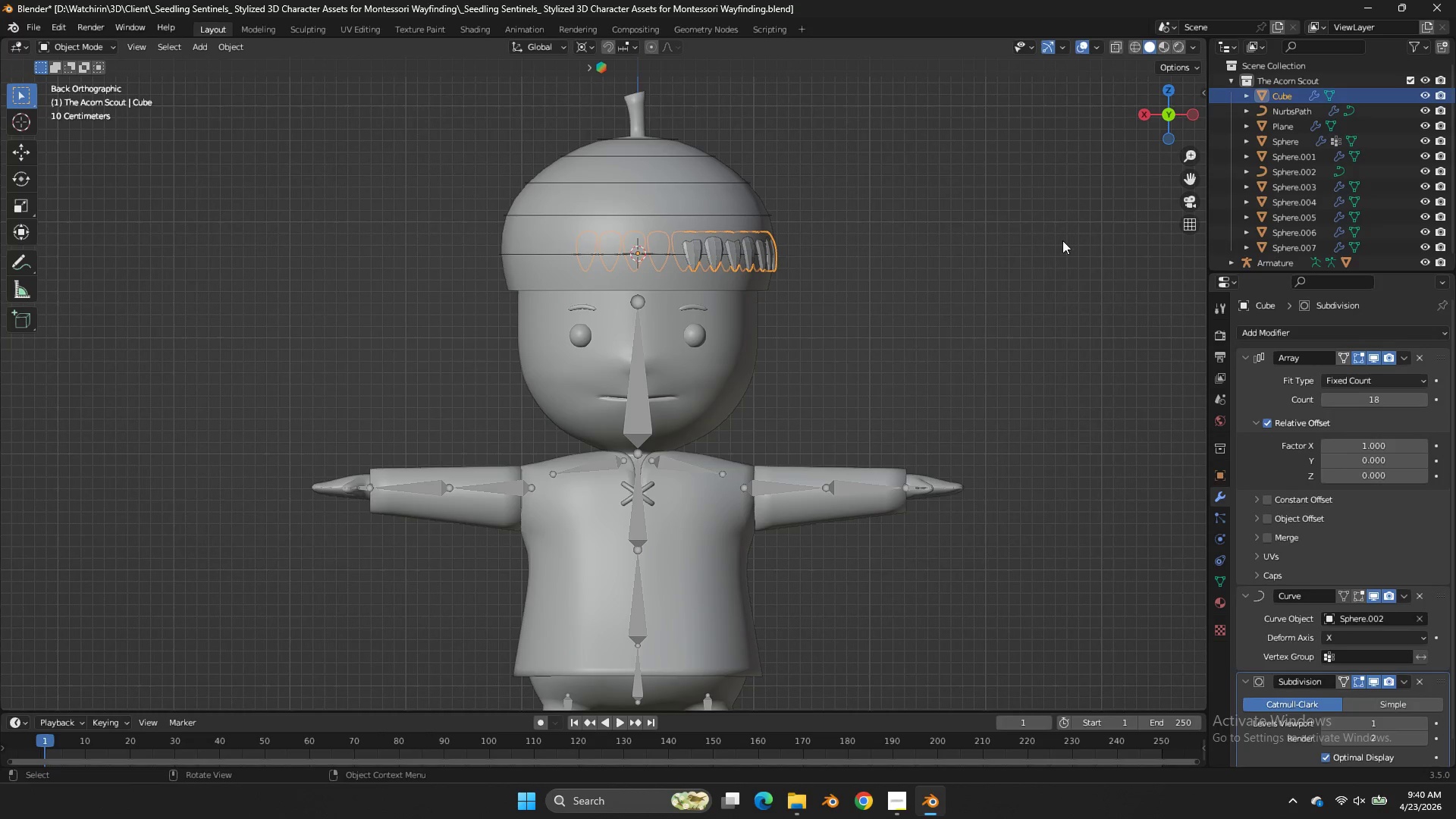 
left_click([1062, 237])
 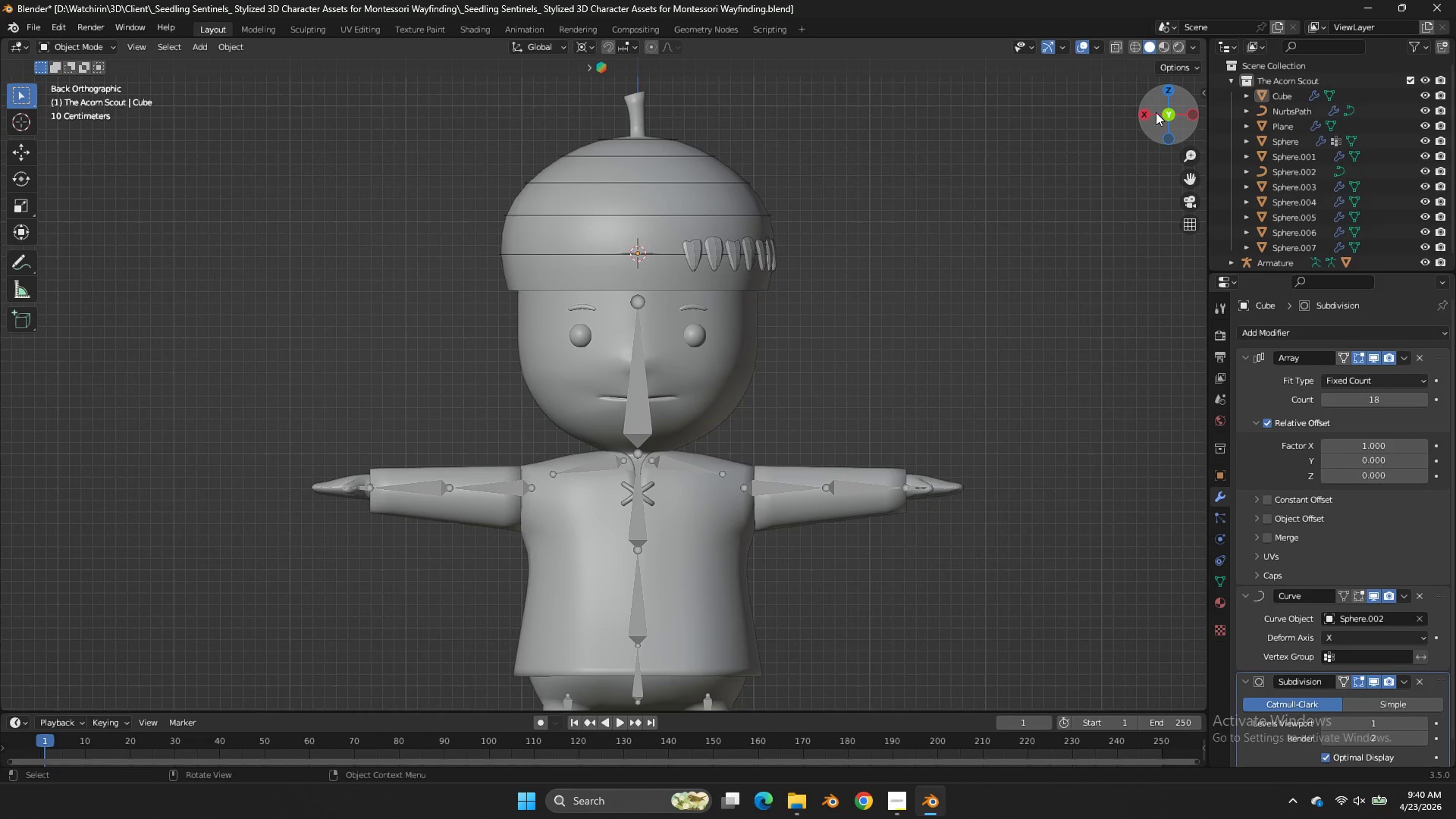 
left_click_drag(start_coordinate=[1158, 112], to_coordinate=[1203, 133])
 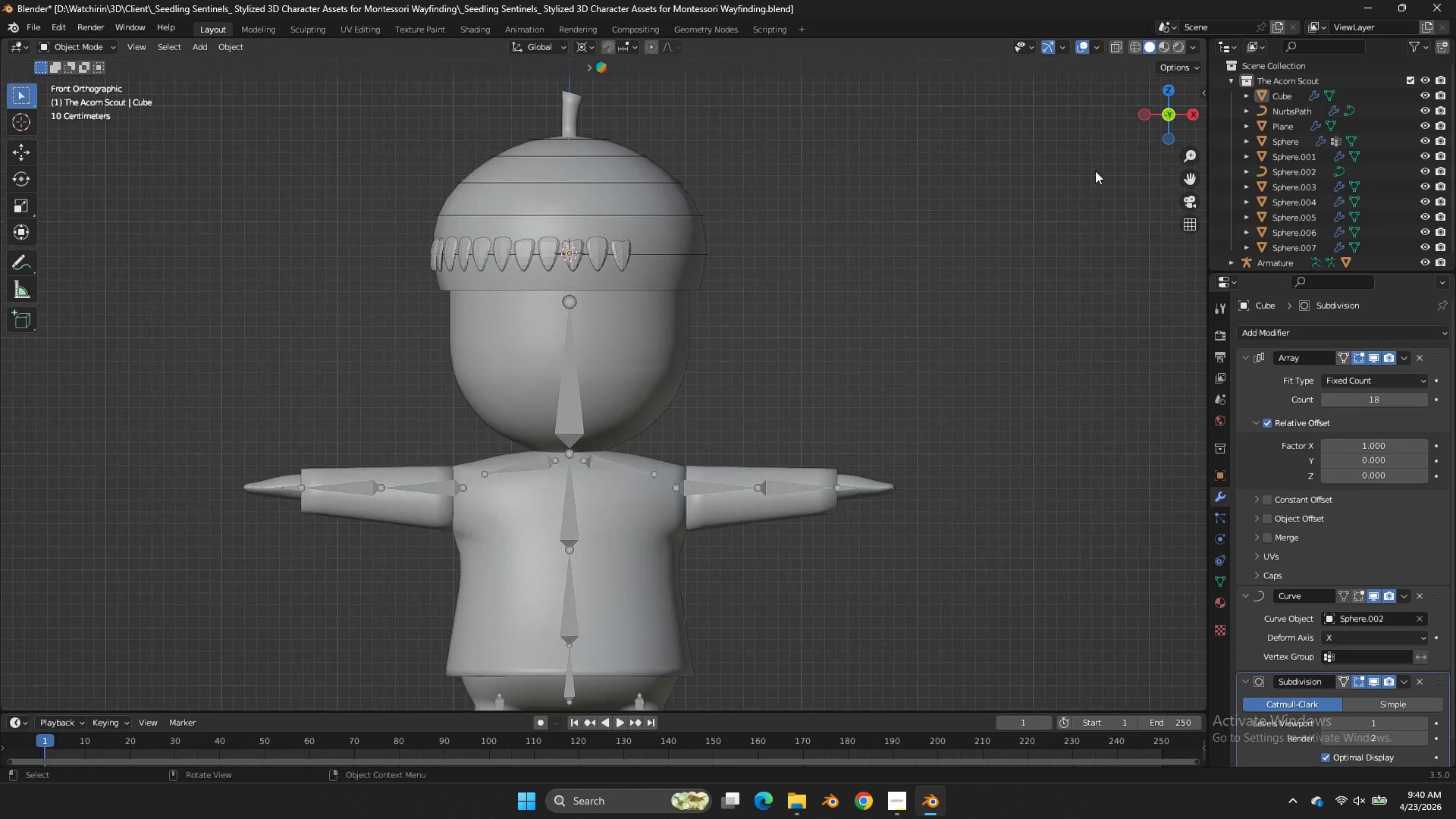 
left_click([1158, 117])
 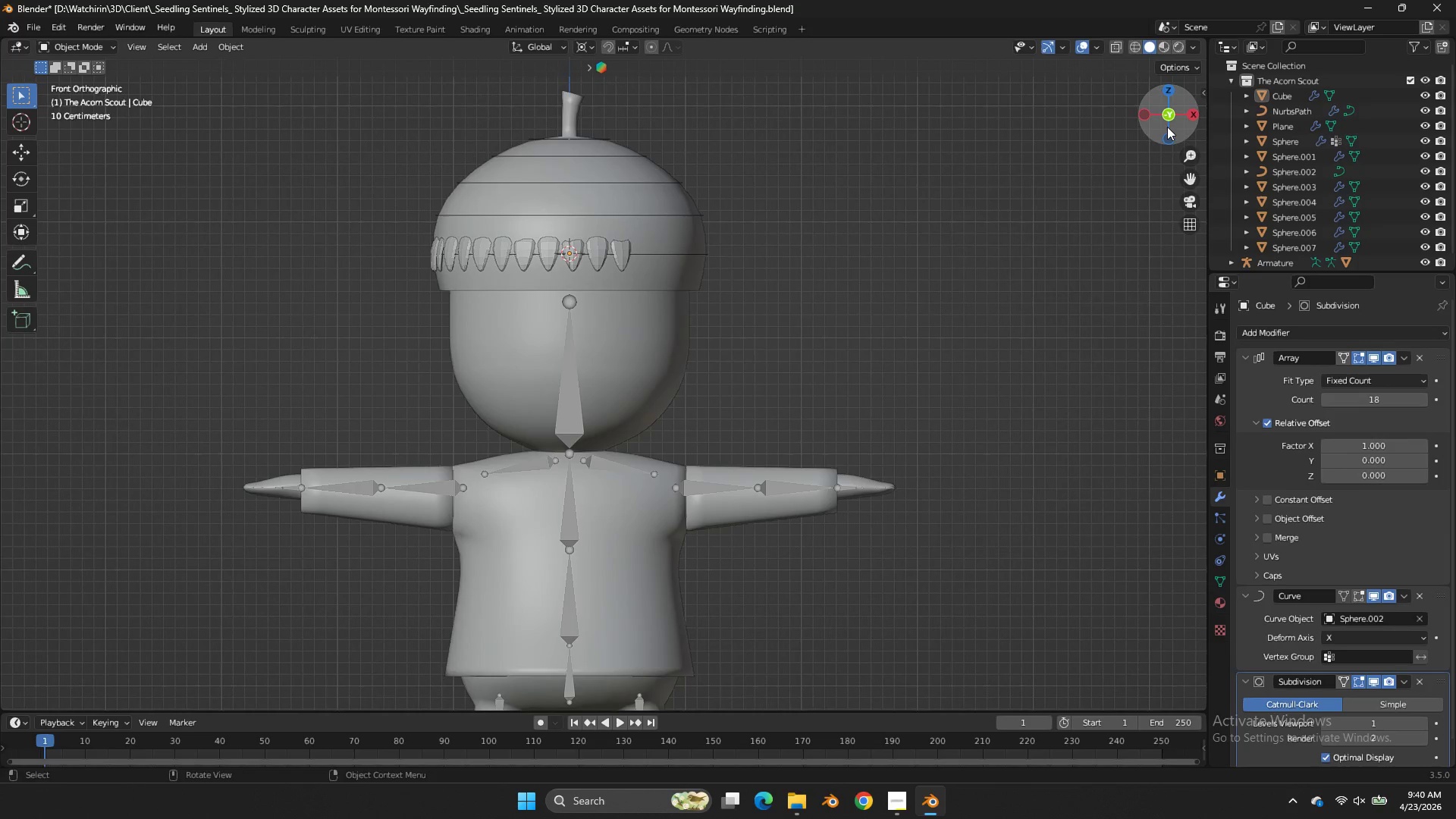 
left_click_drag(start_coordinate=[1173, 126], to_coordinate=[300, 134])
 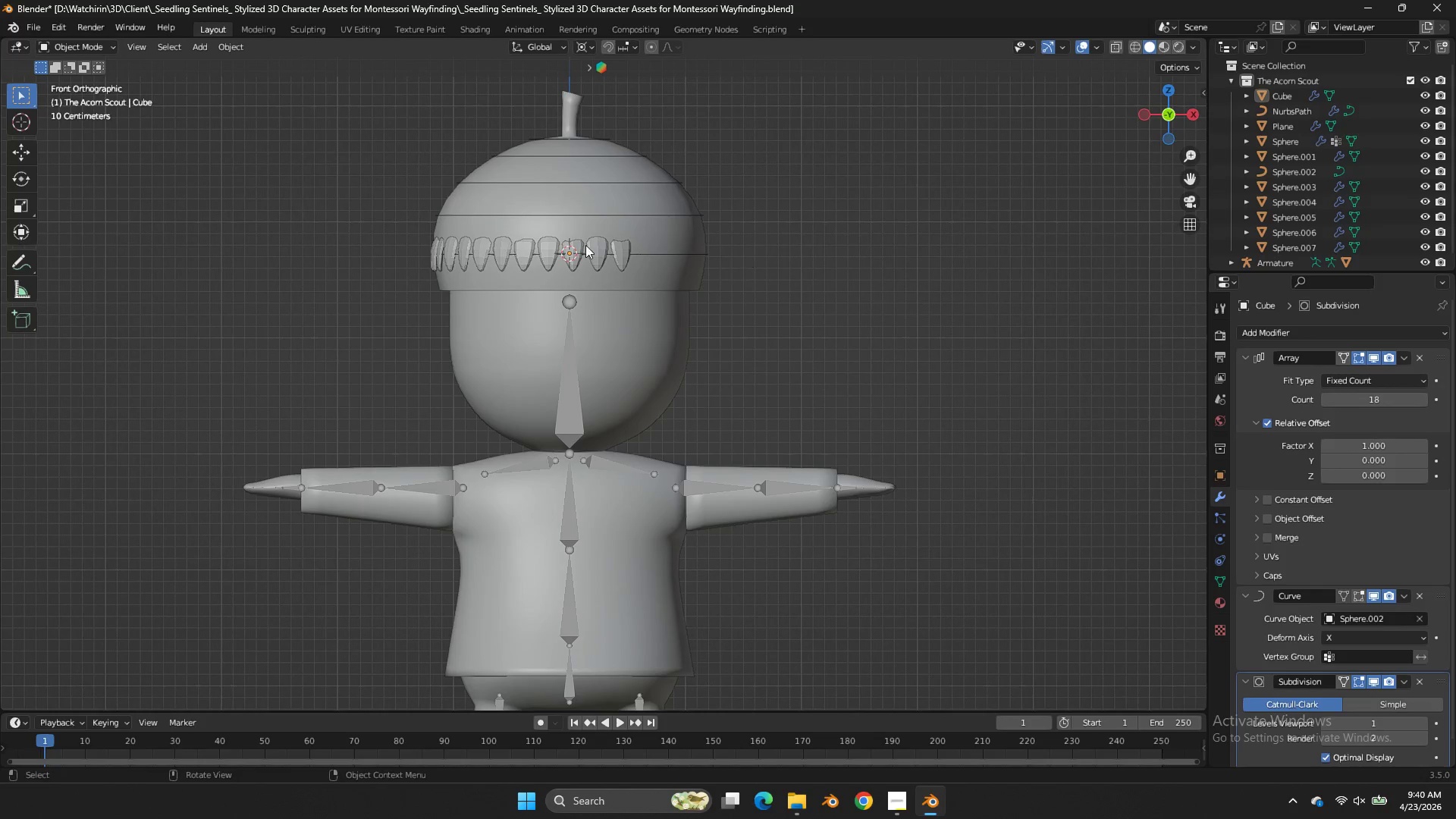 
left_click([585, 245])
 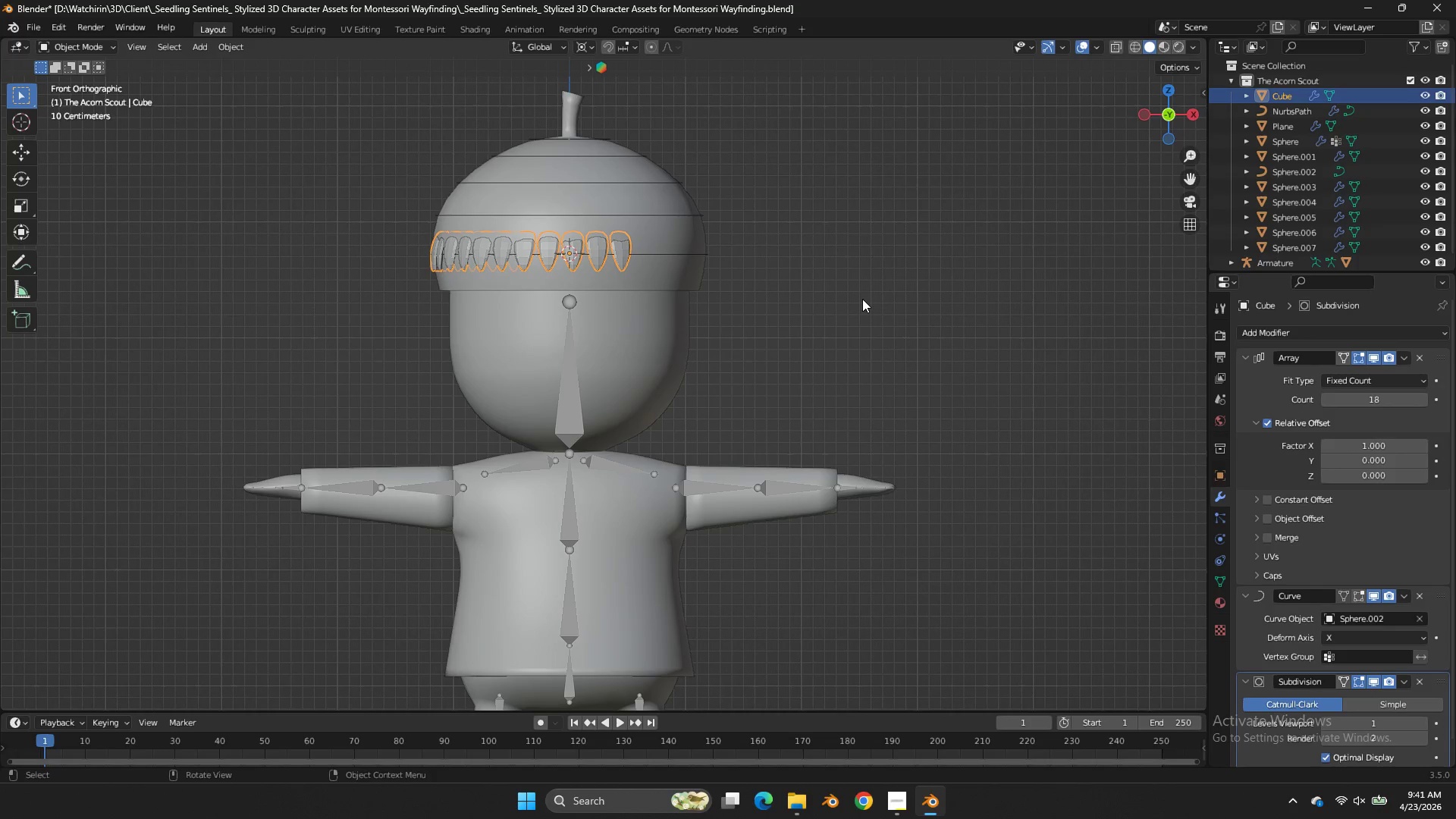 
key(Tab)
 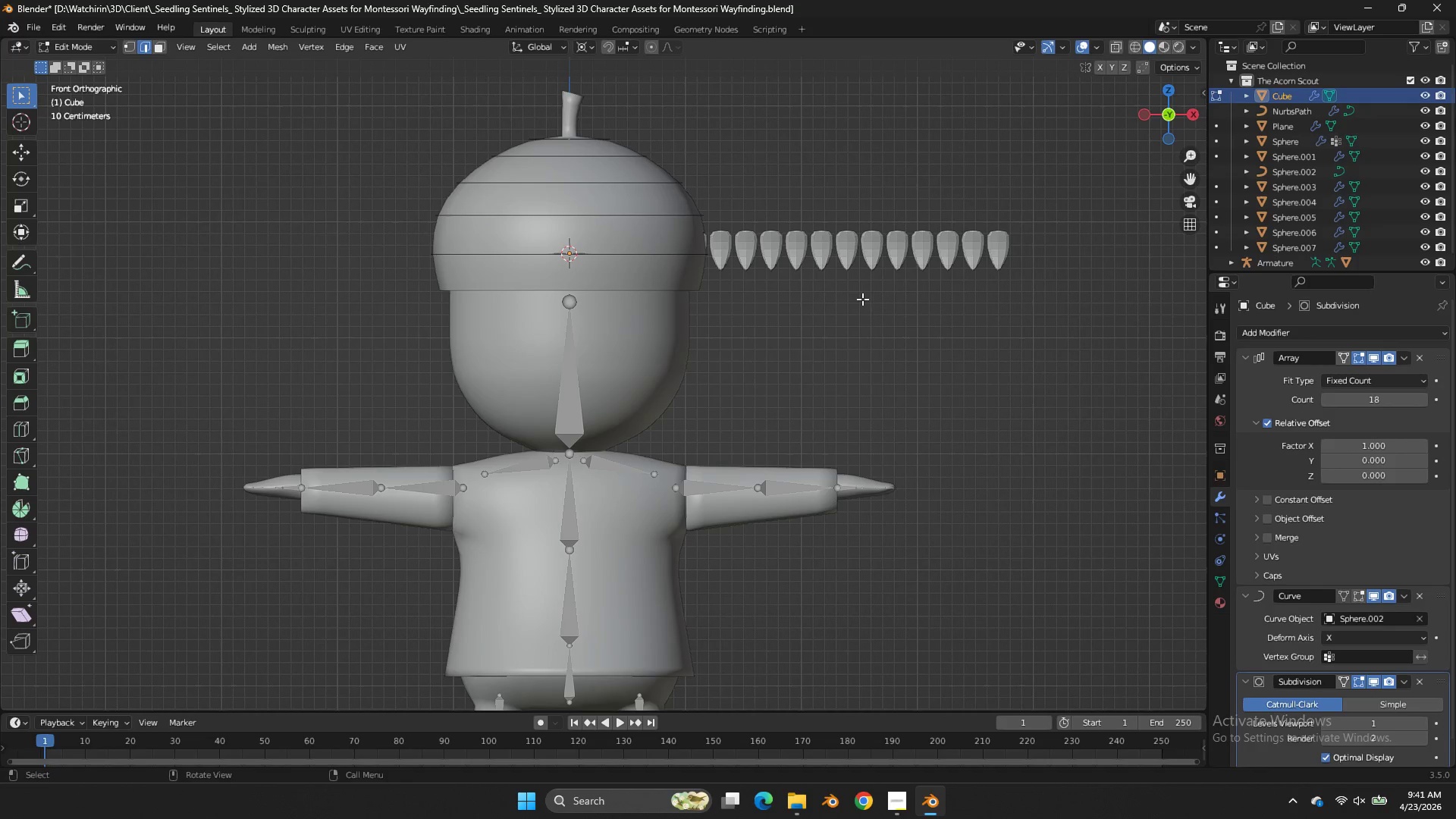 
key(A)
 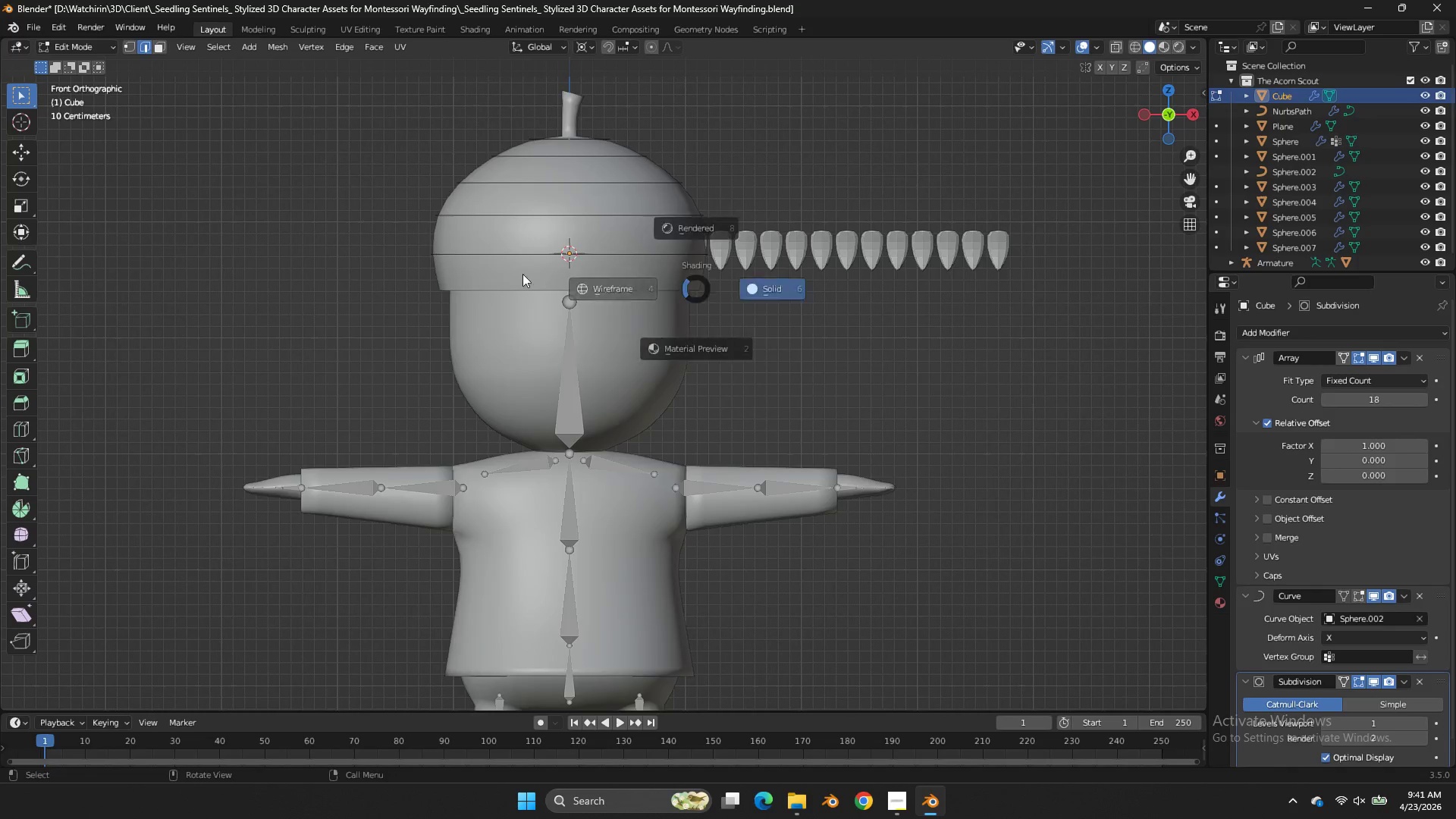 
type(zs)
 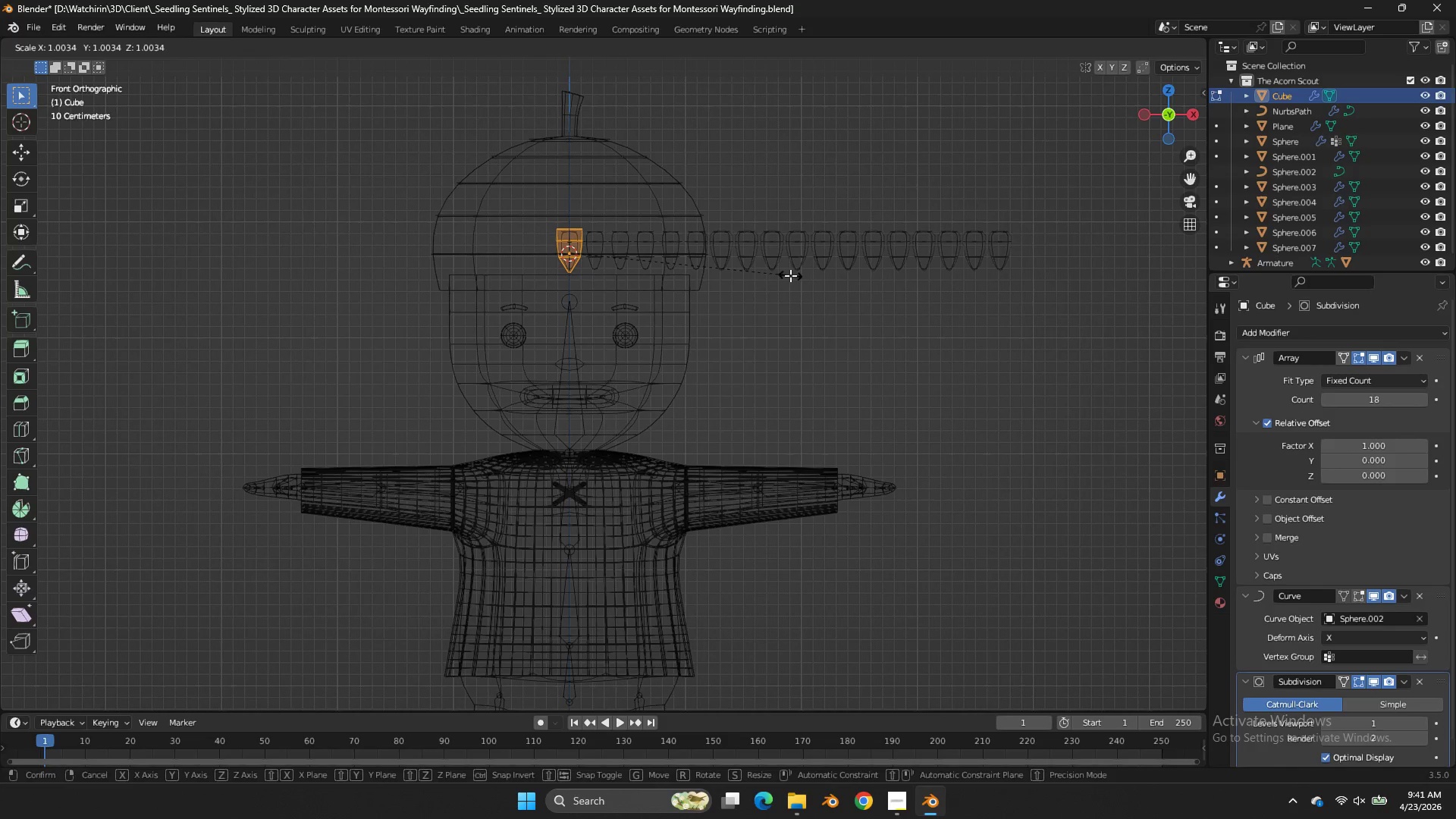 
right_click([790, 275])
 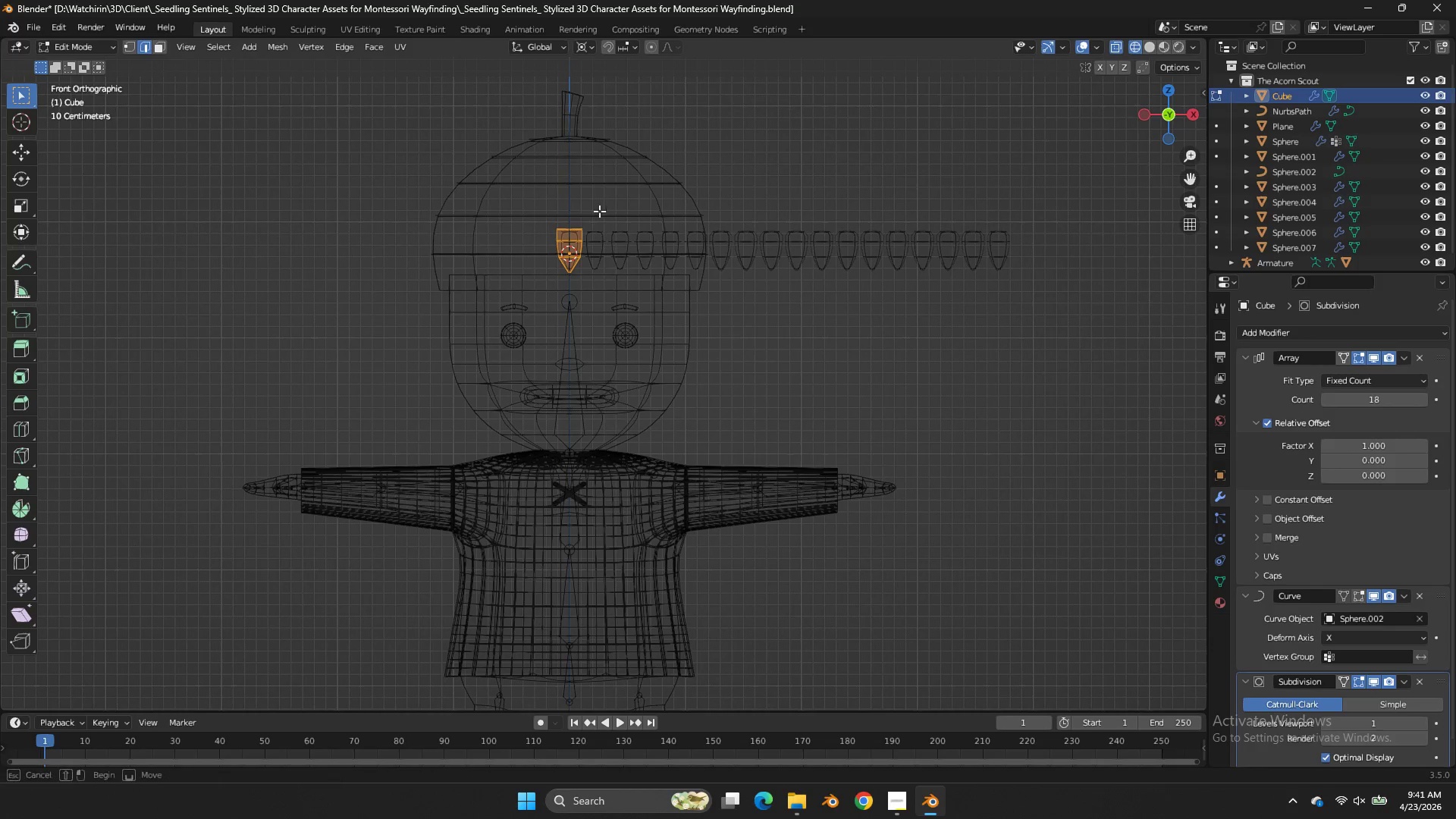 
left_click_drag(start_coordinate=[609, 208], to_coordinate=[541, 233])
 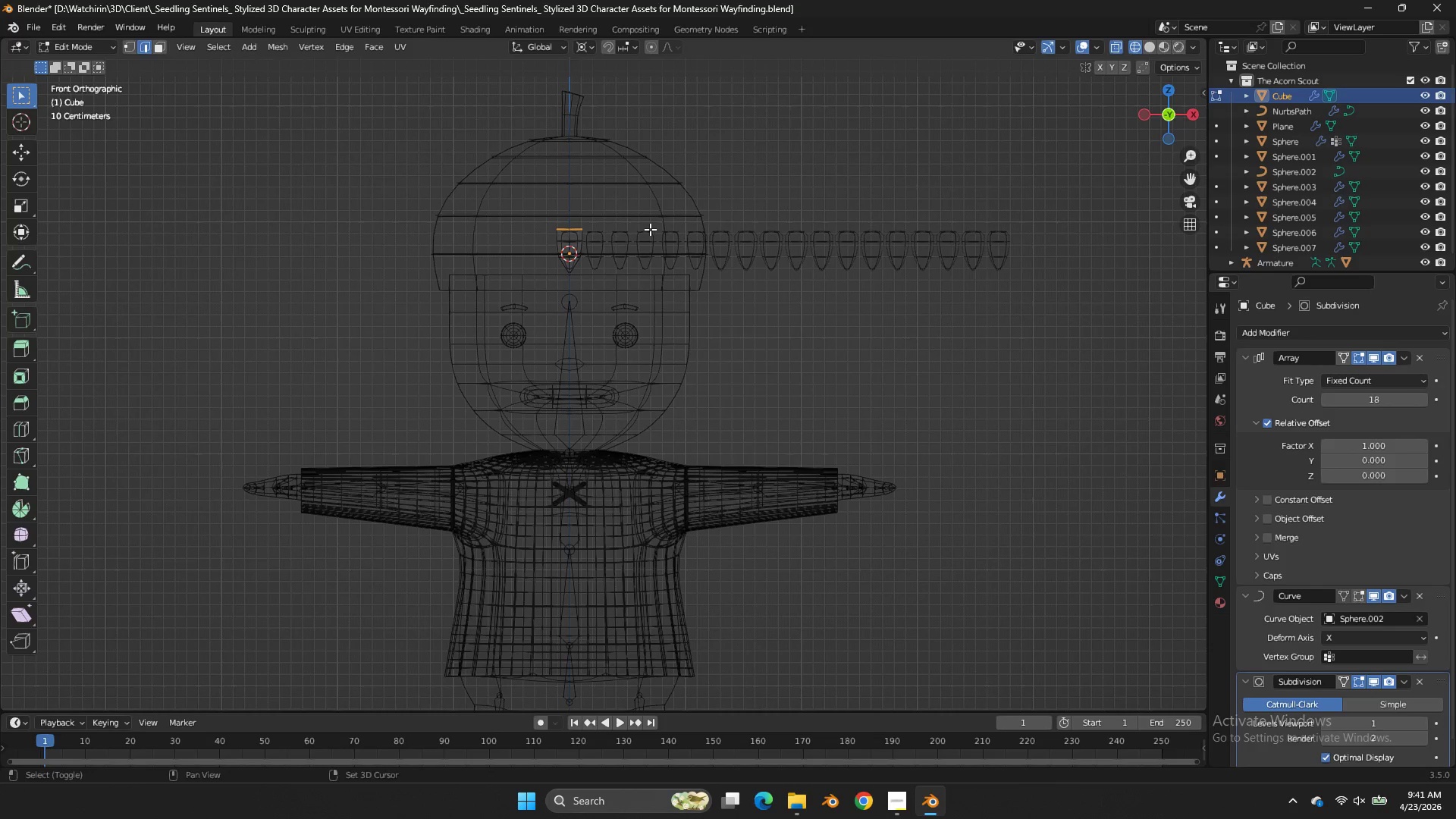 
key(Shift+E)
 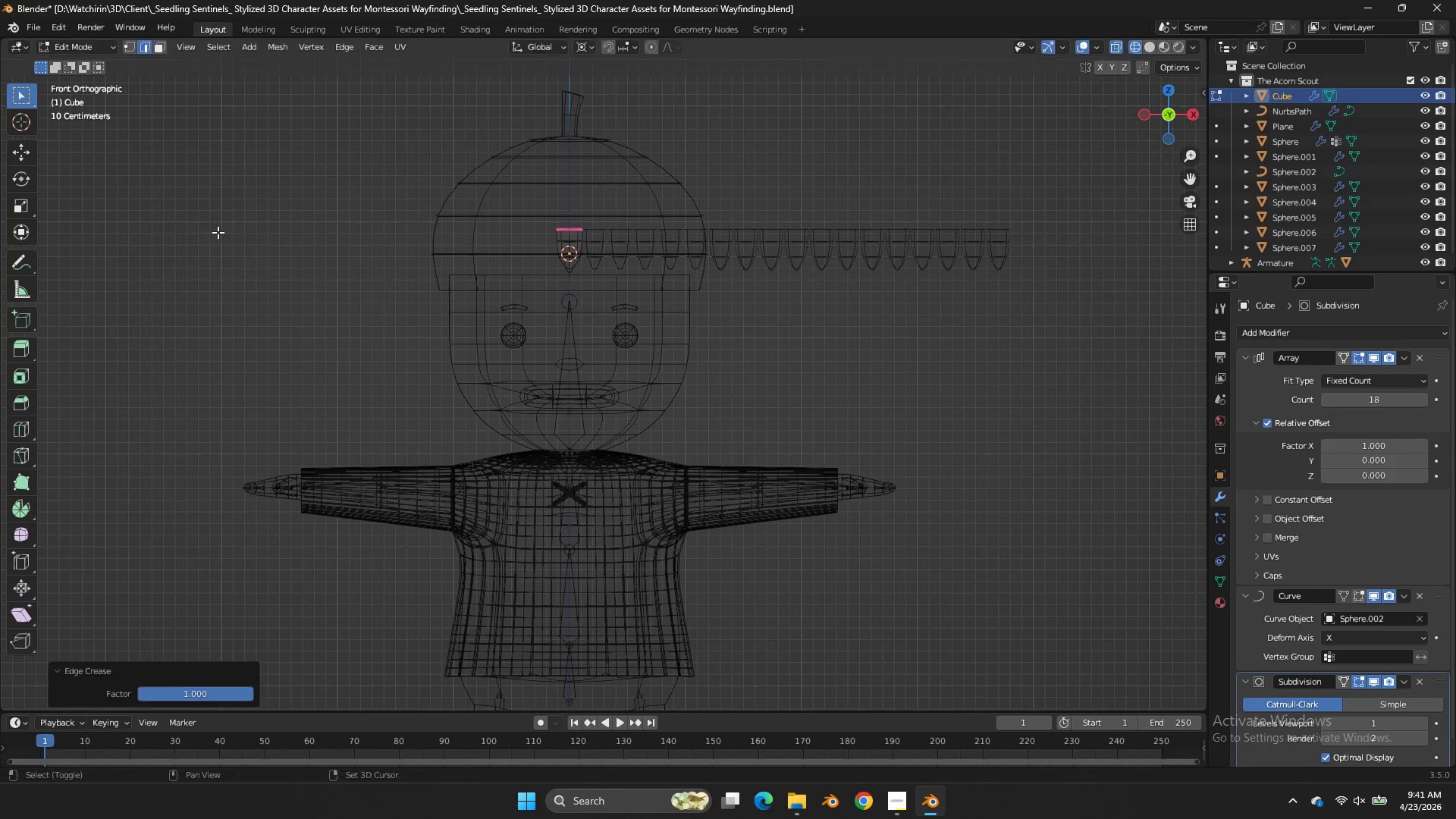 
left_click_drag(start_coordinate=[216, 232], to_coordinate=[220, 232])
 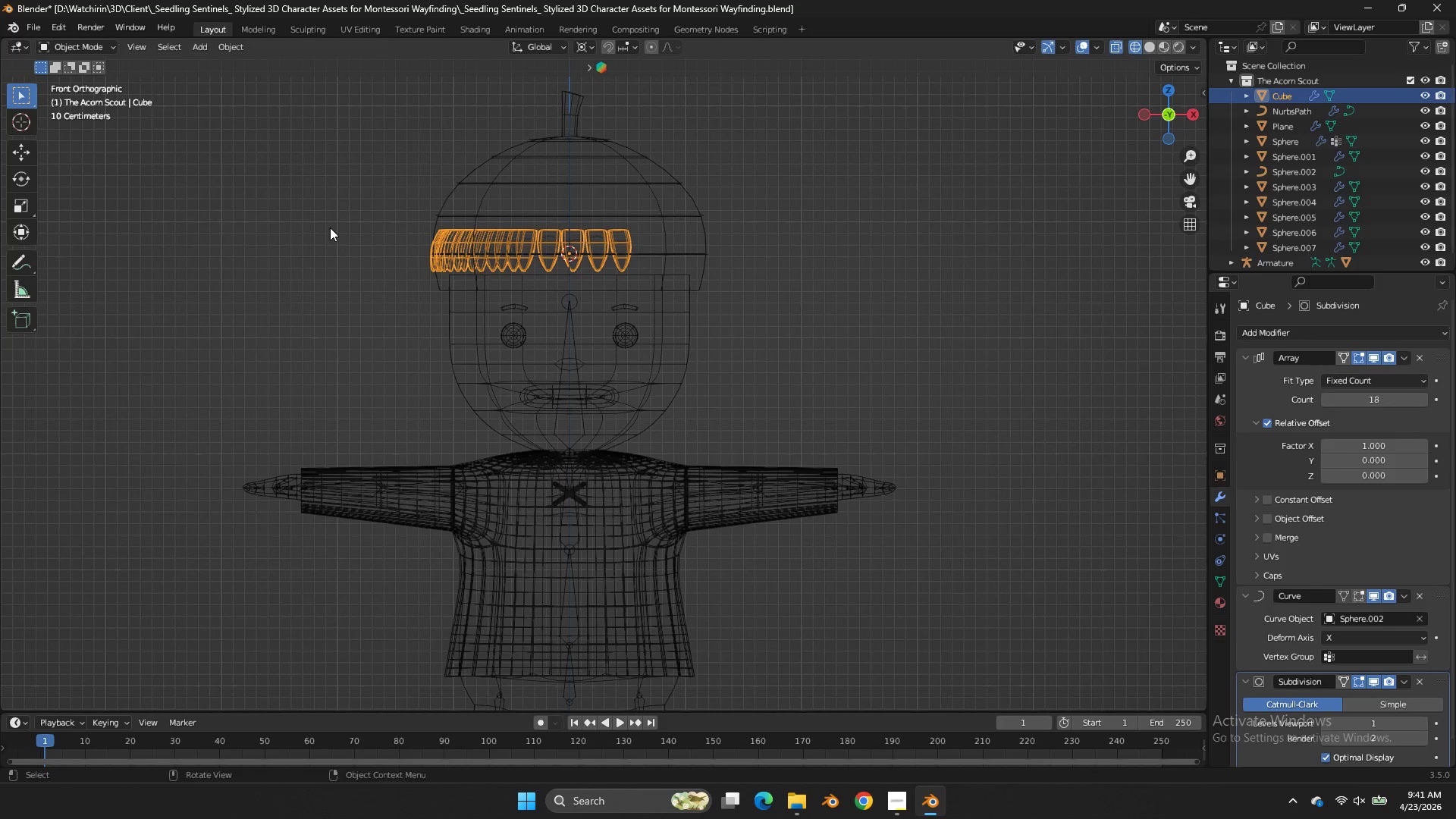 
key(Tab)
 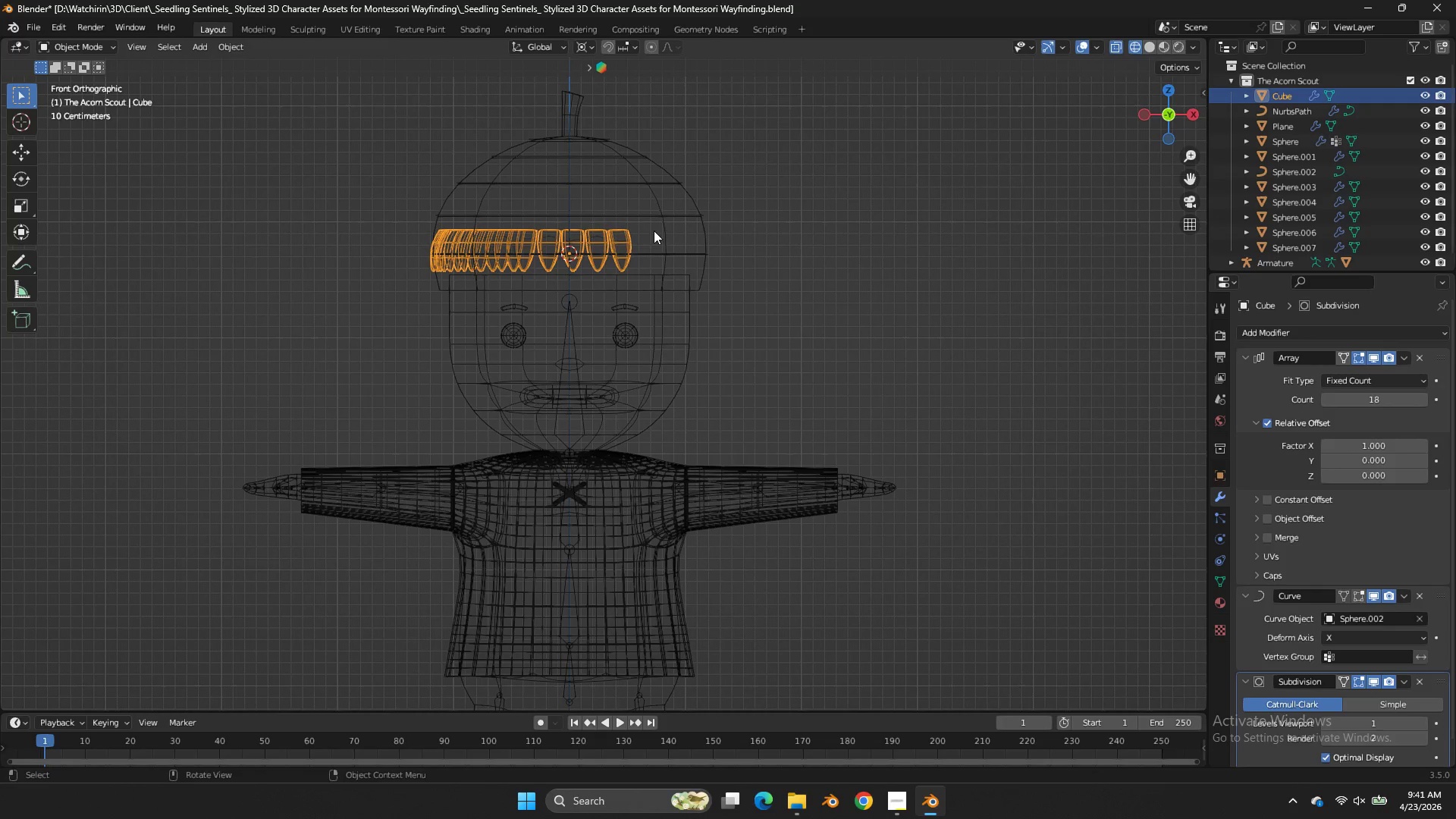 
key(Z)
 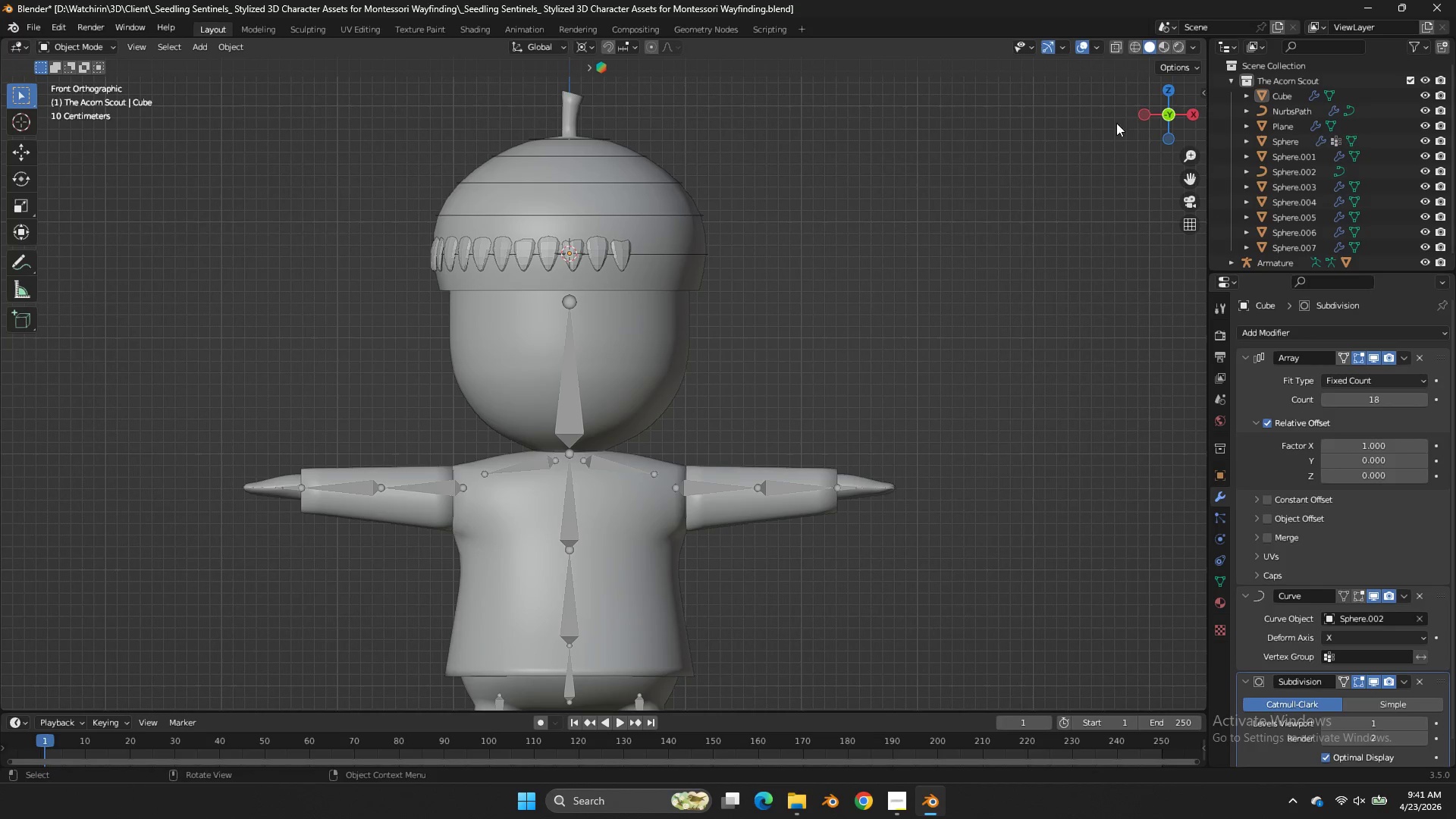 
left_click_drag(start_coordinate=[1145, 108], to_coordinate=[196, 152])
 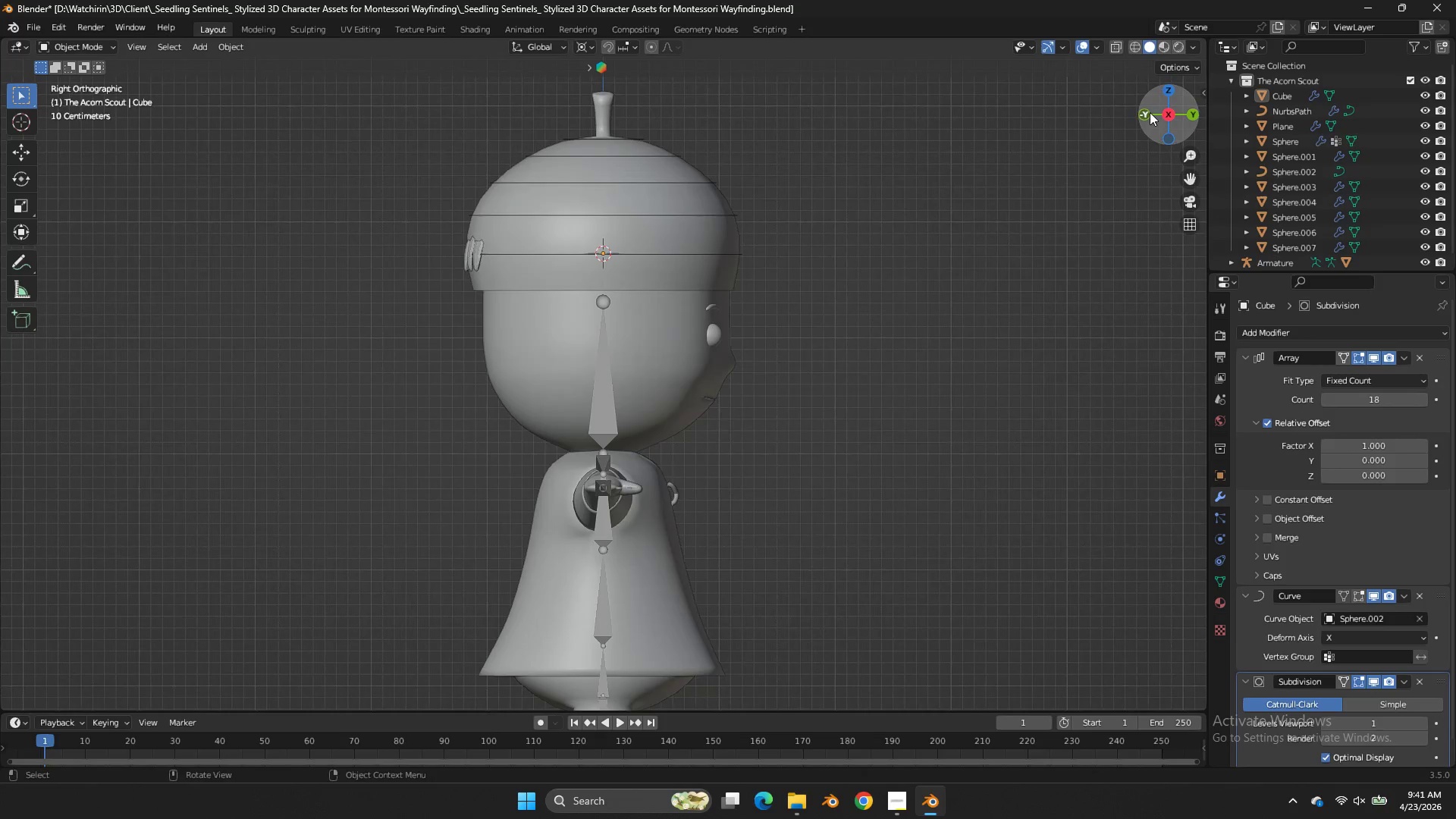 
left_click([1148, 108])
 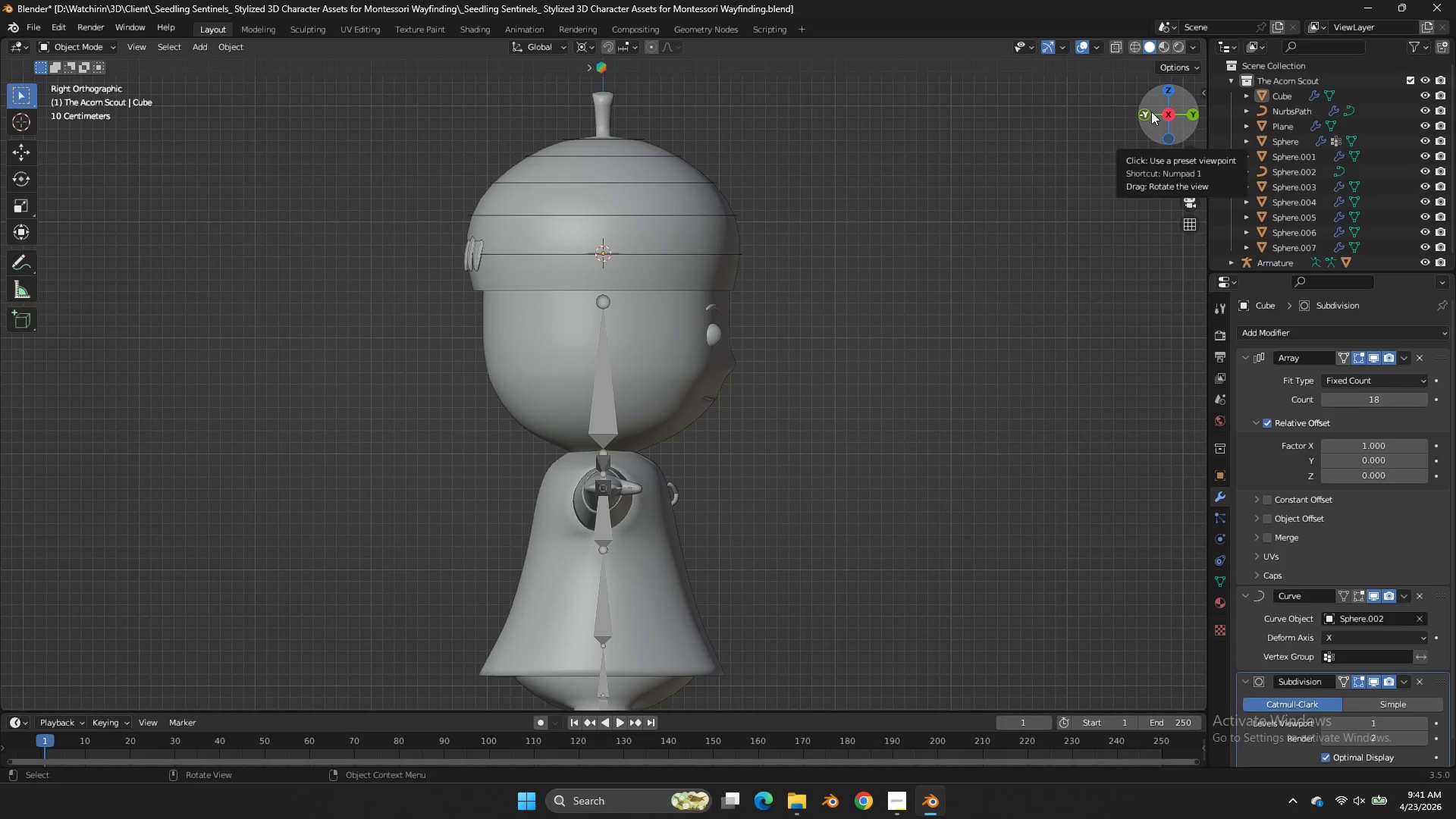 
left_click_drag(start_coordinate=[1151, 111], to_coordinate=[1194, 158])
 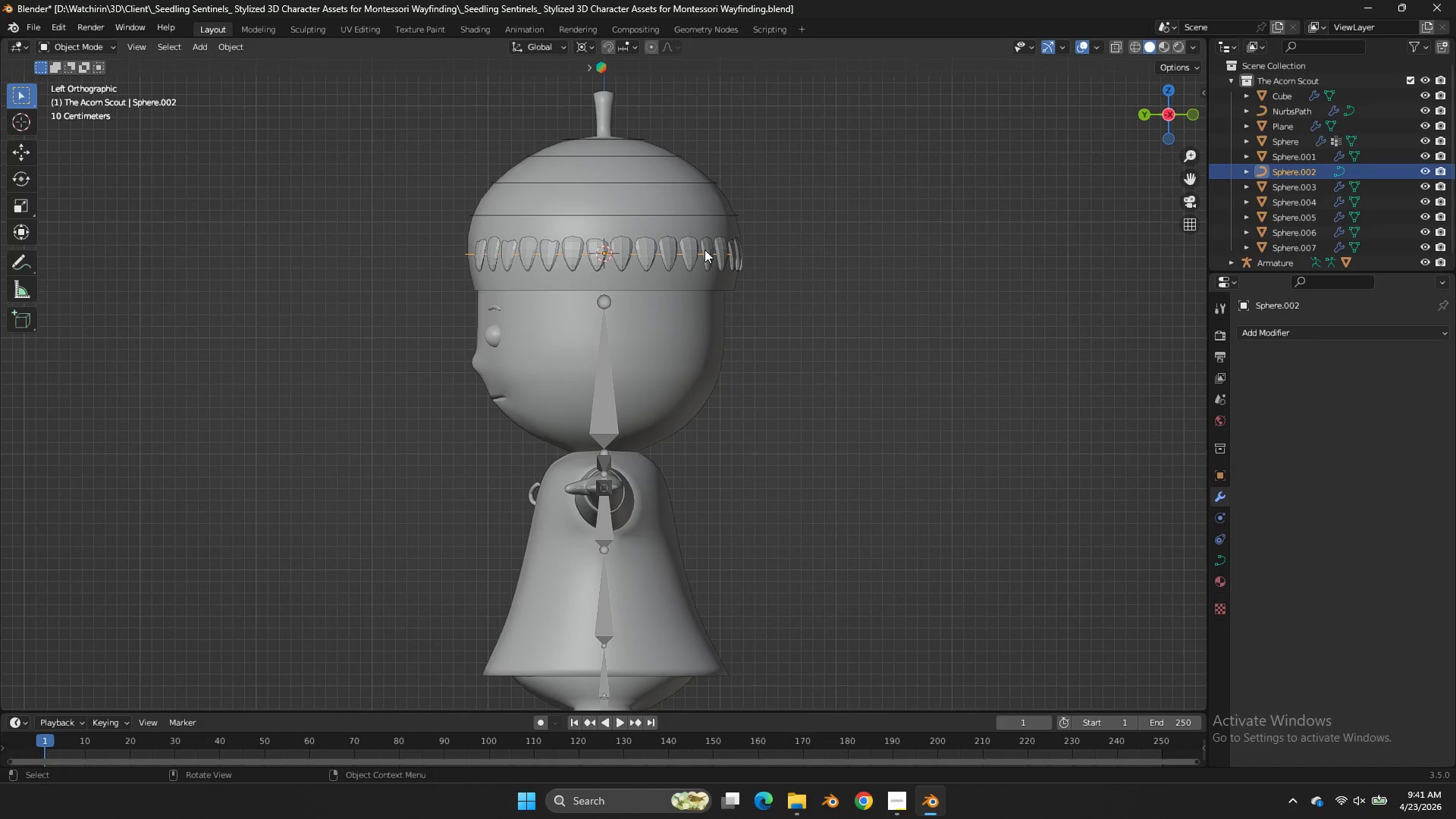 
double_click([703, 254])
 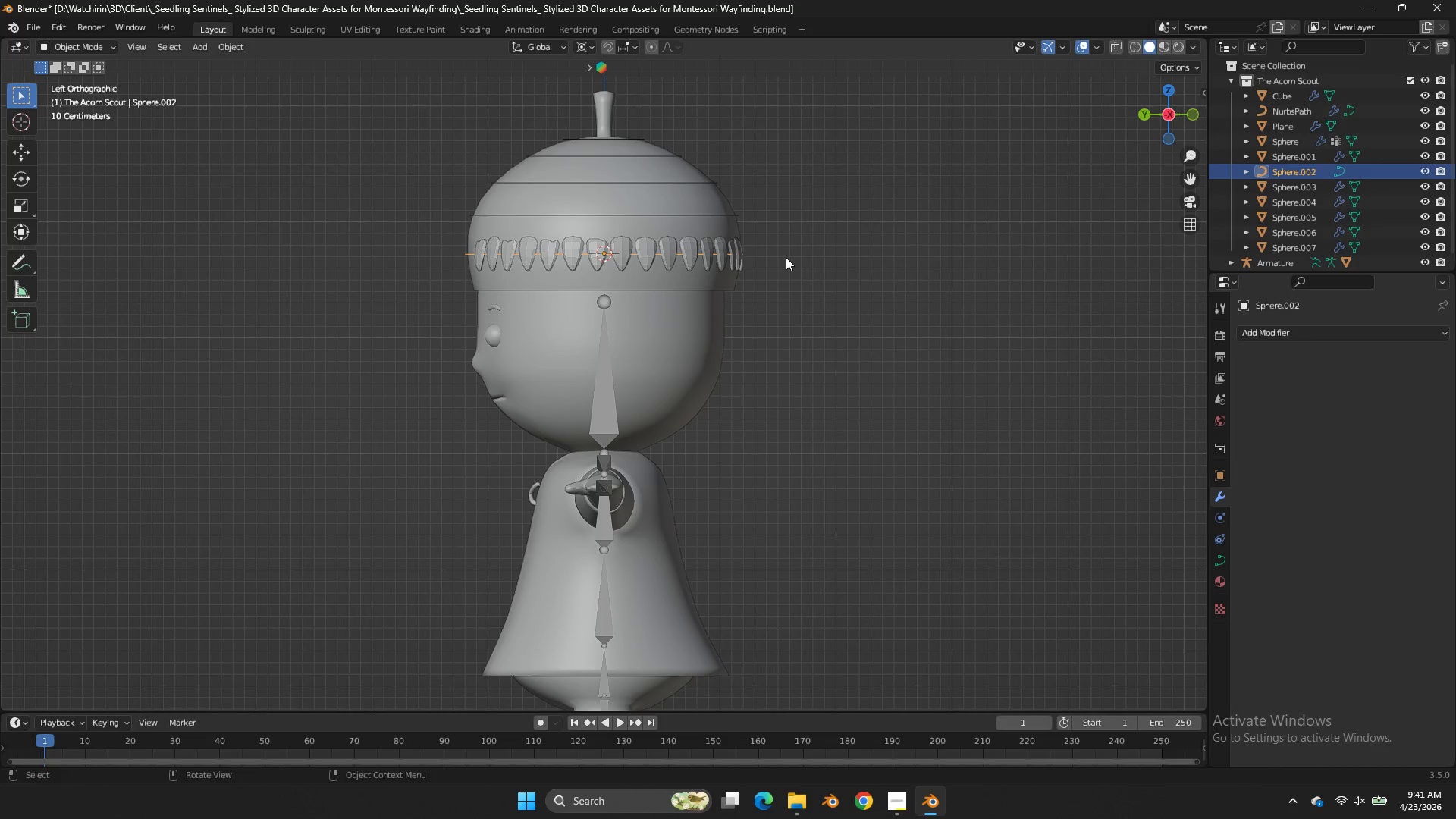 
key(S)
 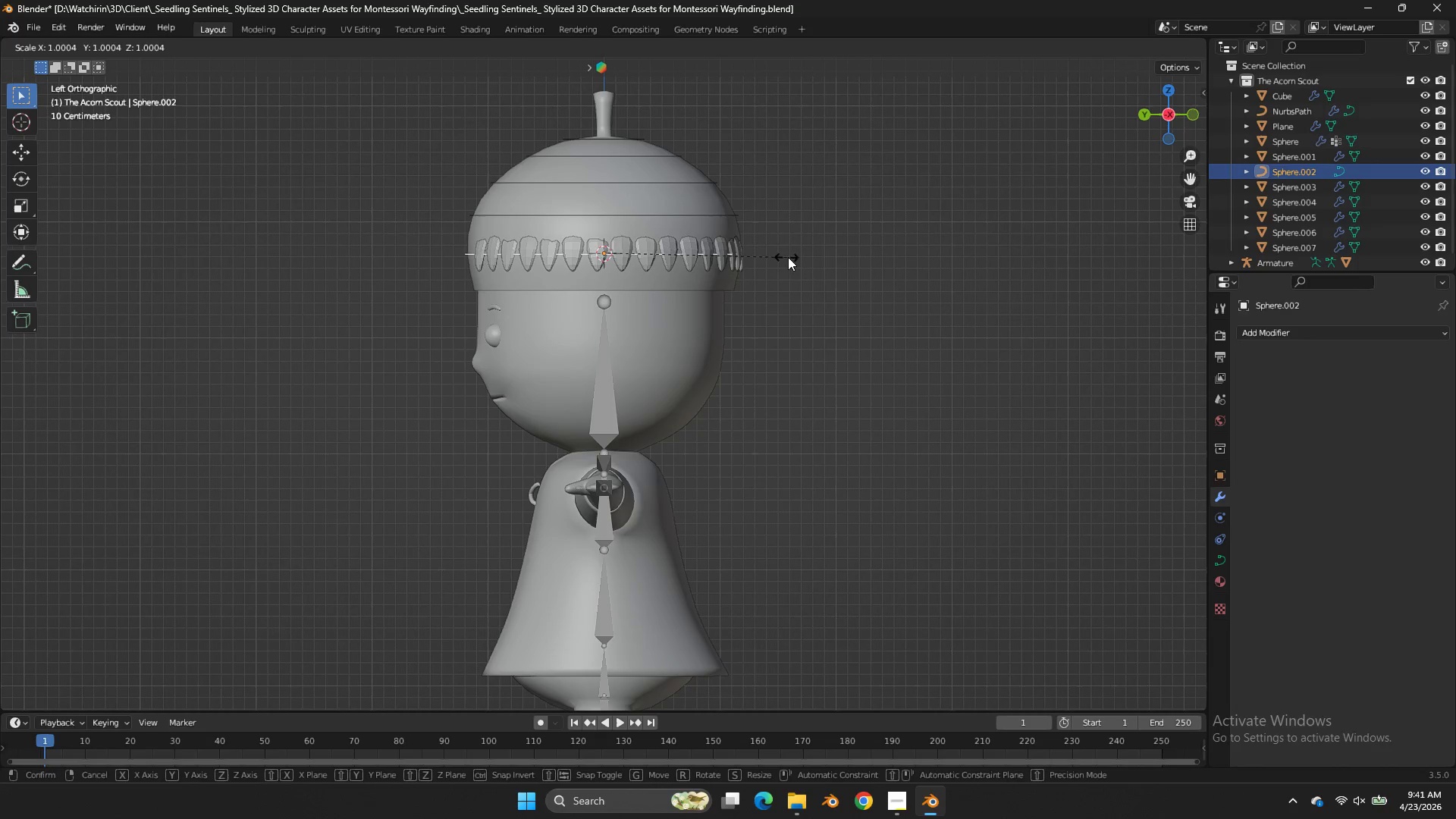 
hold_key(key=ShiftLeft, duration=1.92)
 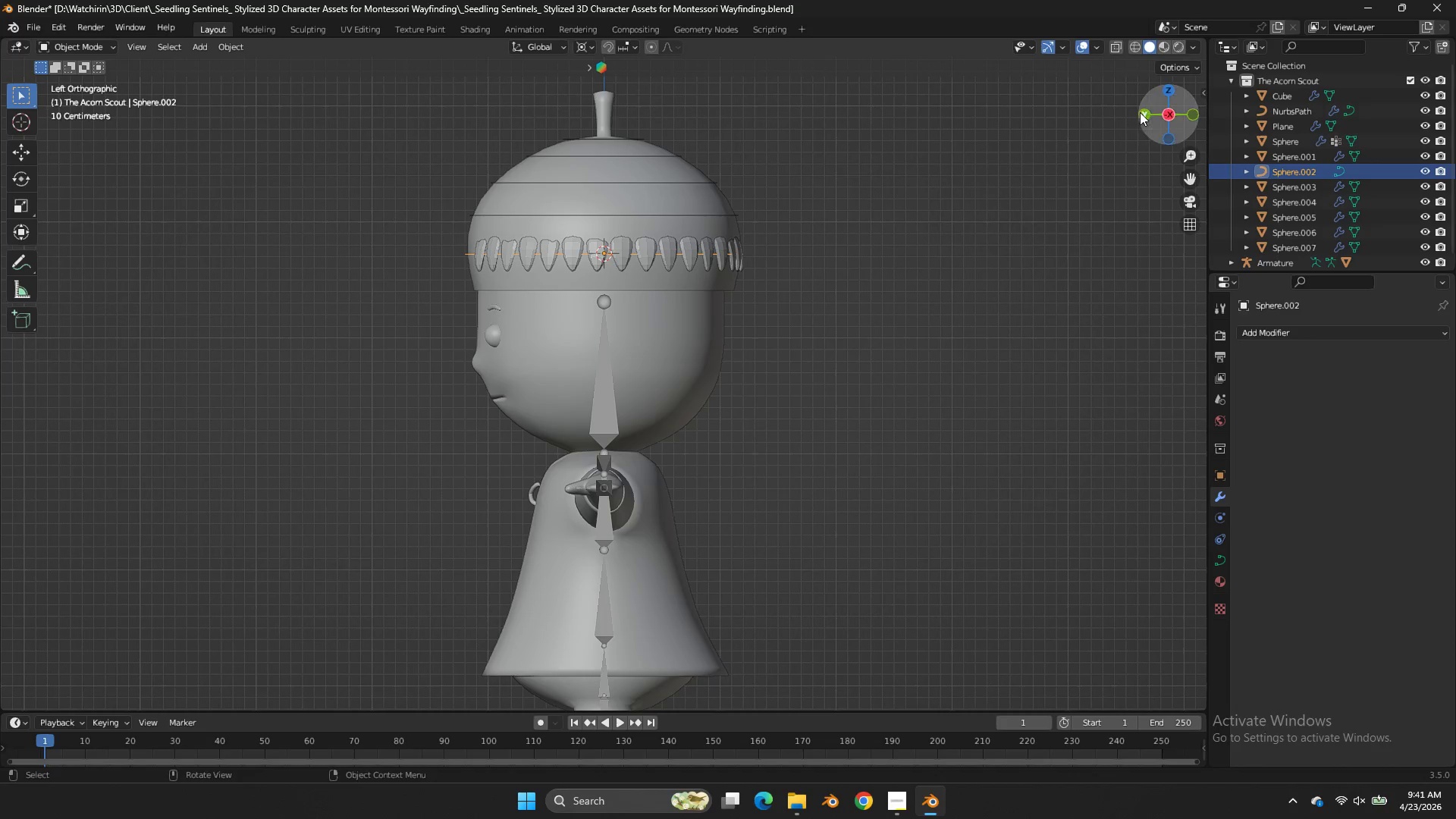 
left_click([1141, 112])
 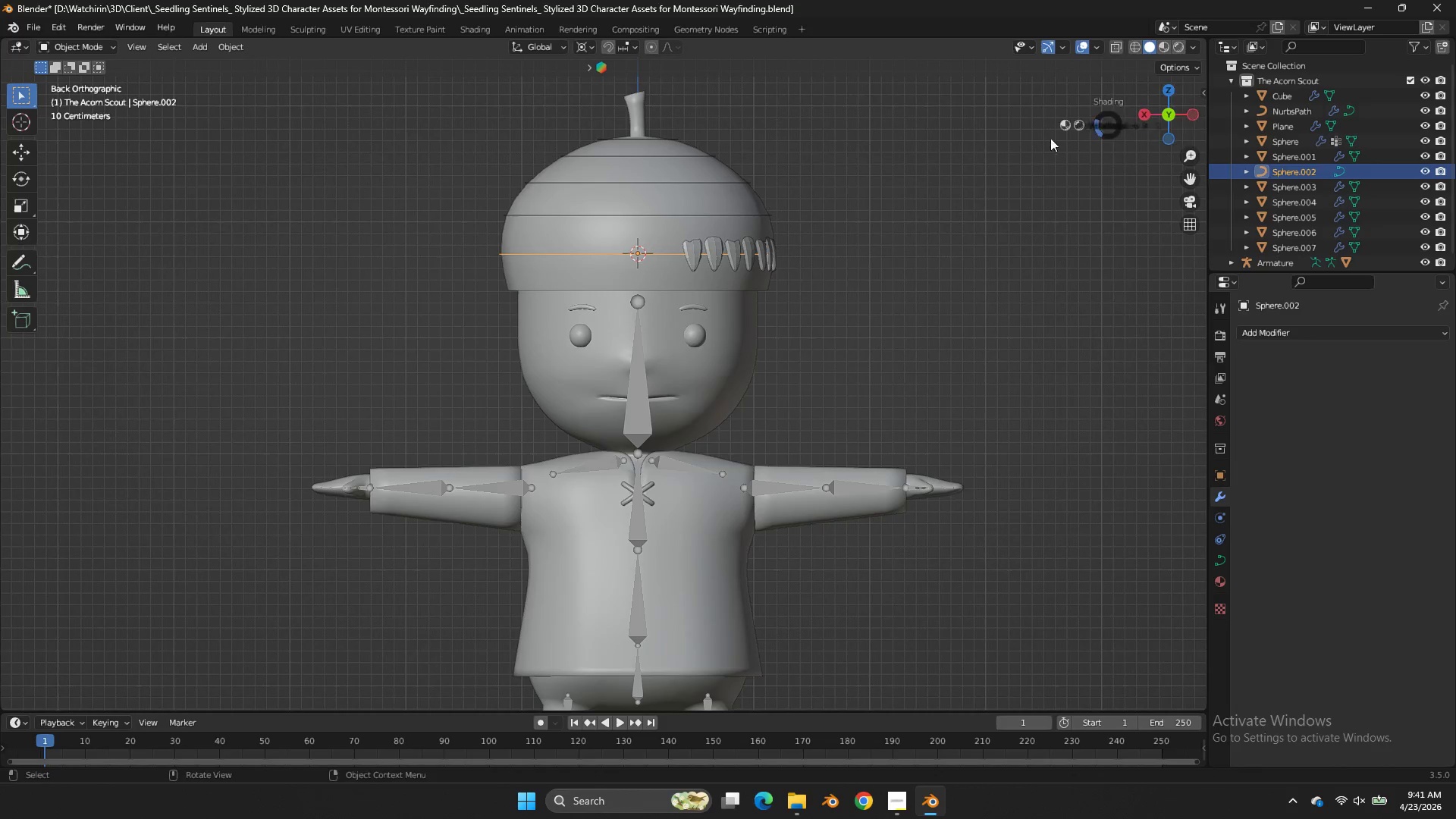 
key(Z)
 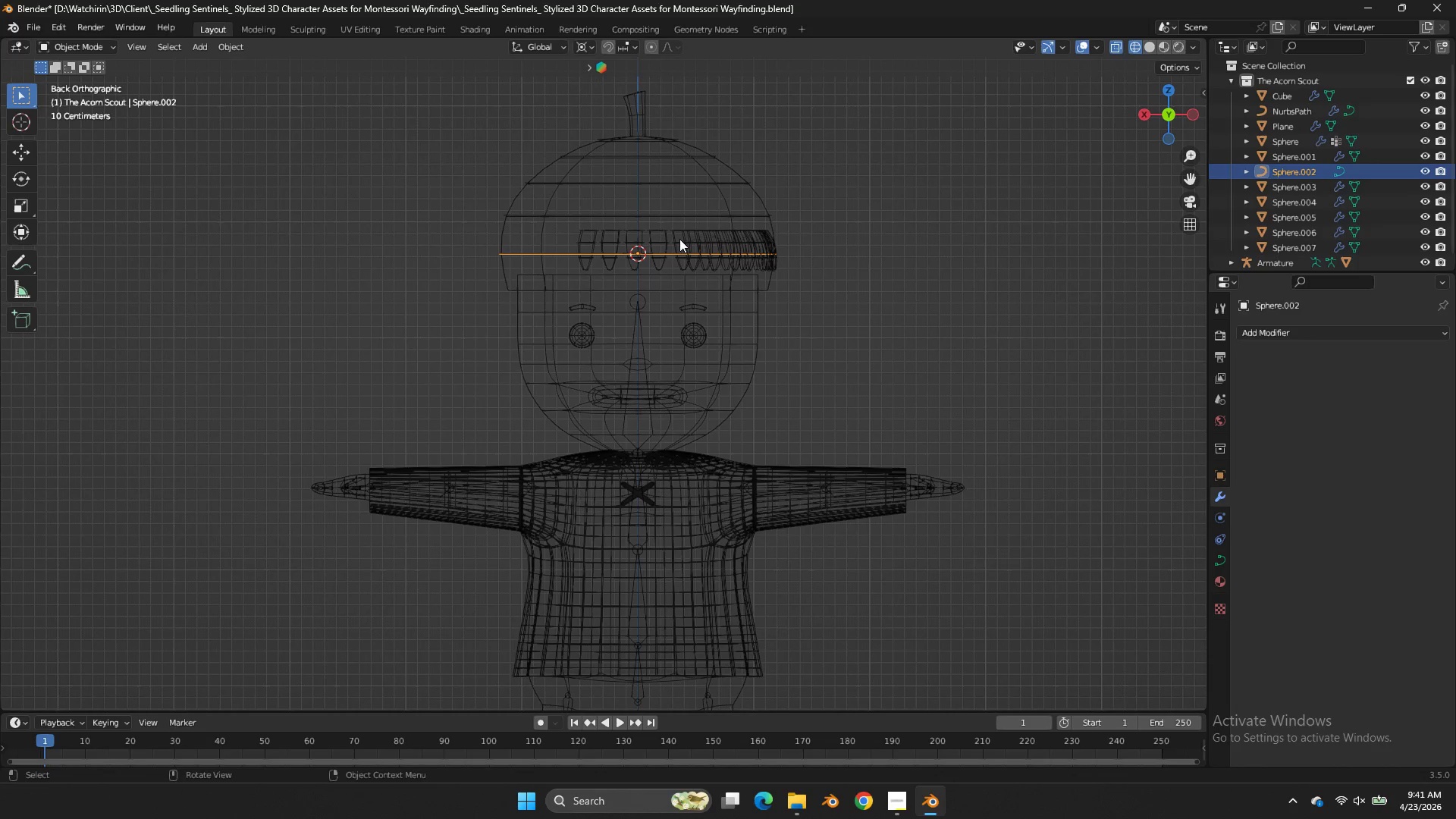 
left_click([679, 239])
 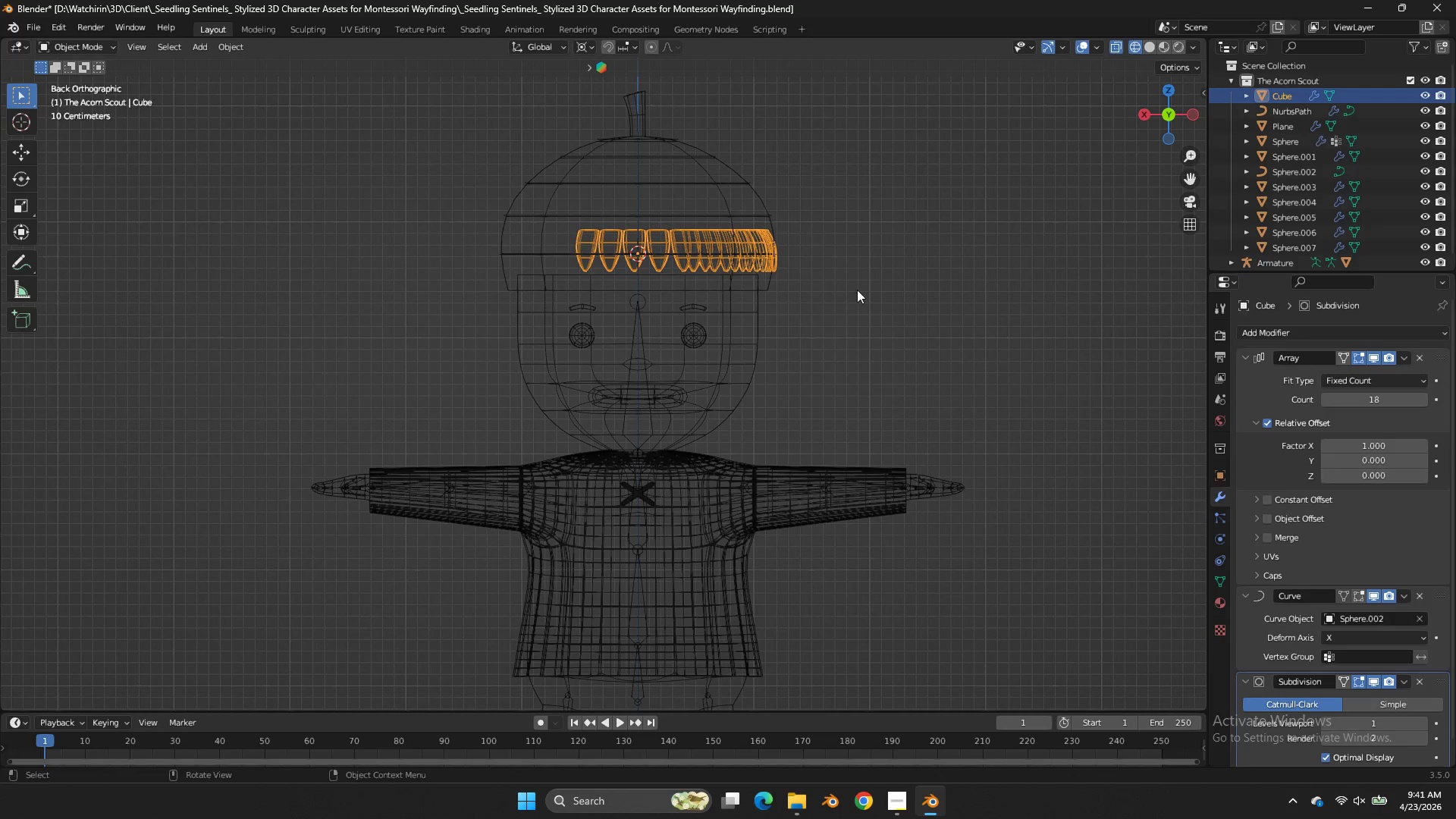 
key(Z)
 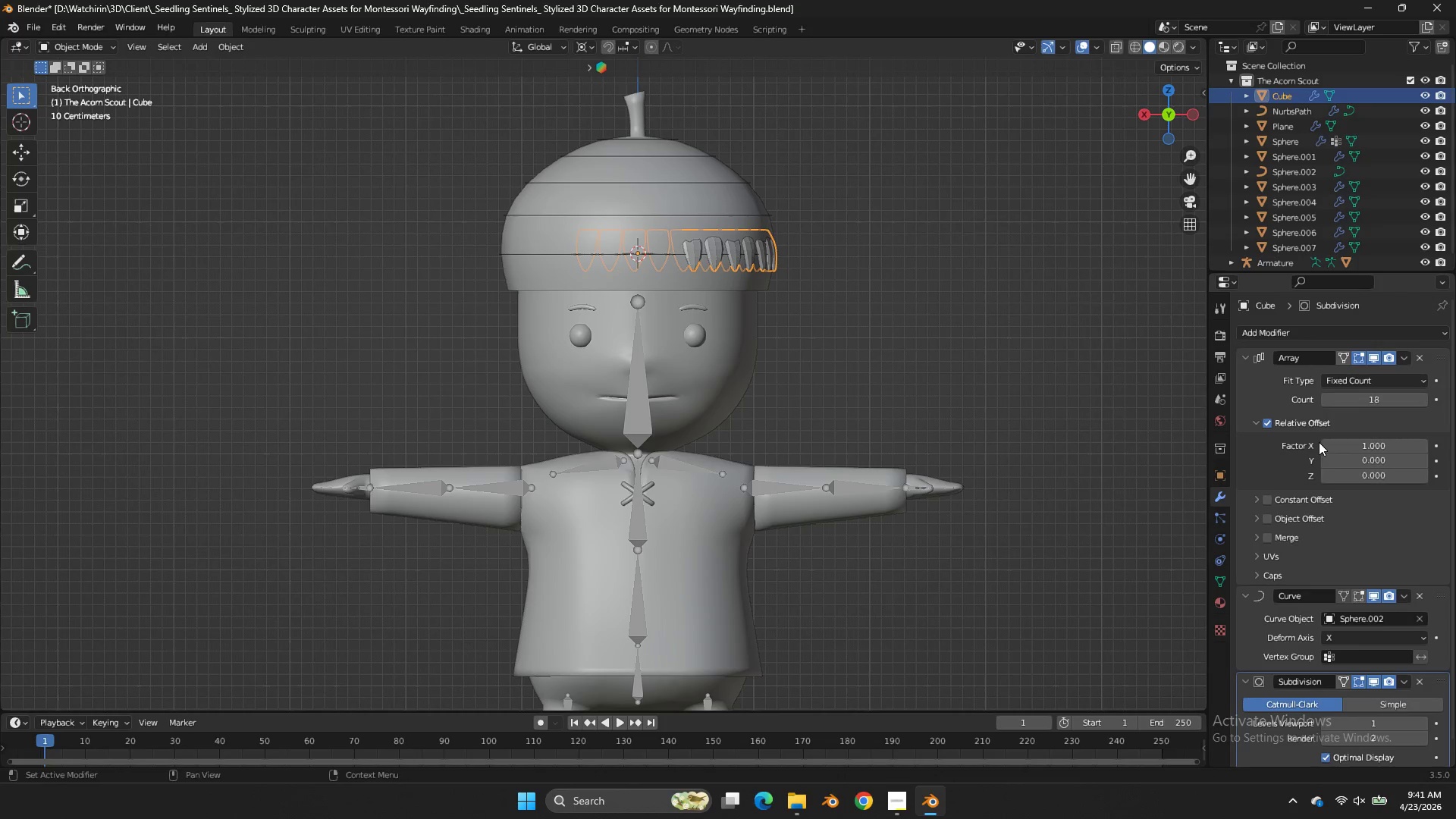 
double_click([1323, 445])
 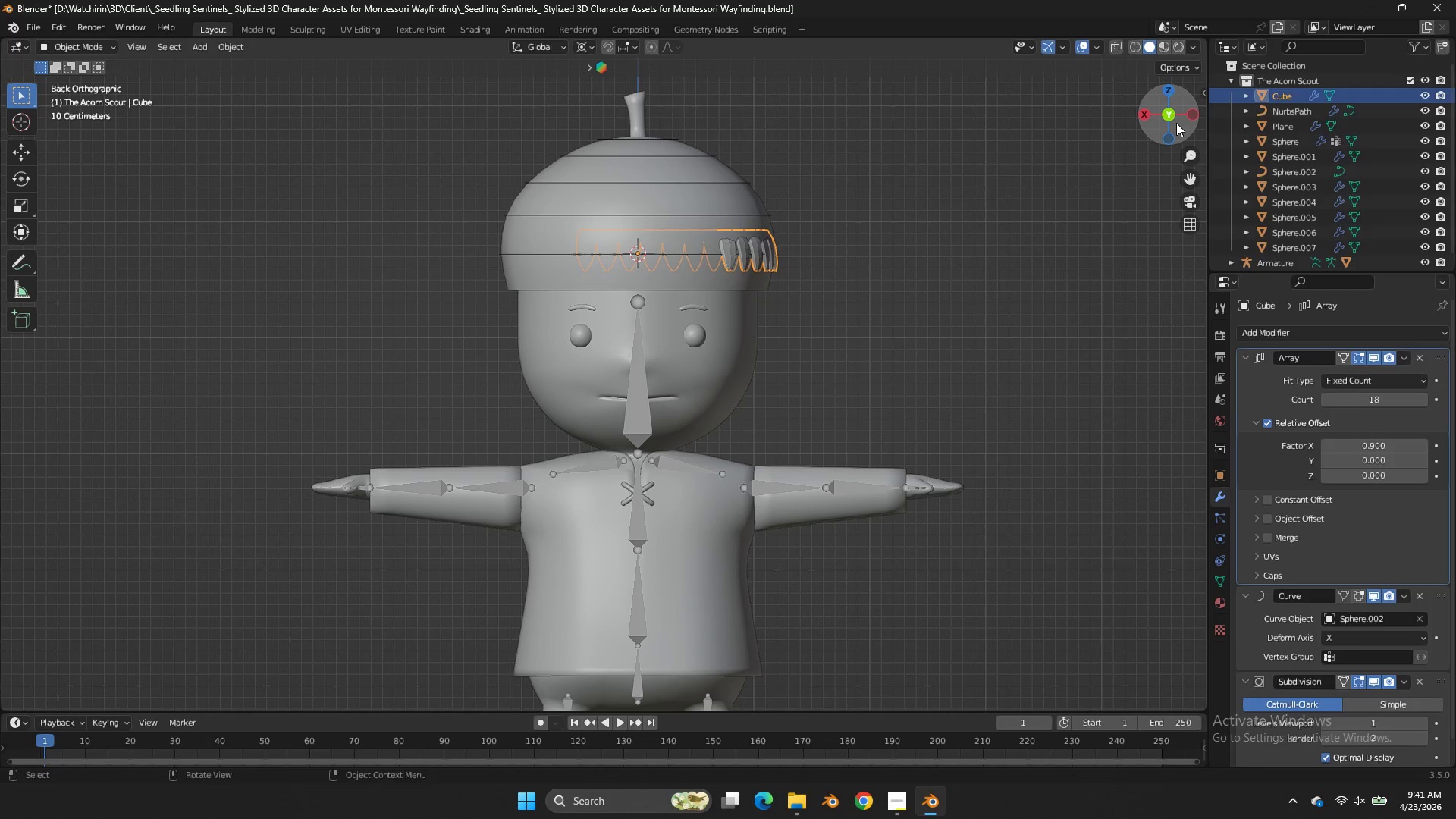 
left_click_drag(start_coordinate=[1163, 88], to_coordinate=[998, 135])
 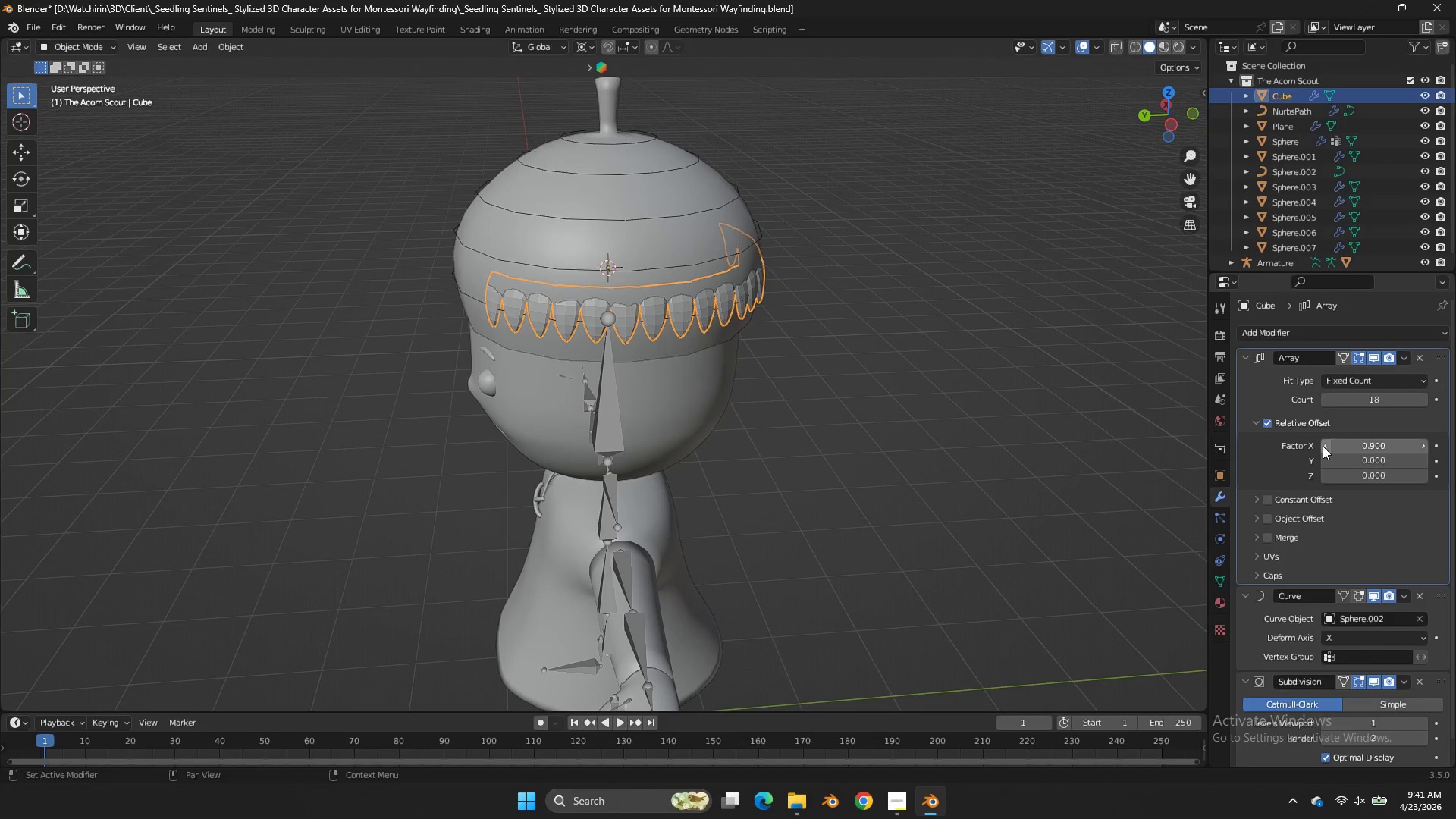 
left_click_drag(start_coordinate=[1325, 447], to_coordinate=[598, 448])
 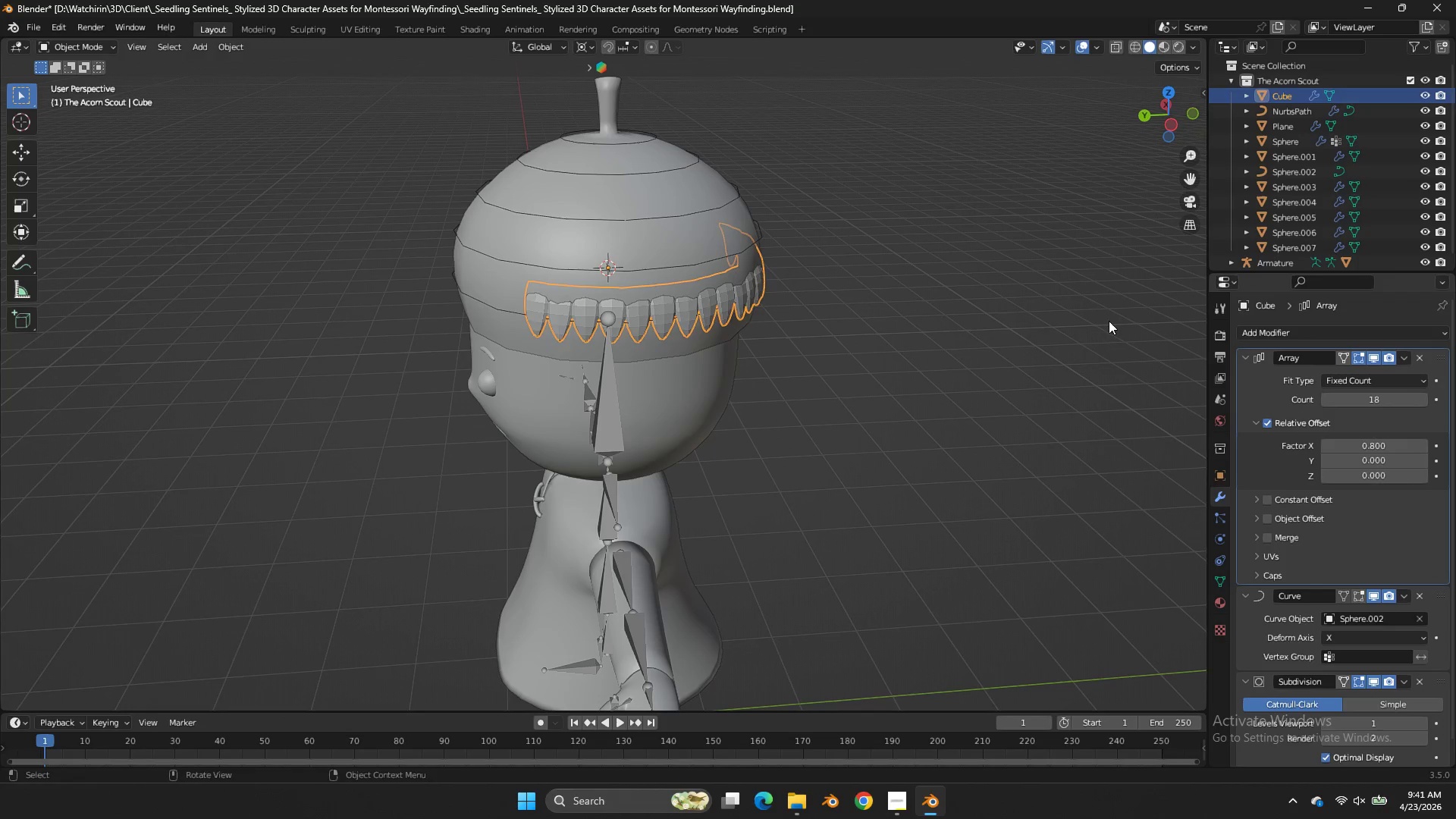 
left_click([1109, 321])
 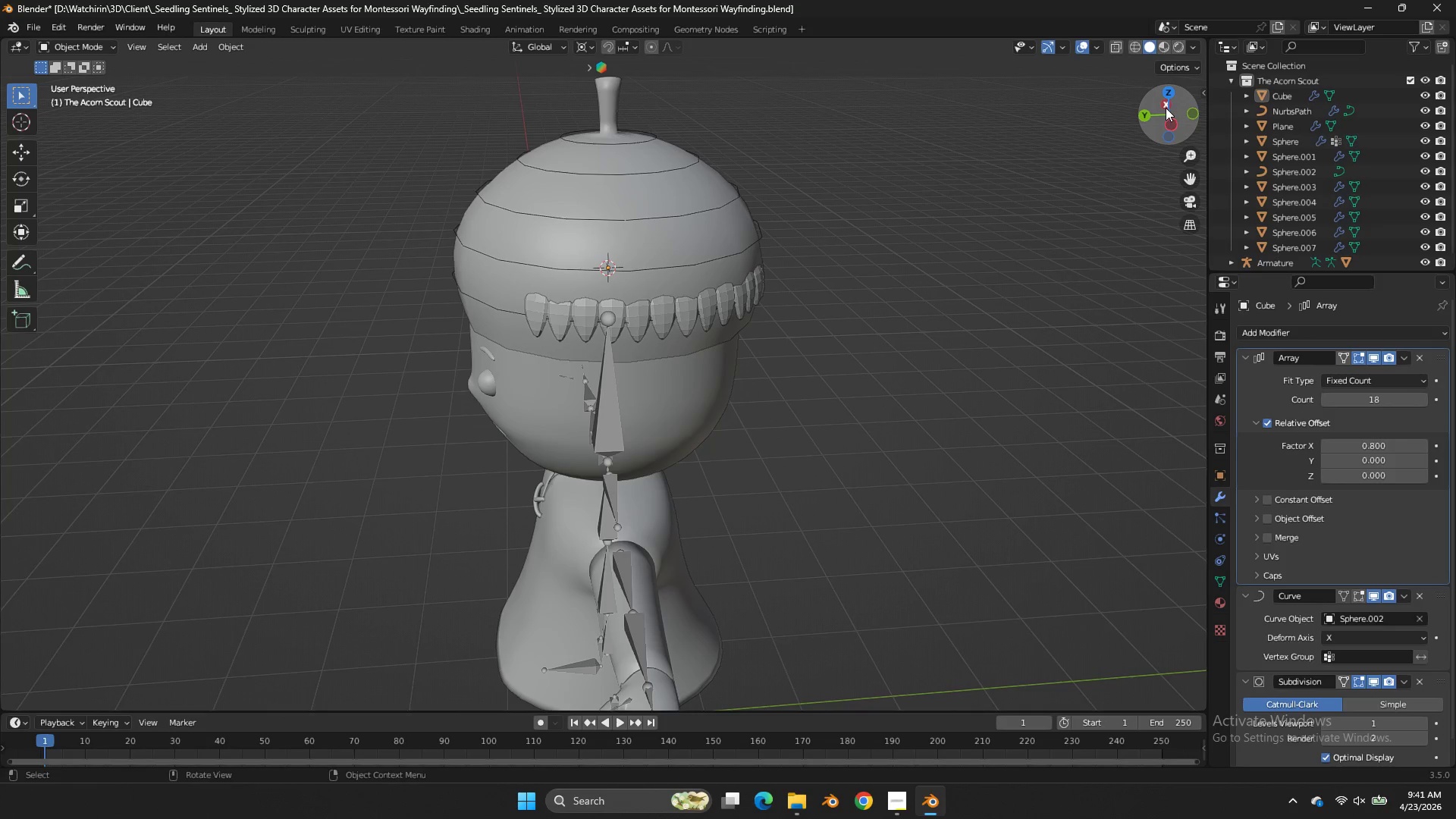 
left_click_drag(start_coordinate=[1166, 108], to_coordinate=[1087, 118])
 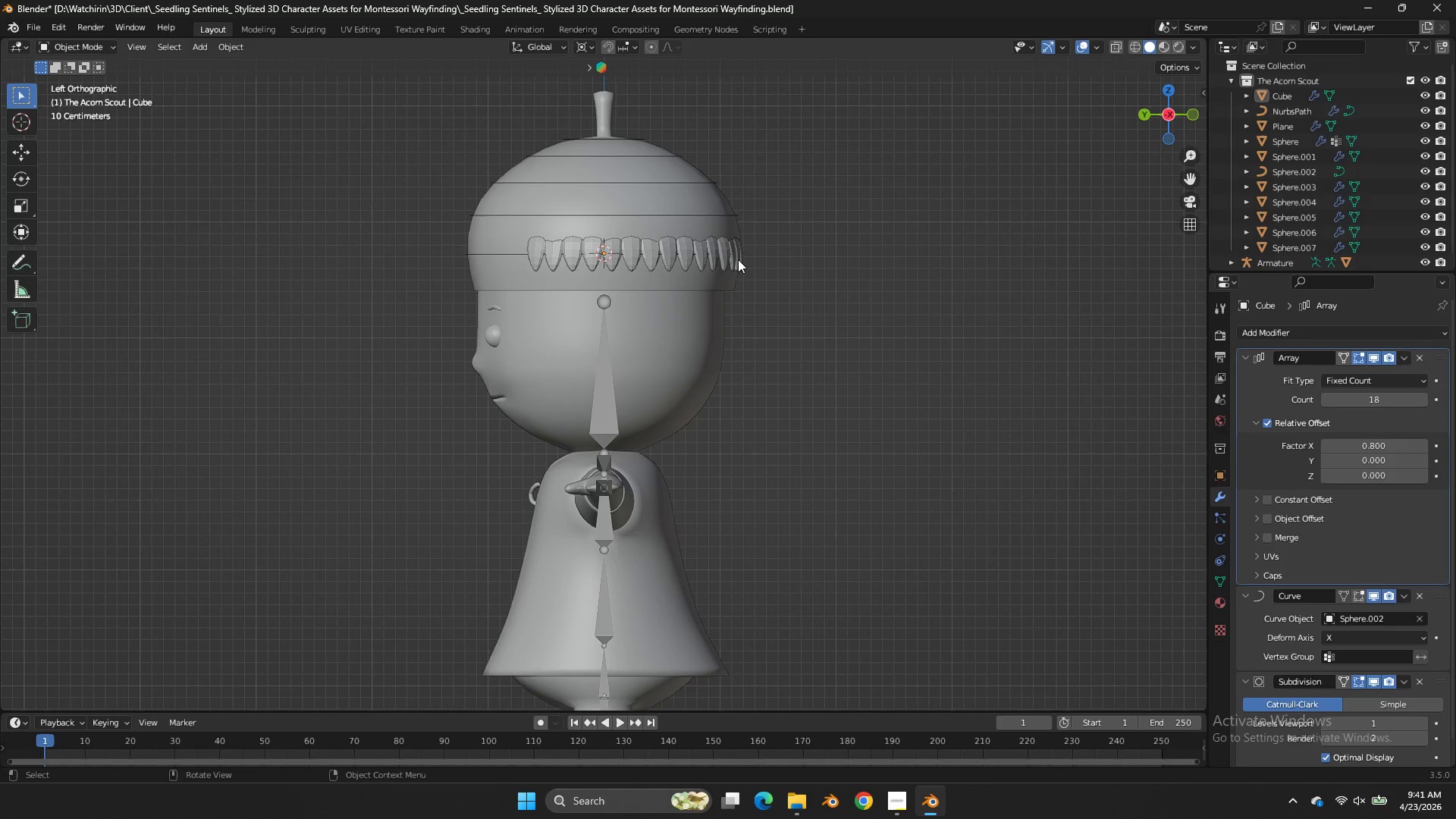 
left_click([738, 259])
 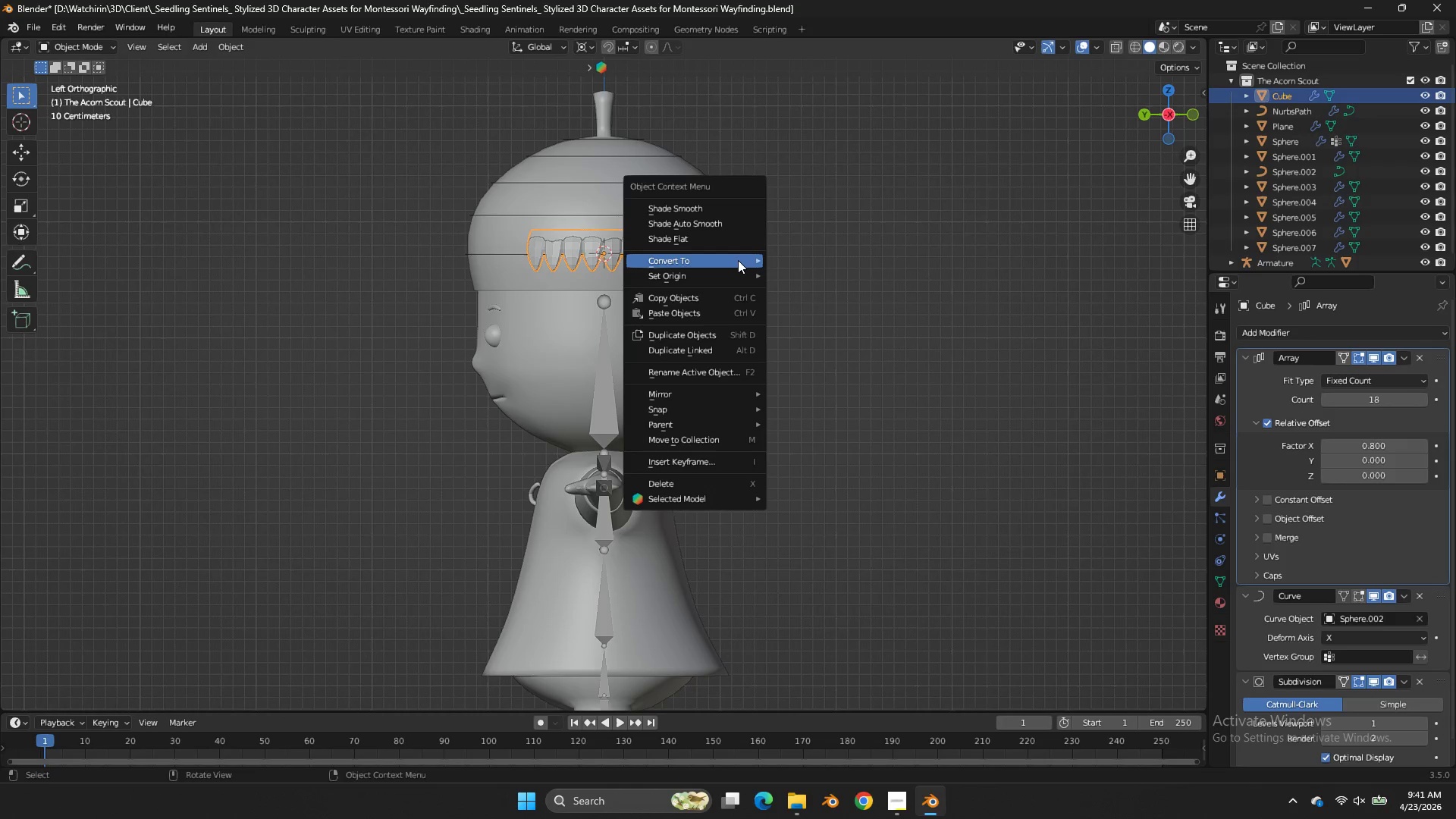 
right_click([738, 260])
 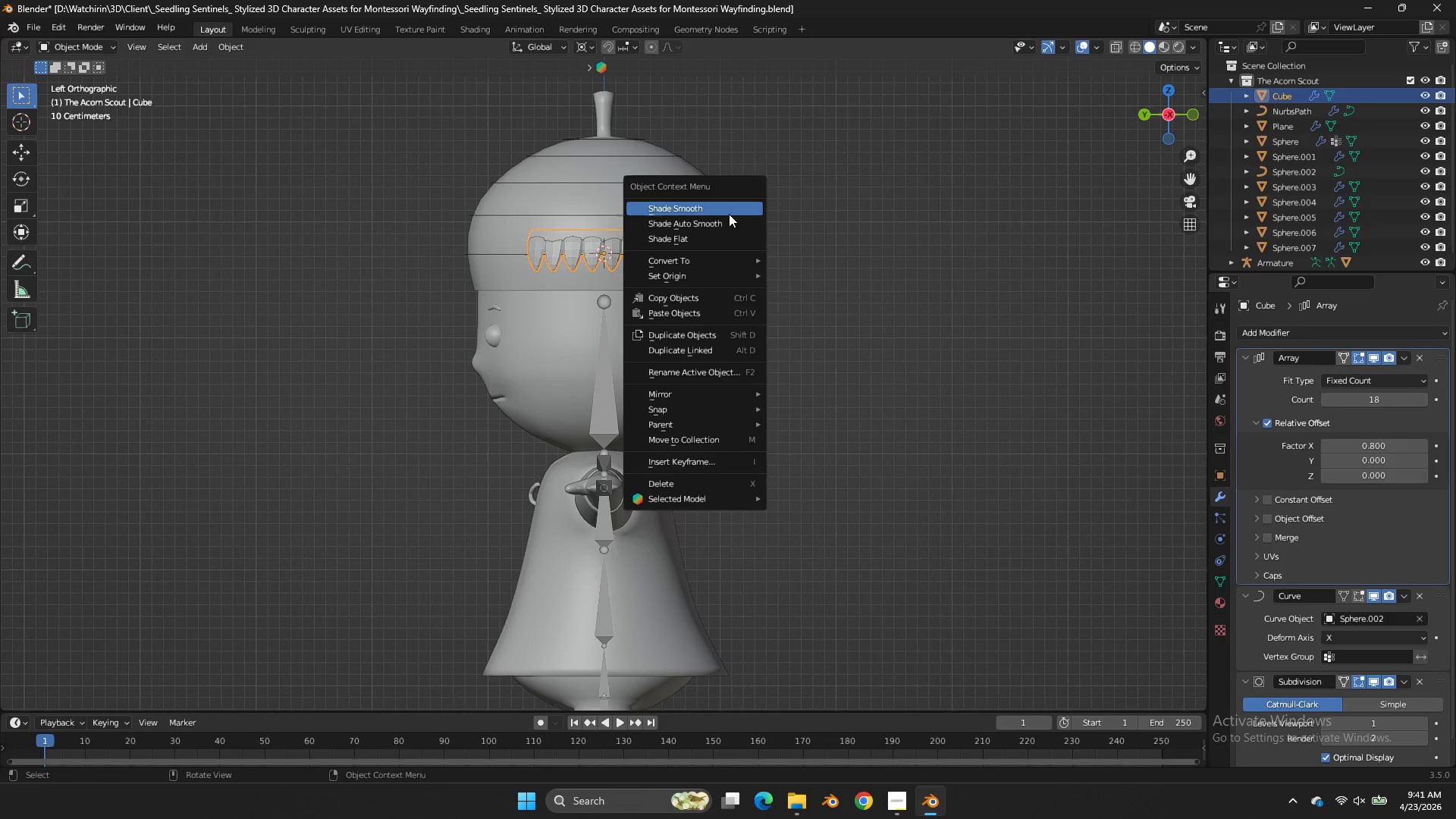 
left_click([732, 225])
 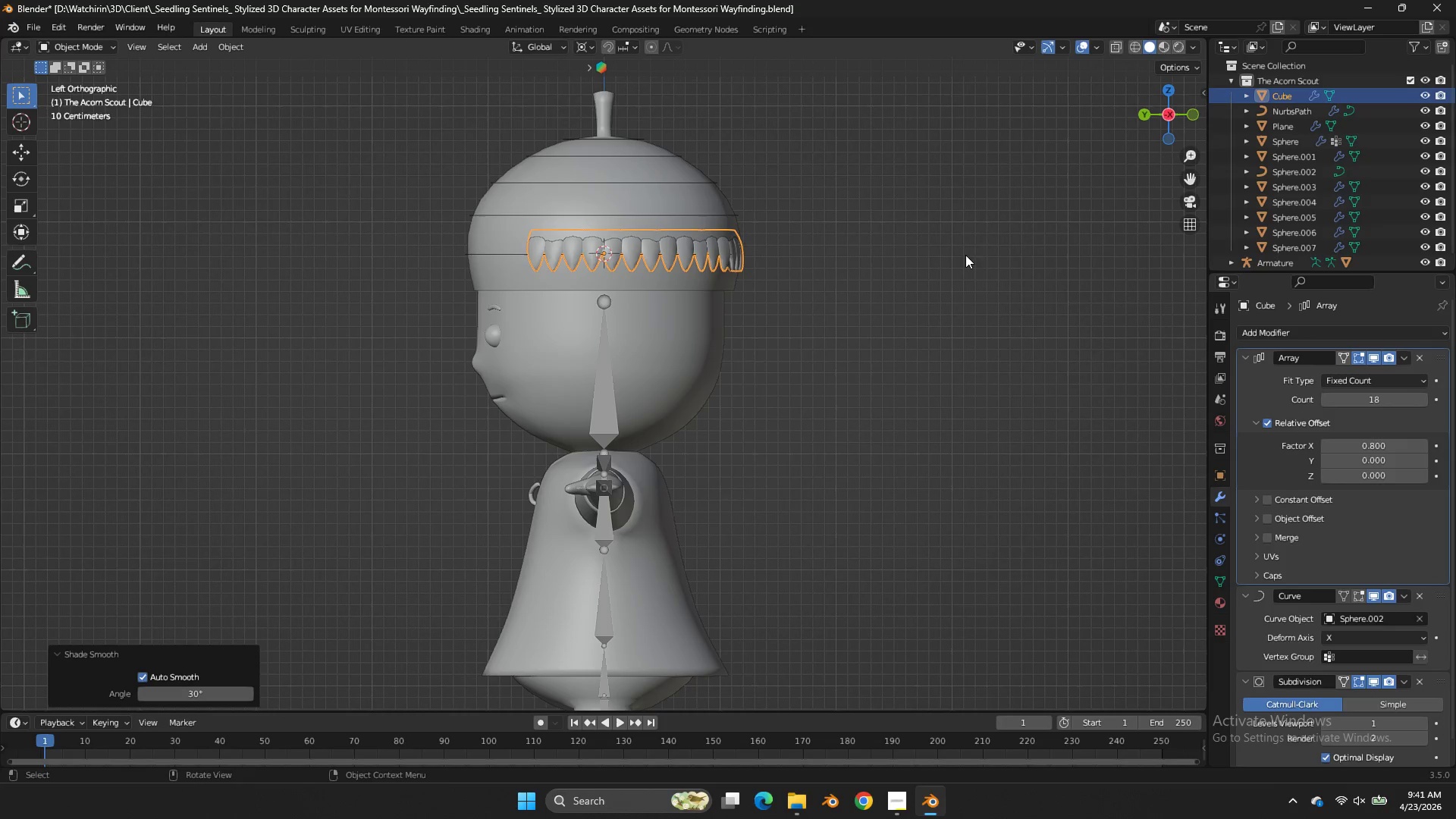 
double_click([968, 253])
 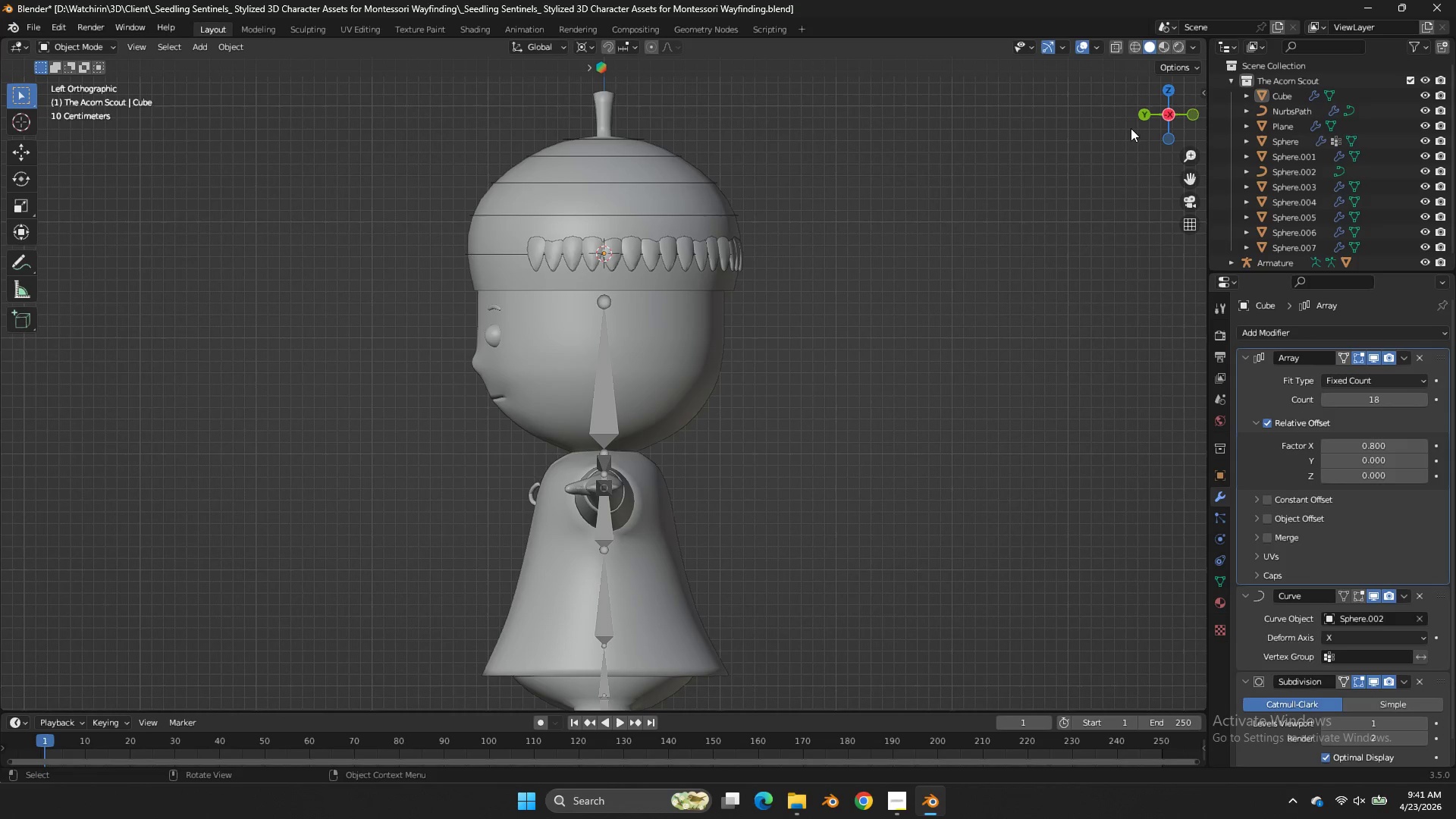 
double_click([1145, 115])
 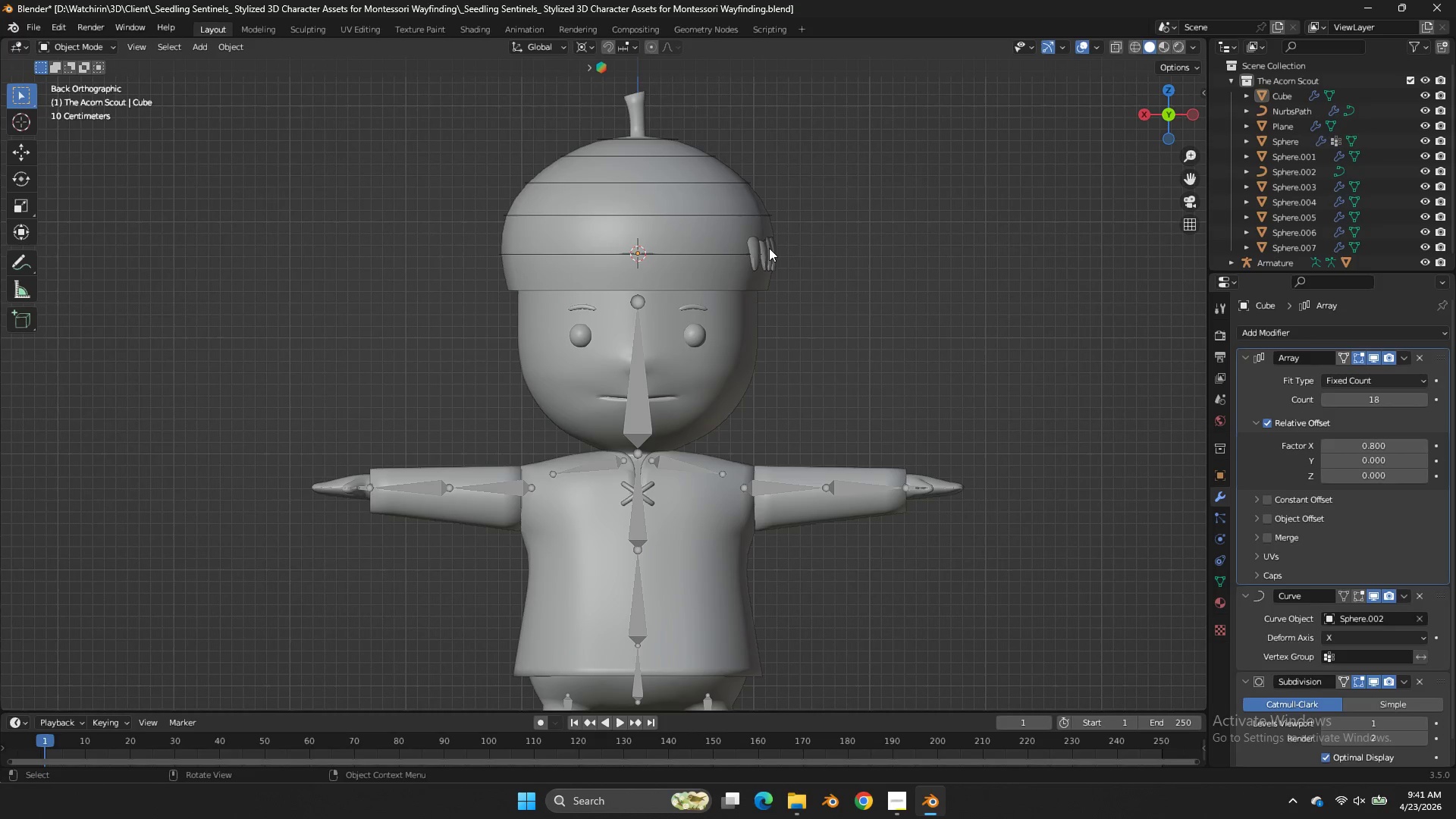 
left_click([769, 248])
 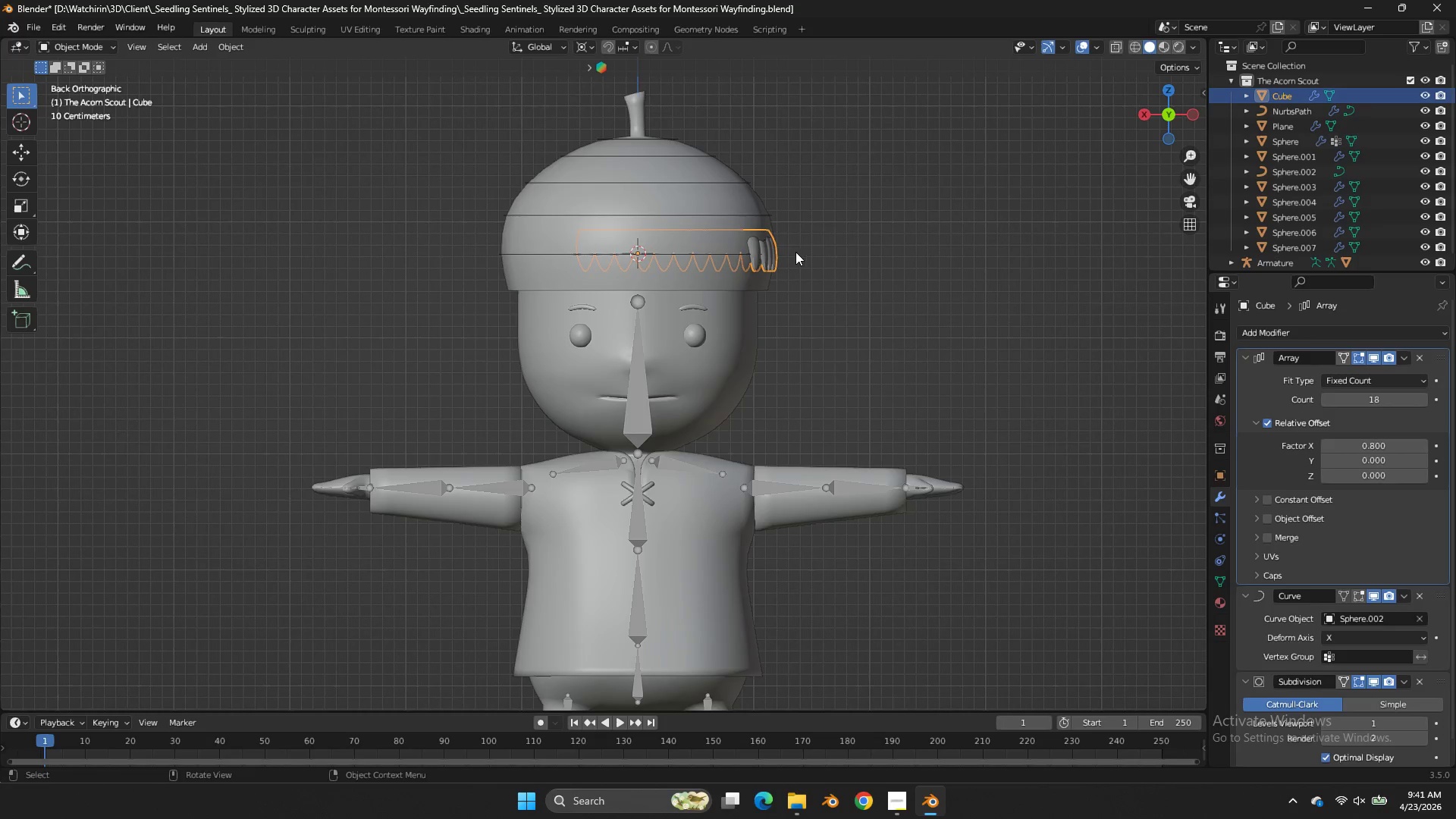 
type(z)
key(Tab)
type(asx)
 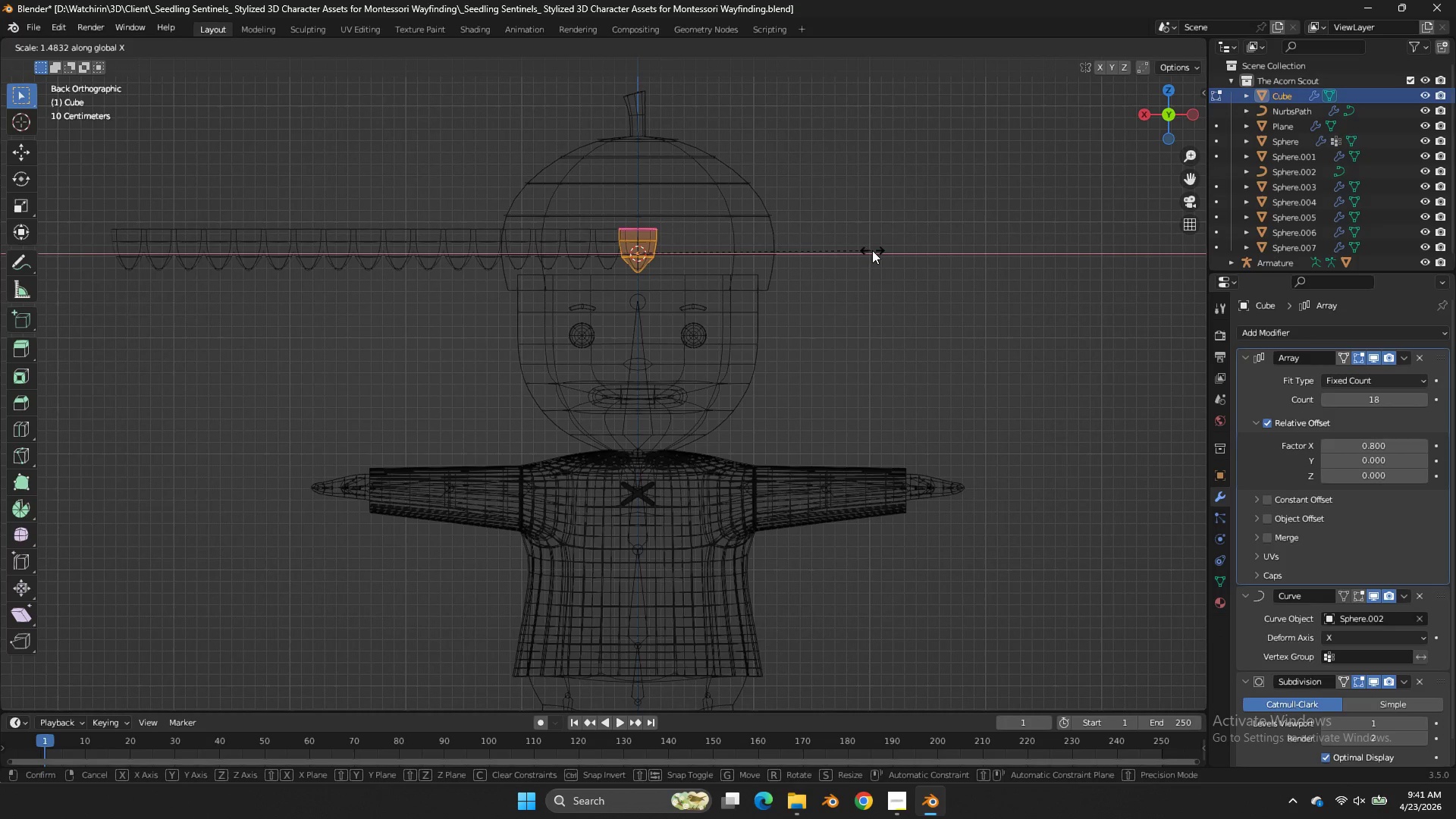 
double_click([876, 249])
 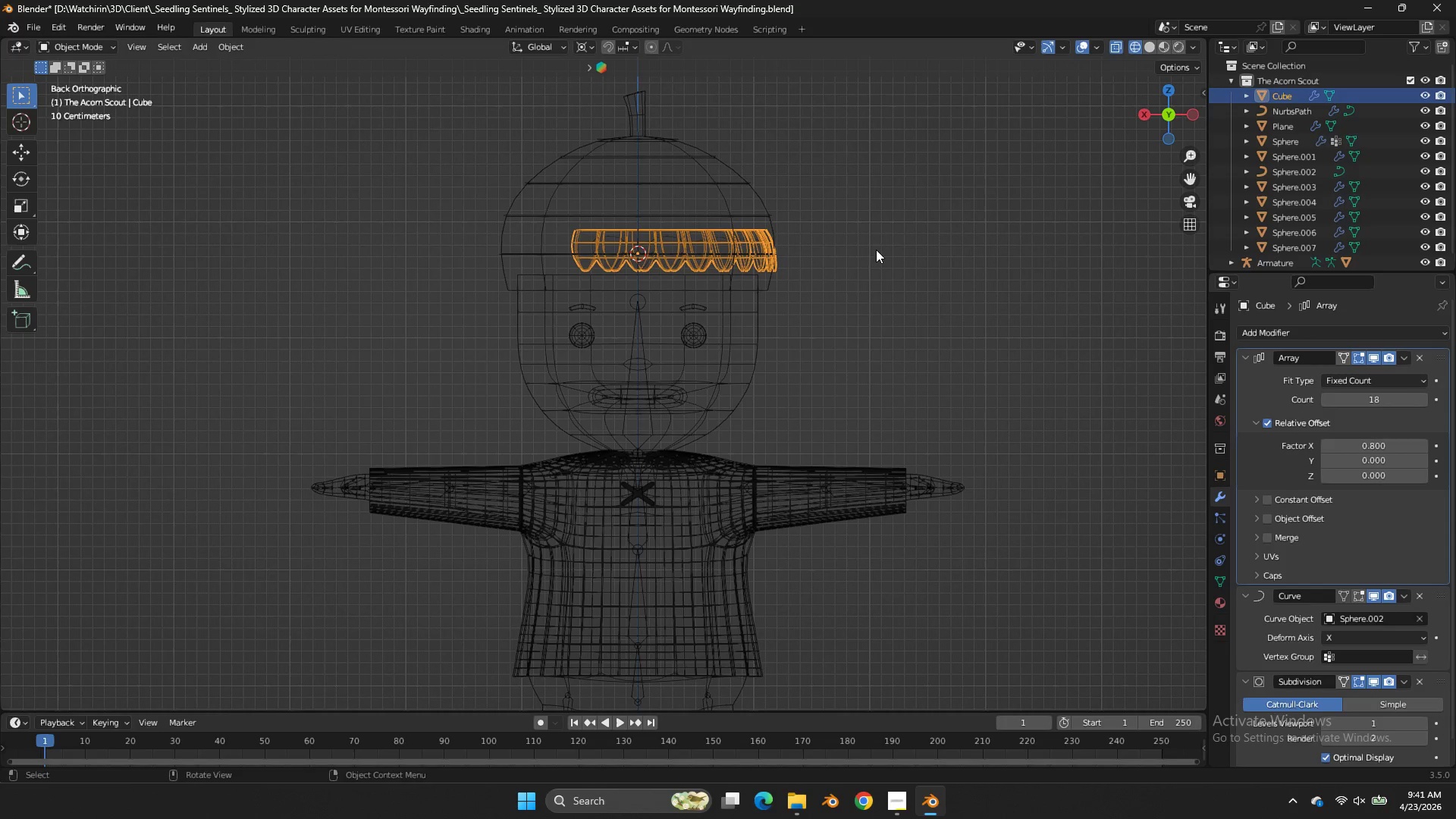 
key(Tab)
 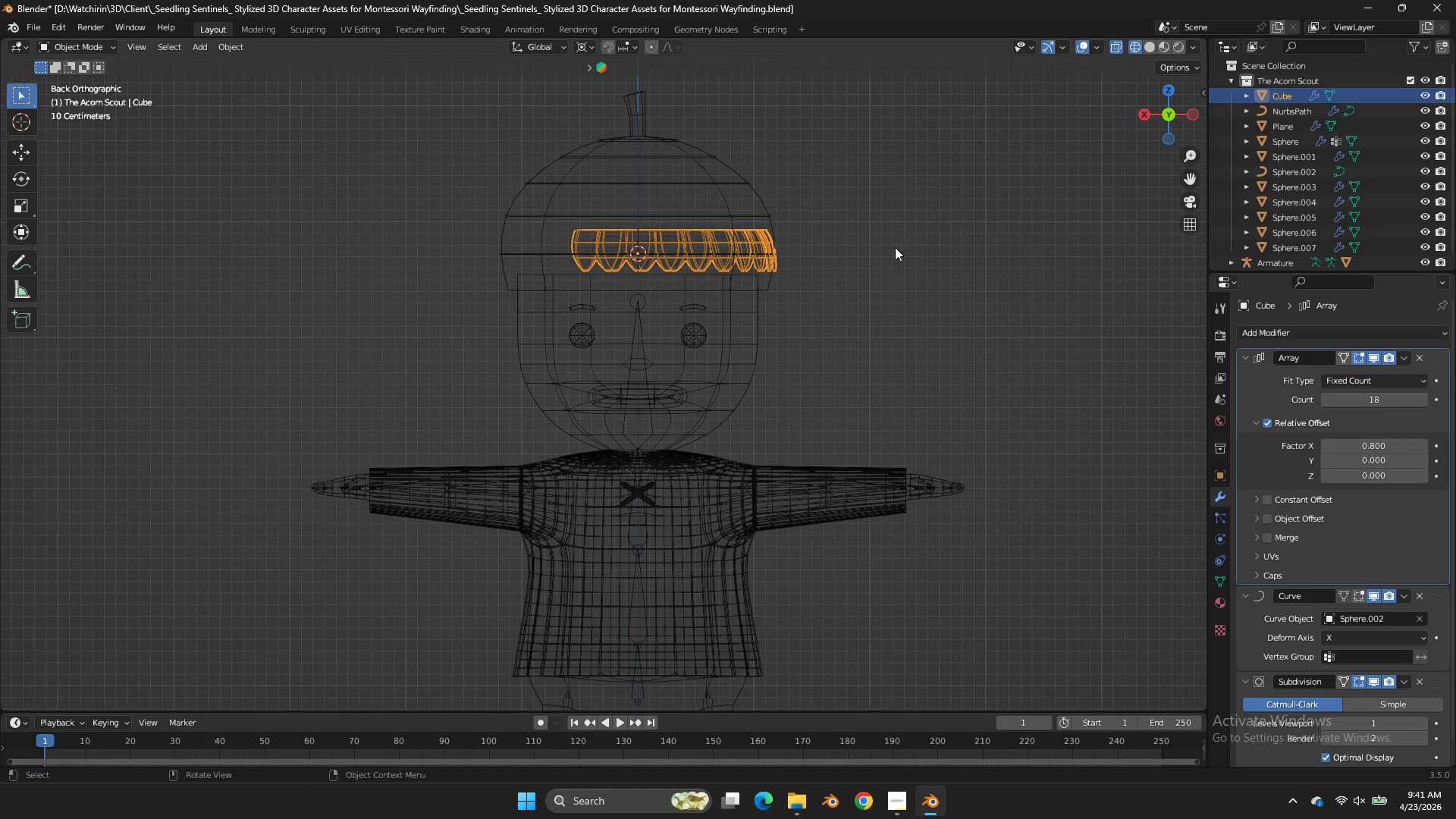 
key(Z)
 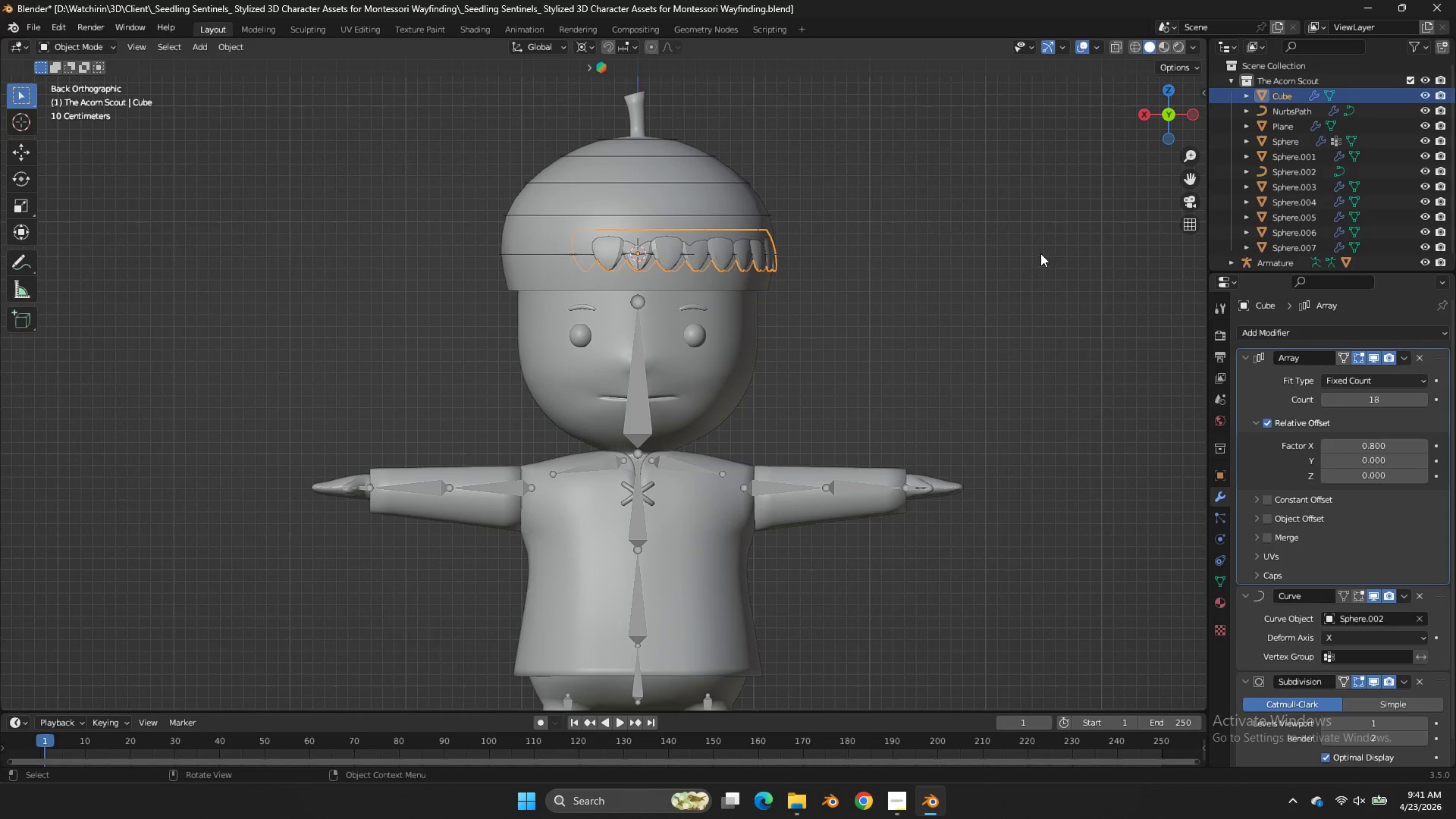 
scroll: coordinate [1040, 245], scroll_direction: up, amount: 3.0
 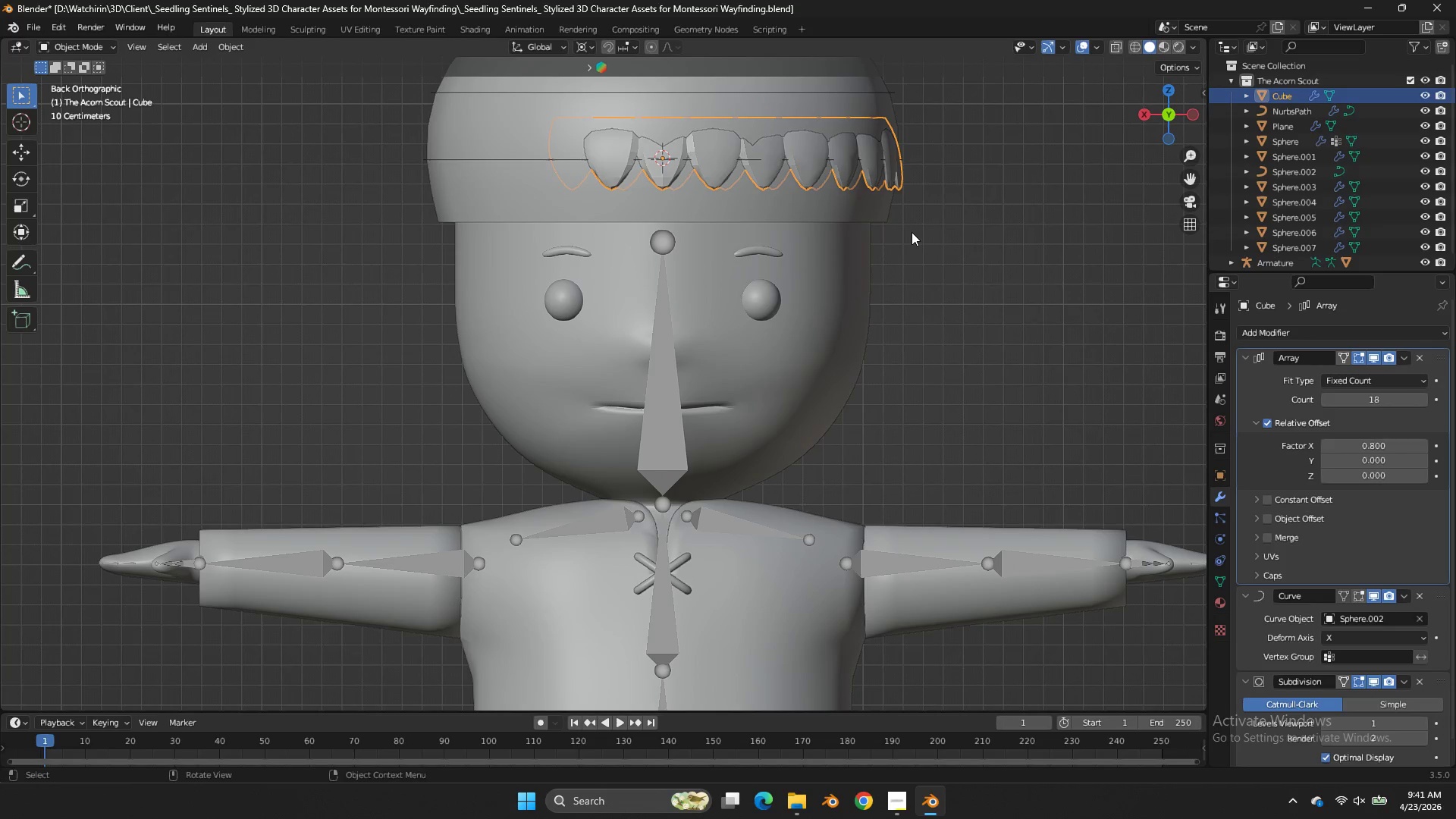 
type(sx)
 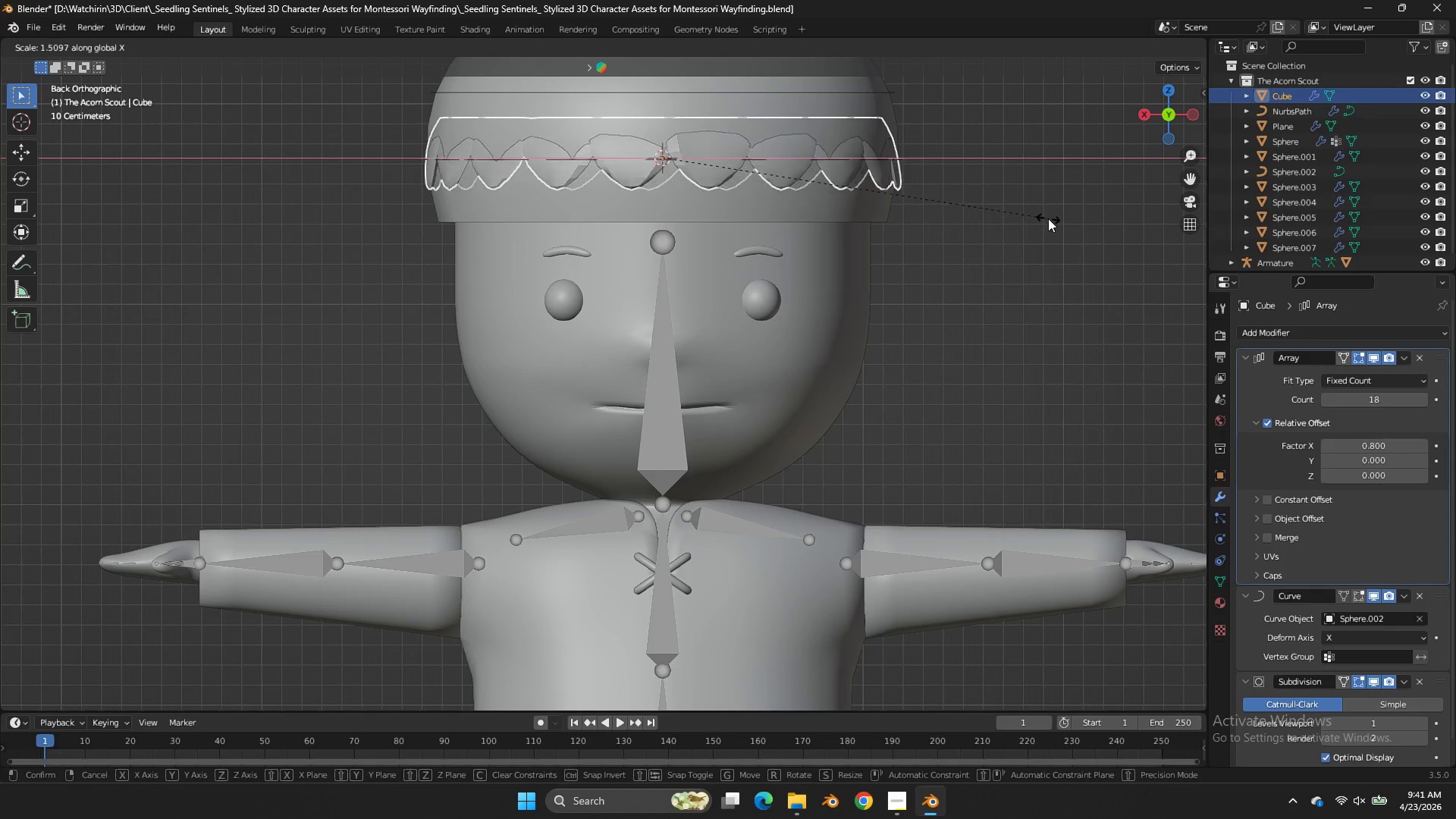 
left_click([1059, 215])
 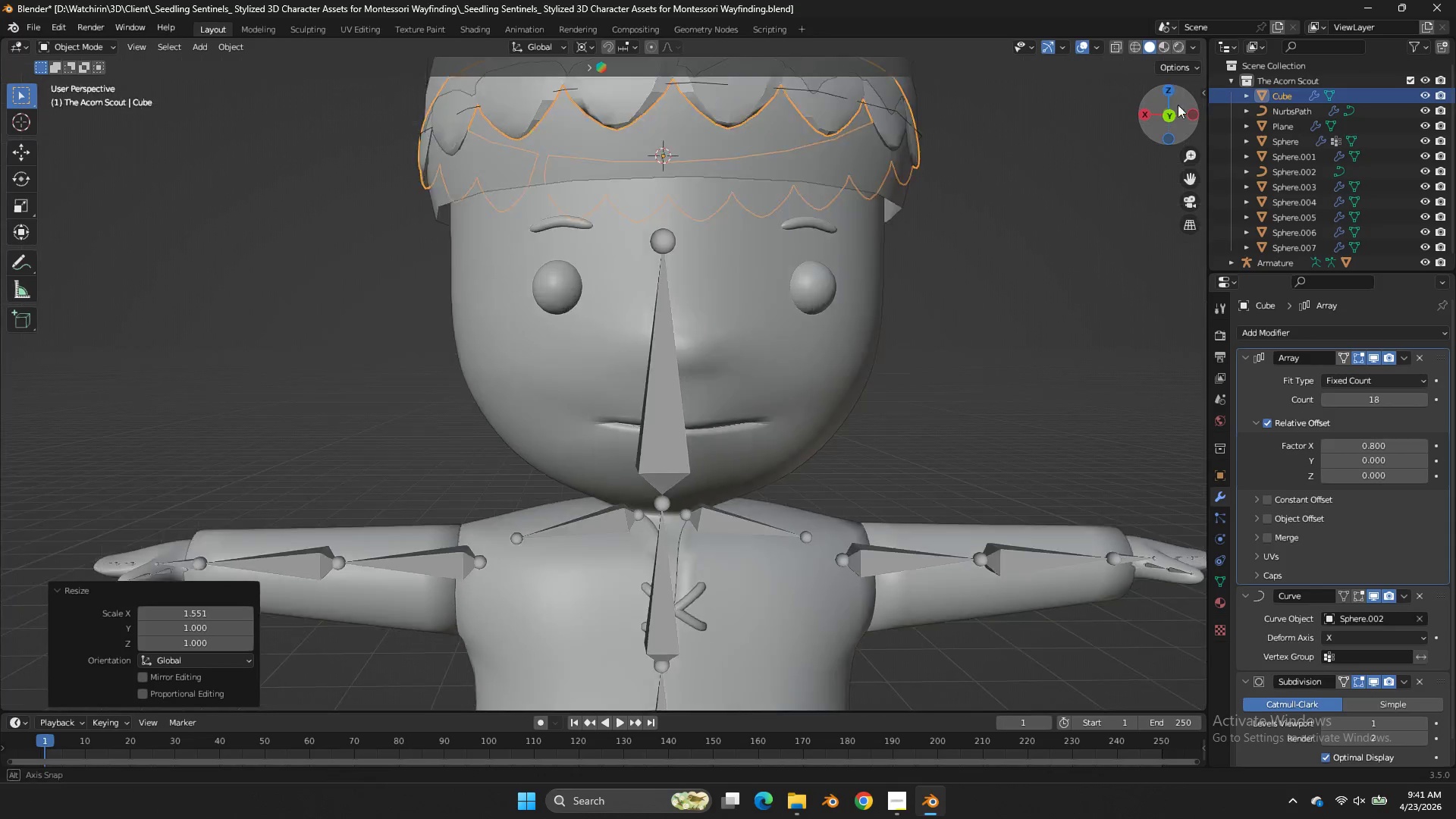 
left_click_drag(start_coordinate=[1172, 96], to_coordinate=[287, 149])
 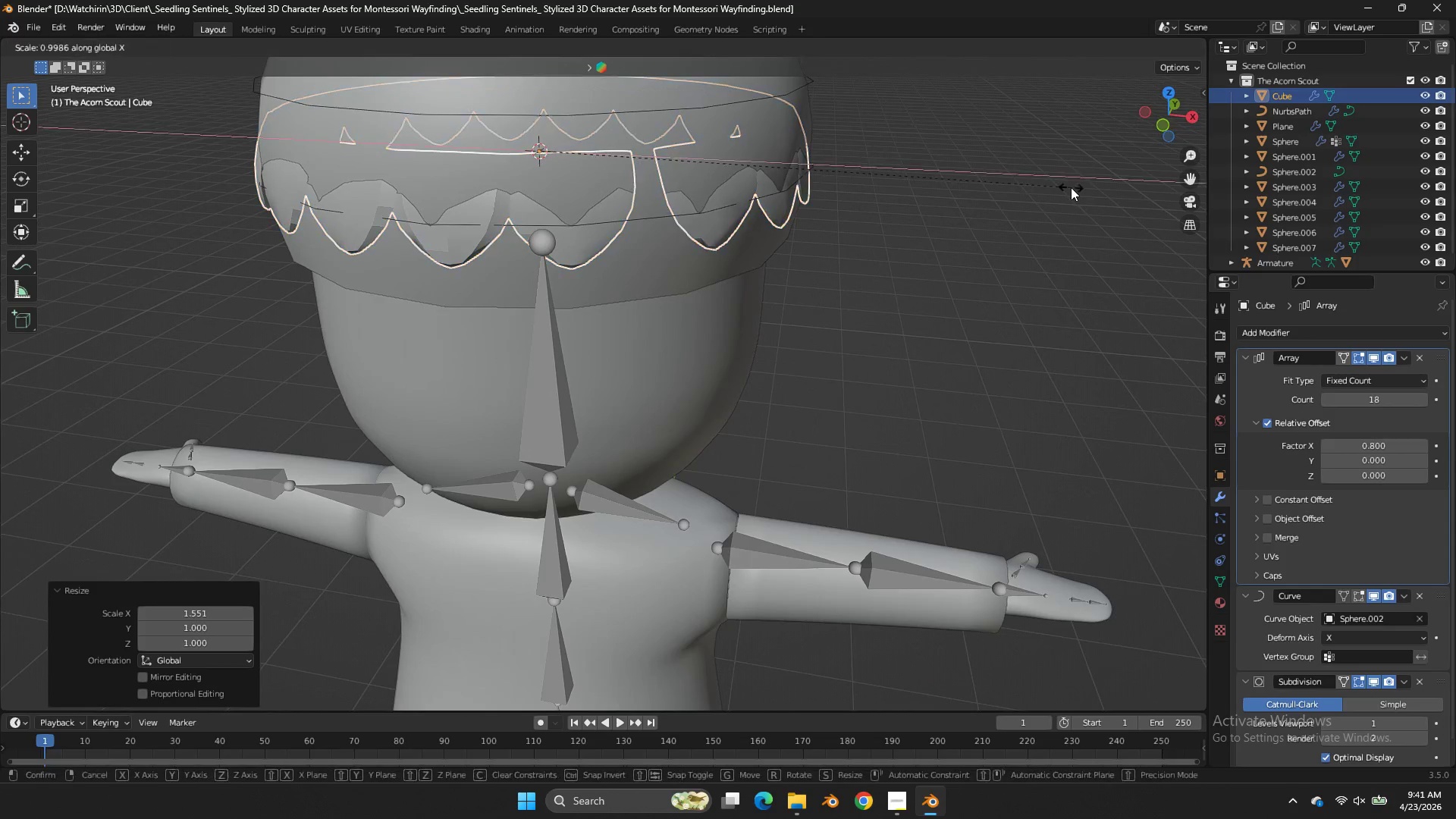 
type(sx)
 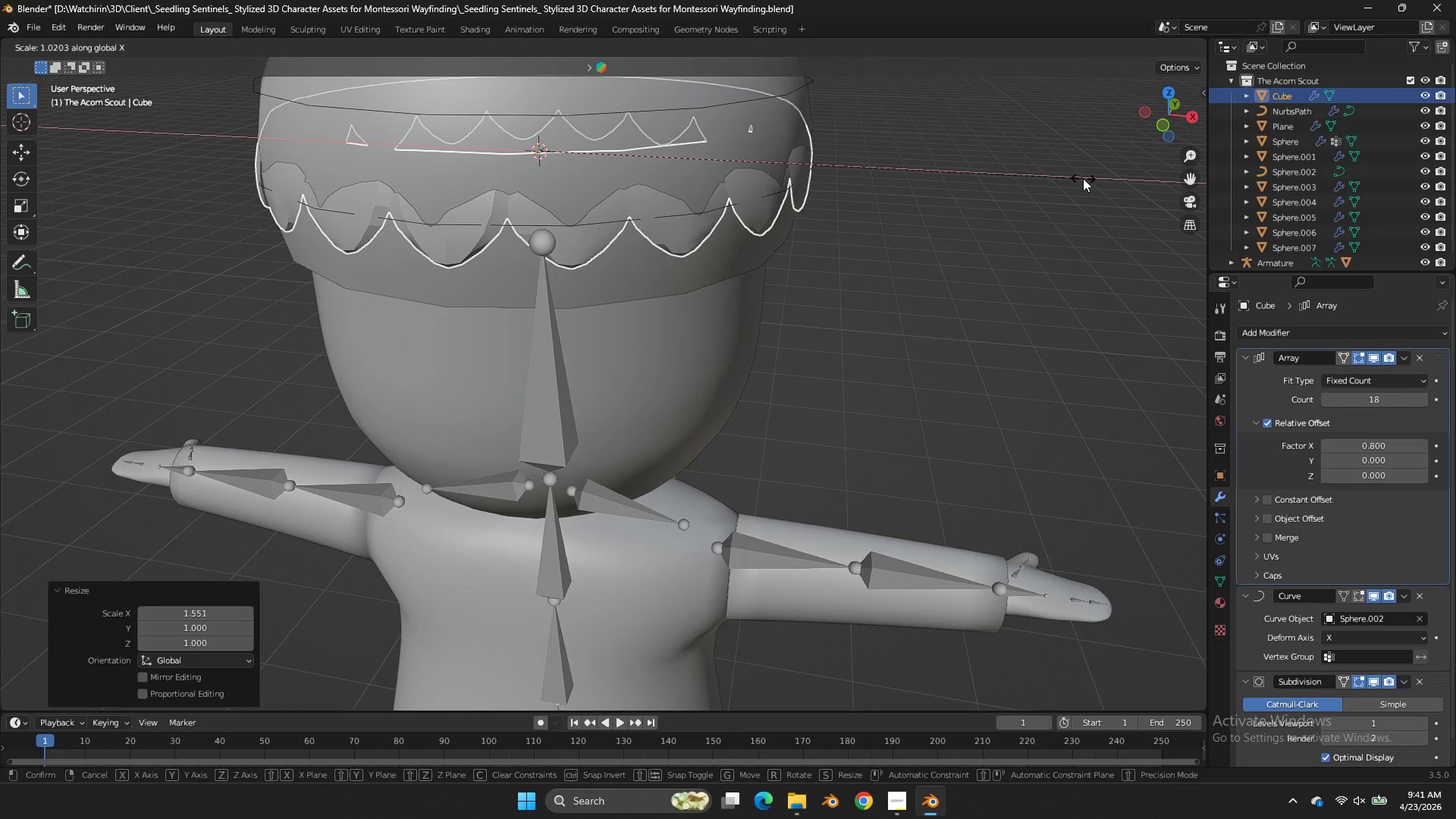 
left_click([1082, 177])
 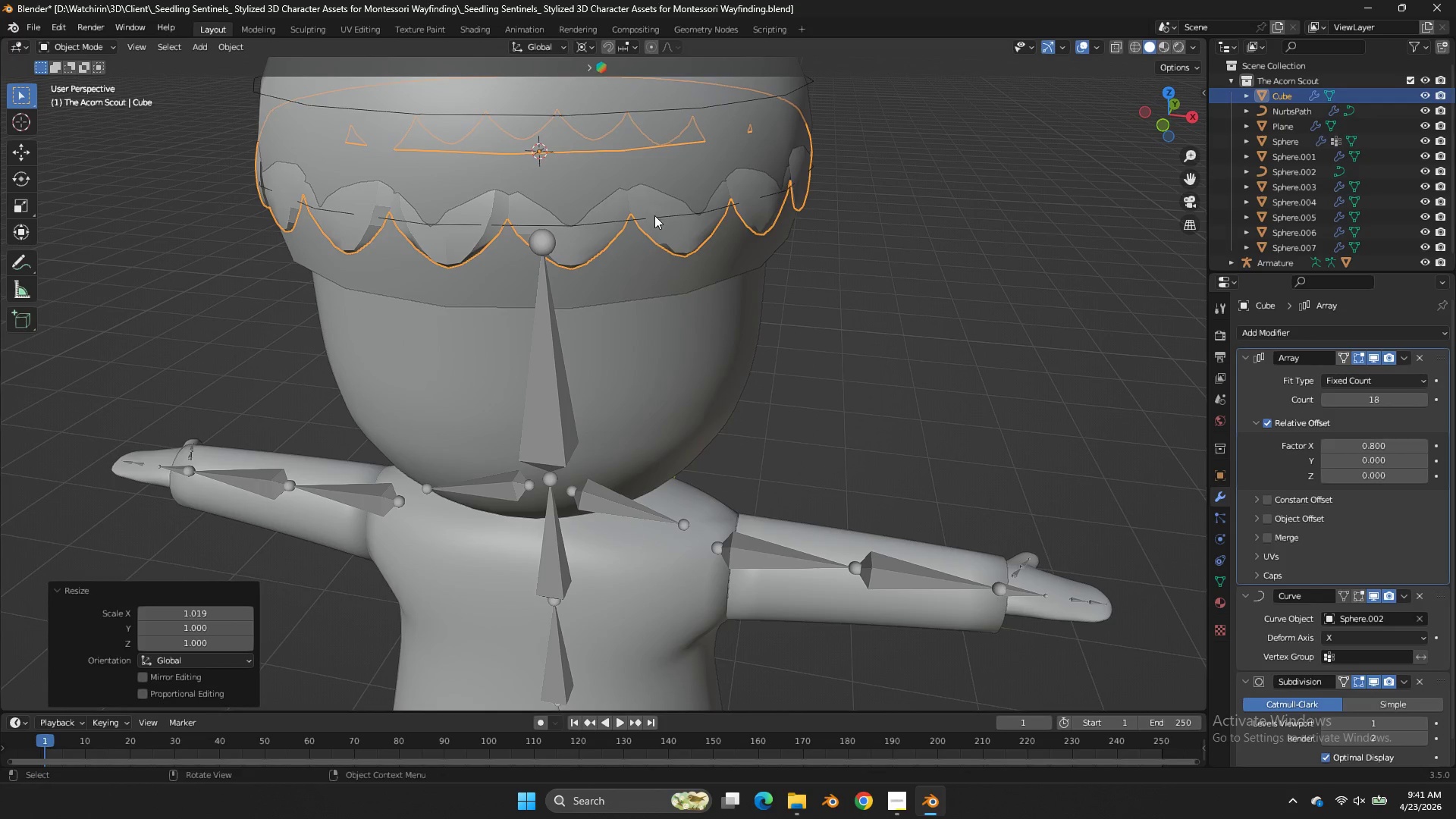 
double_click([654, 215])
 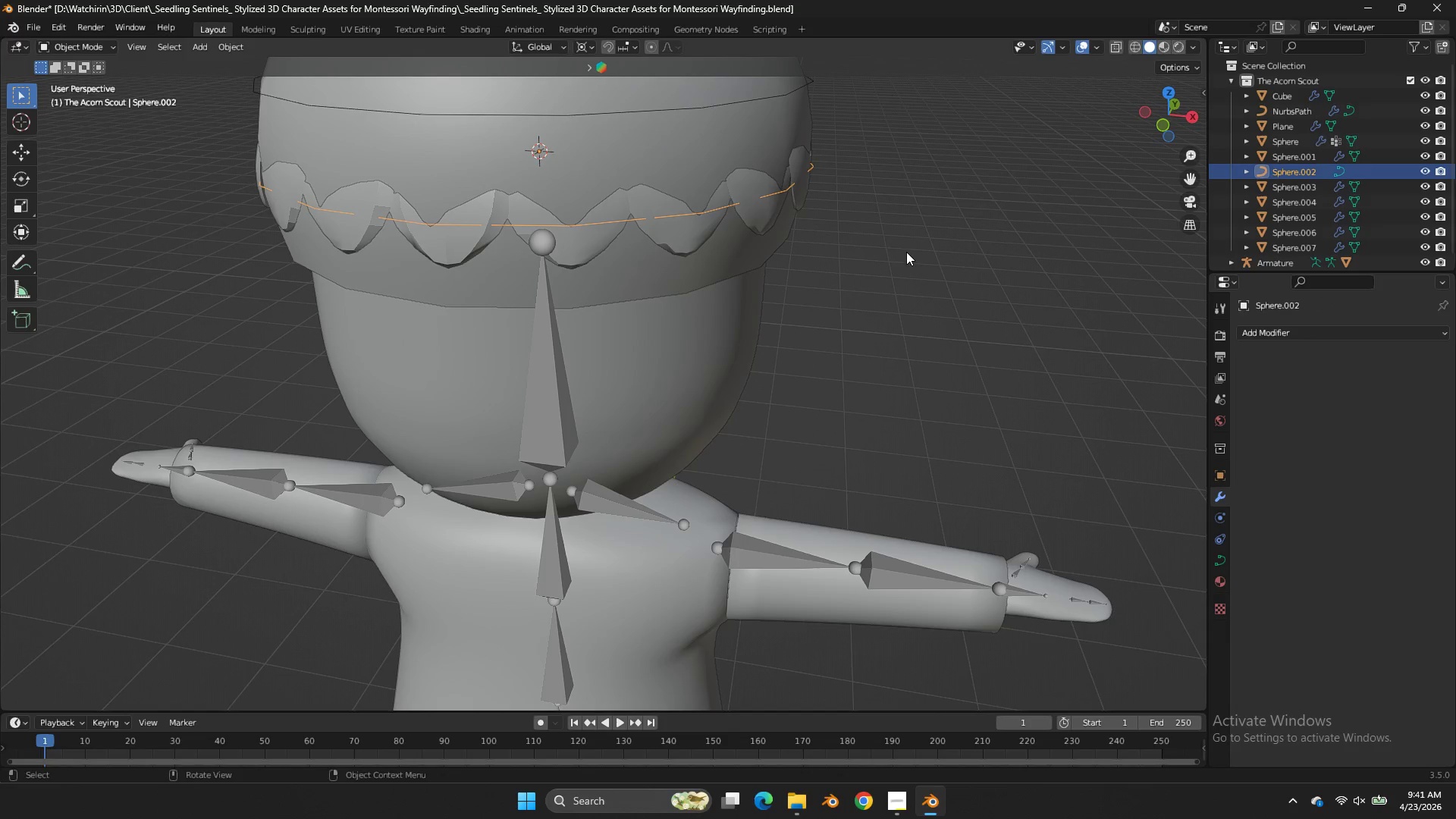 
left_click([654, 215])
 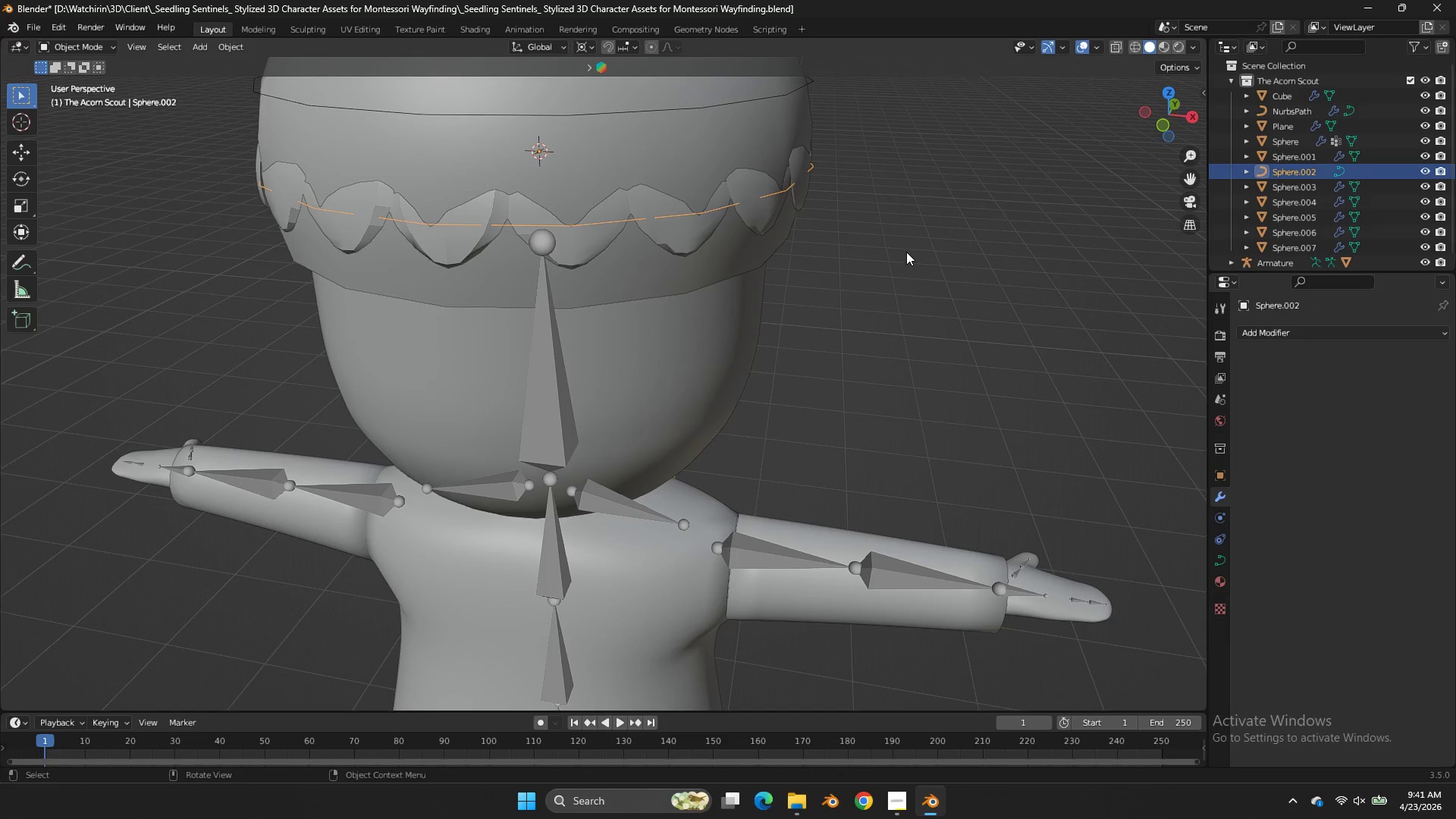 
key(S)
 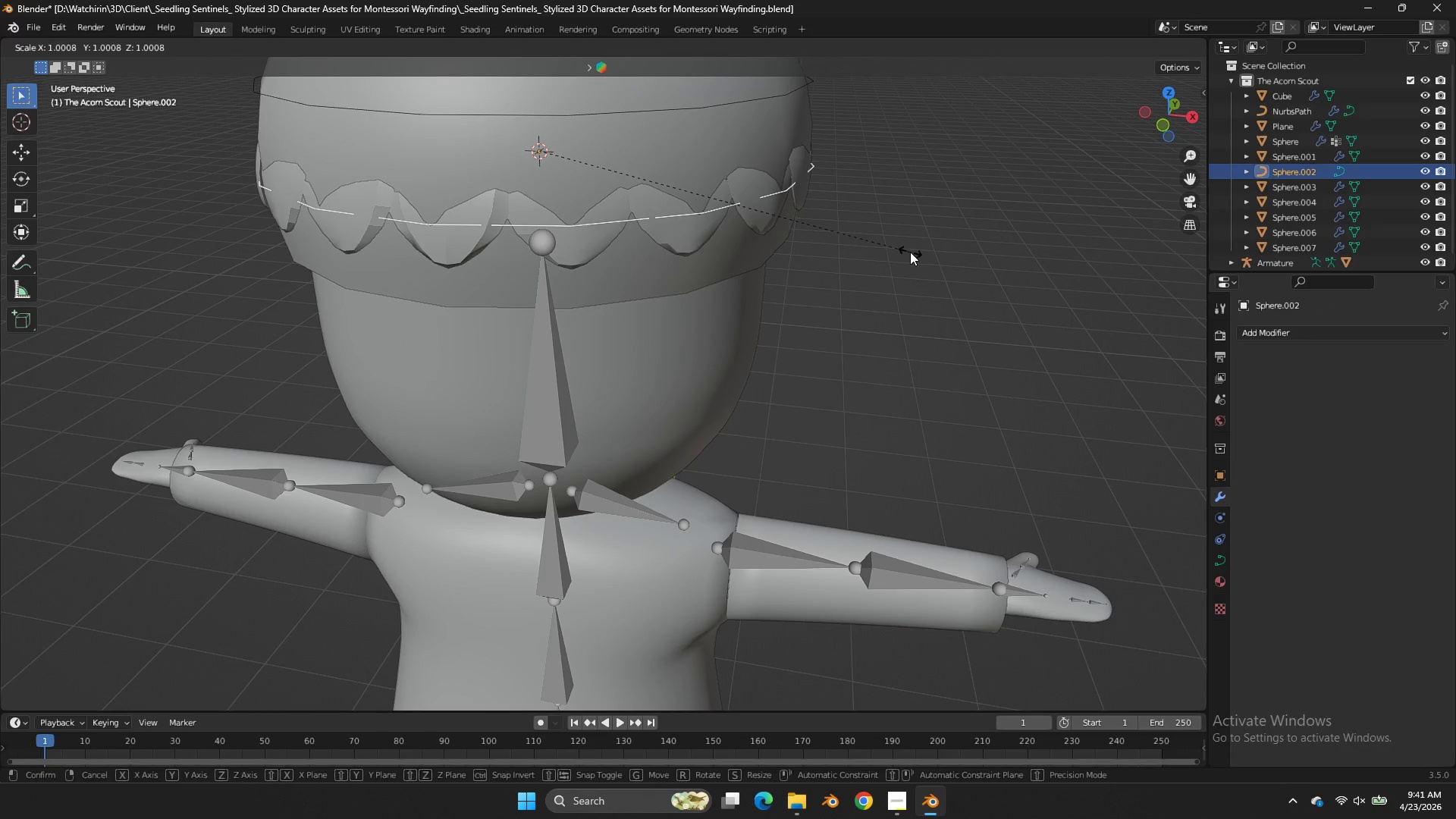 
hold_key(key=ShiftLeft, duration=3.11)
right_click([976, 214])
 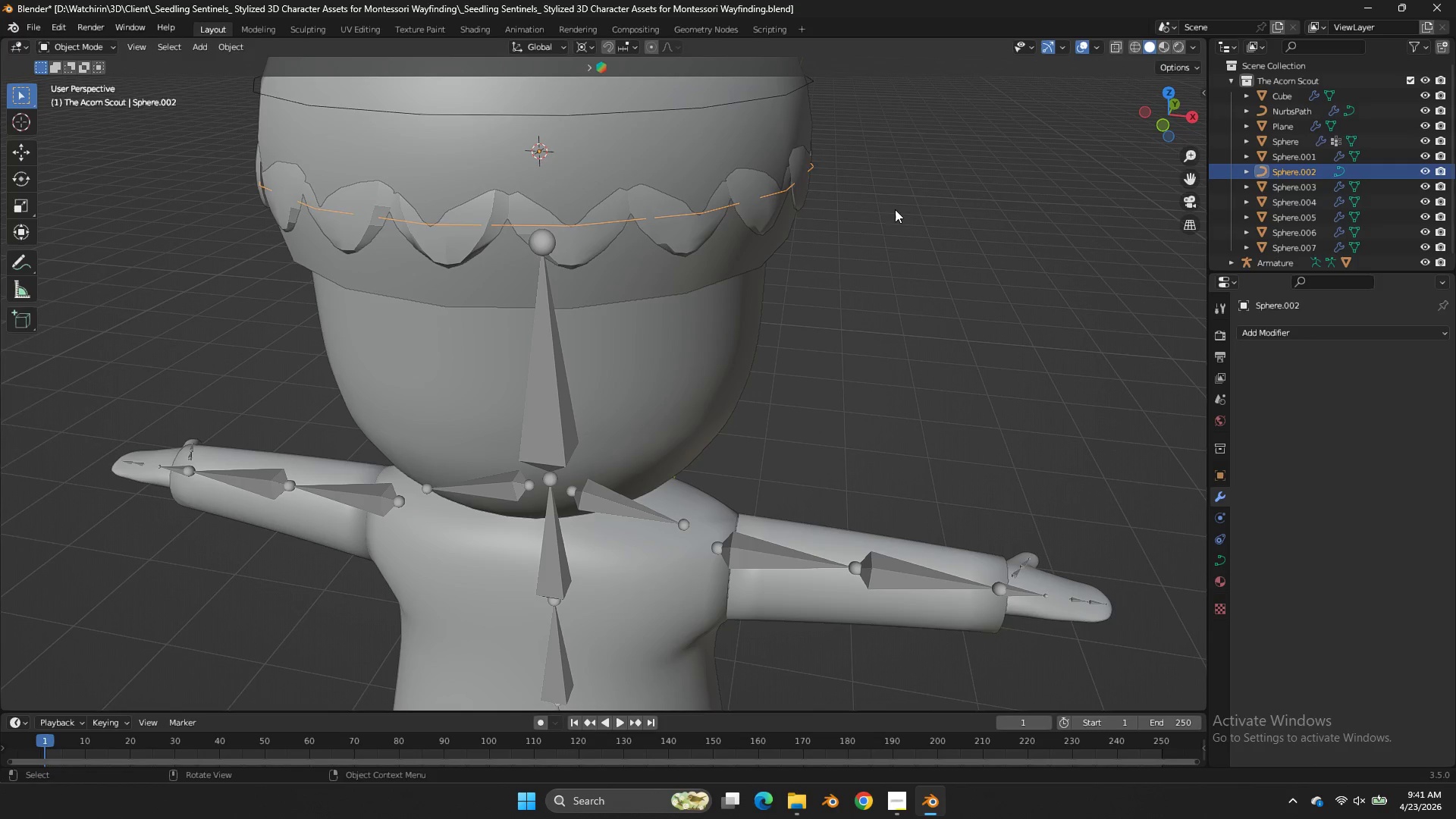 
key(Tab)
 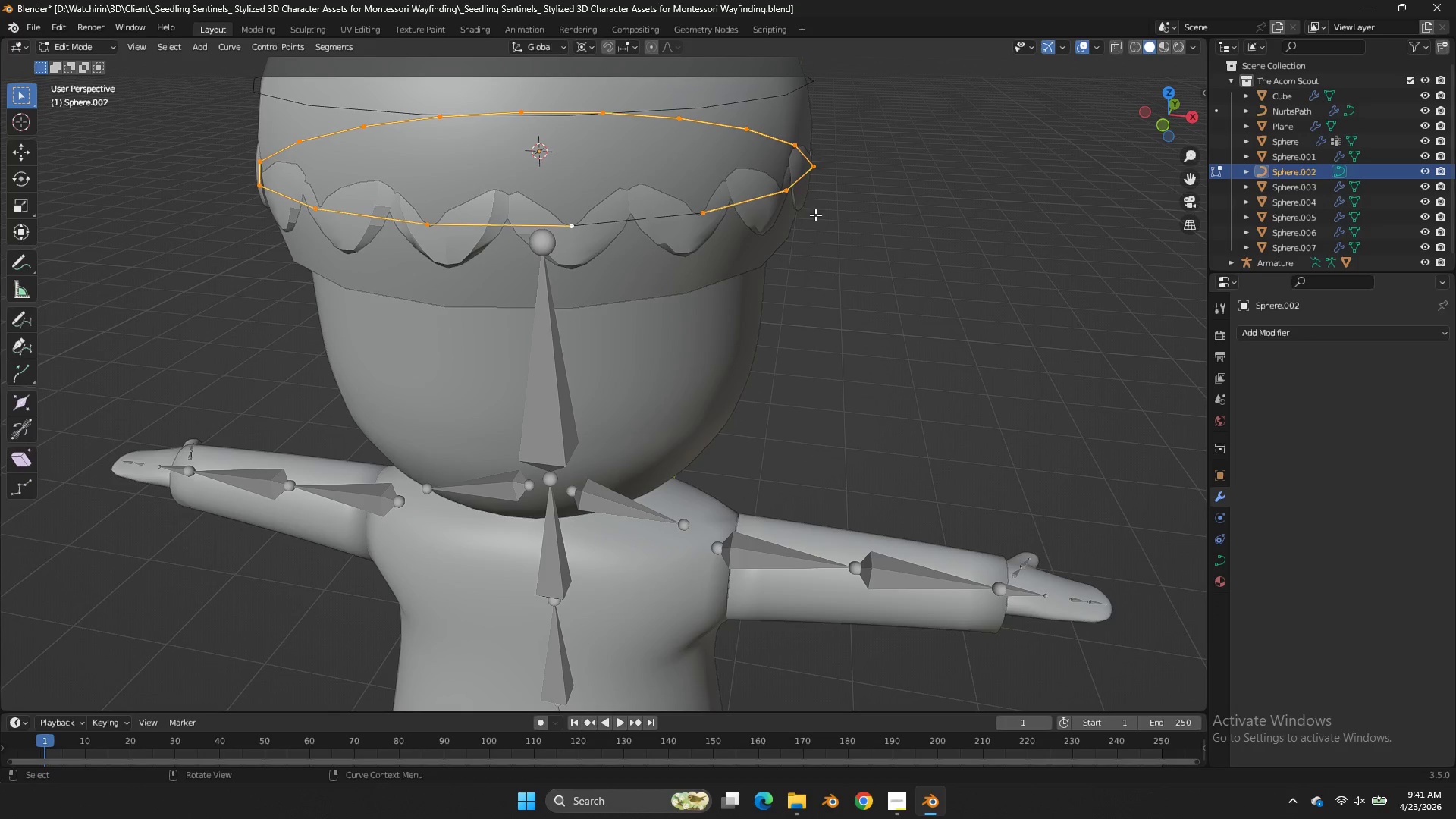 
key(Tab)
 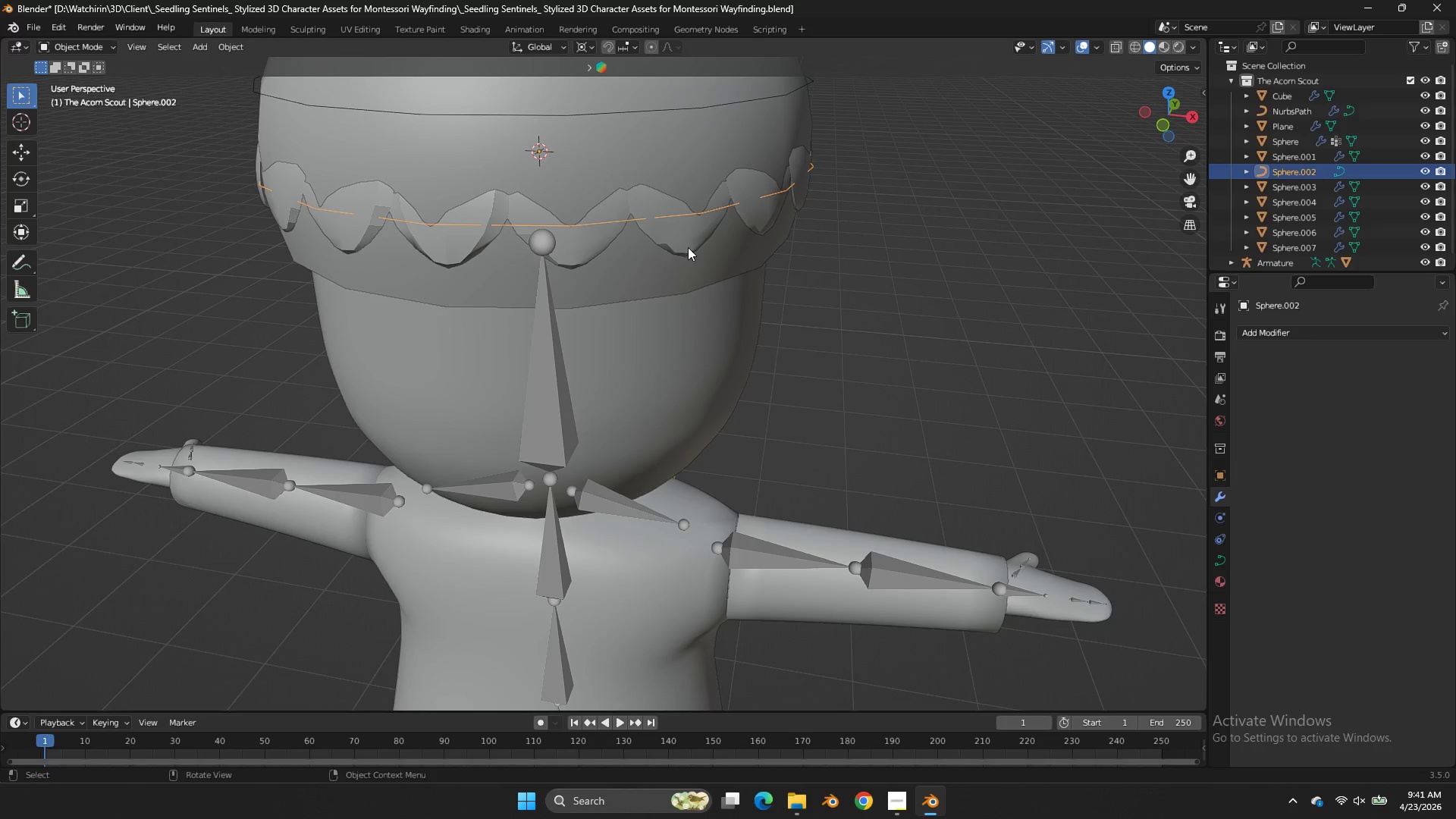 
double_click([688, 247])
 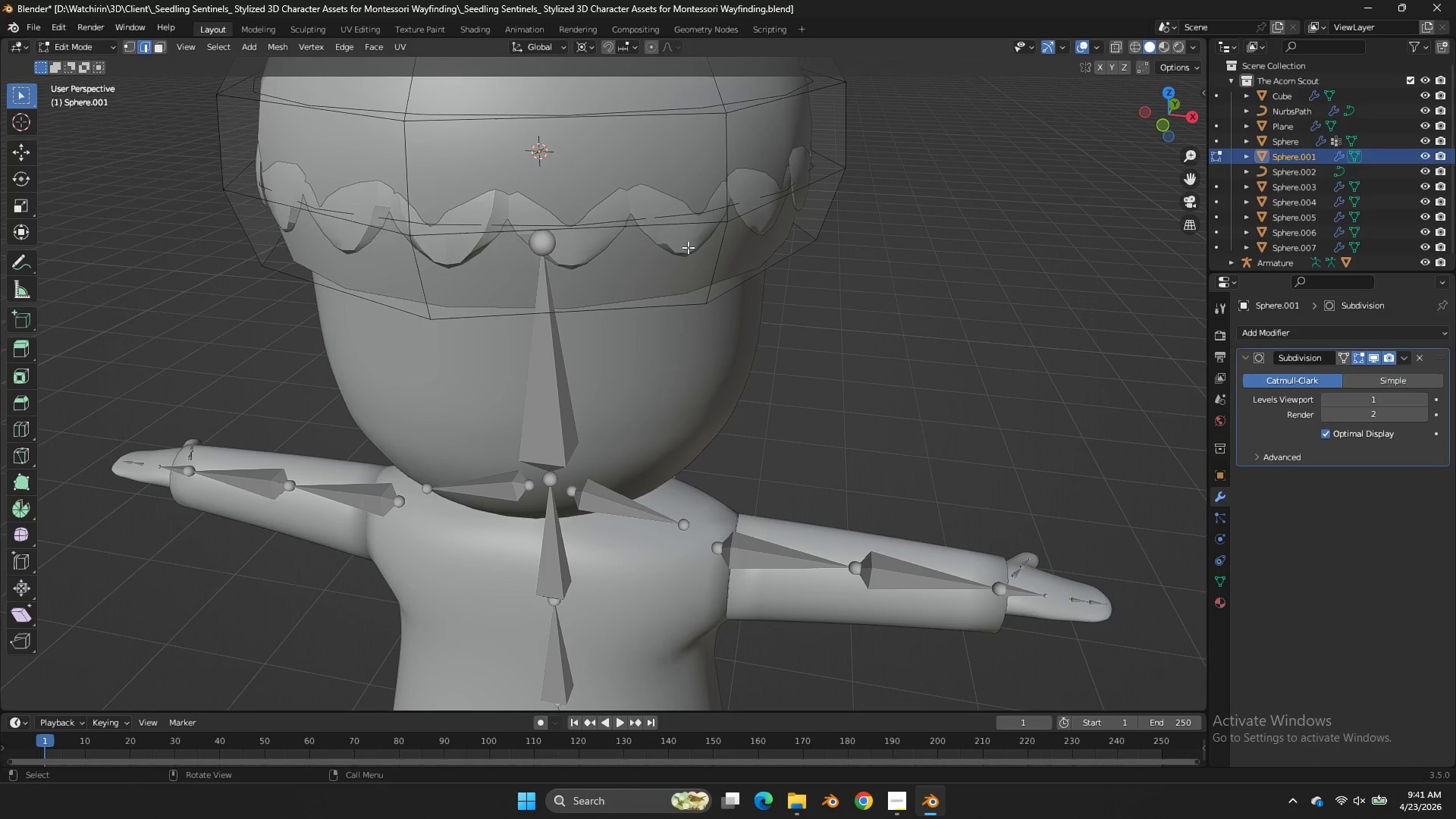 
key(Tab)
 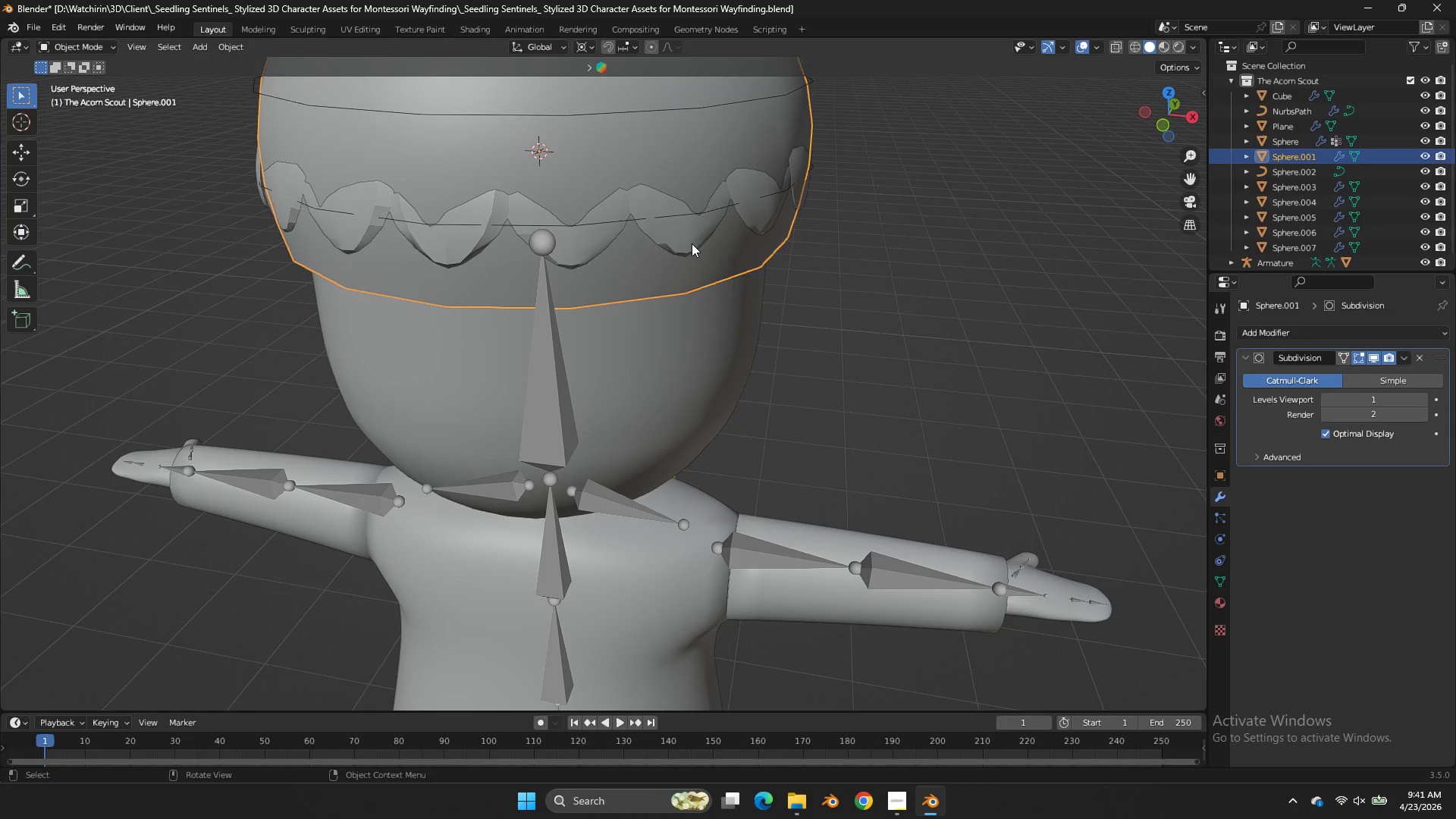 
key(Tab)
 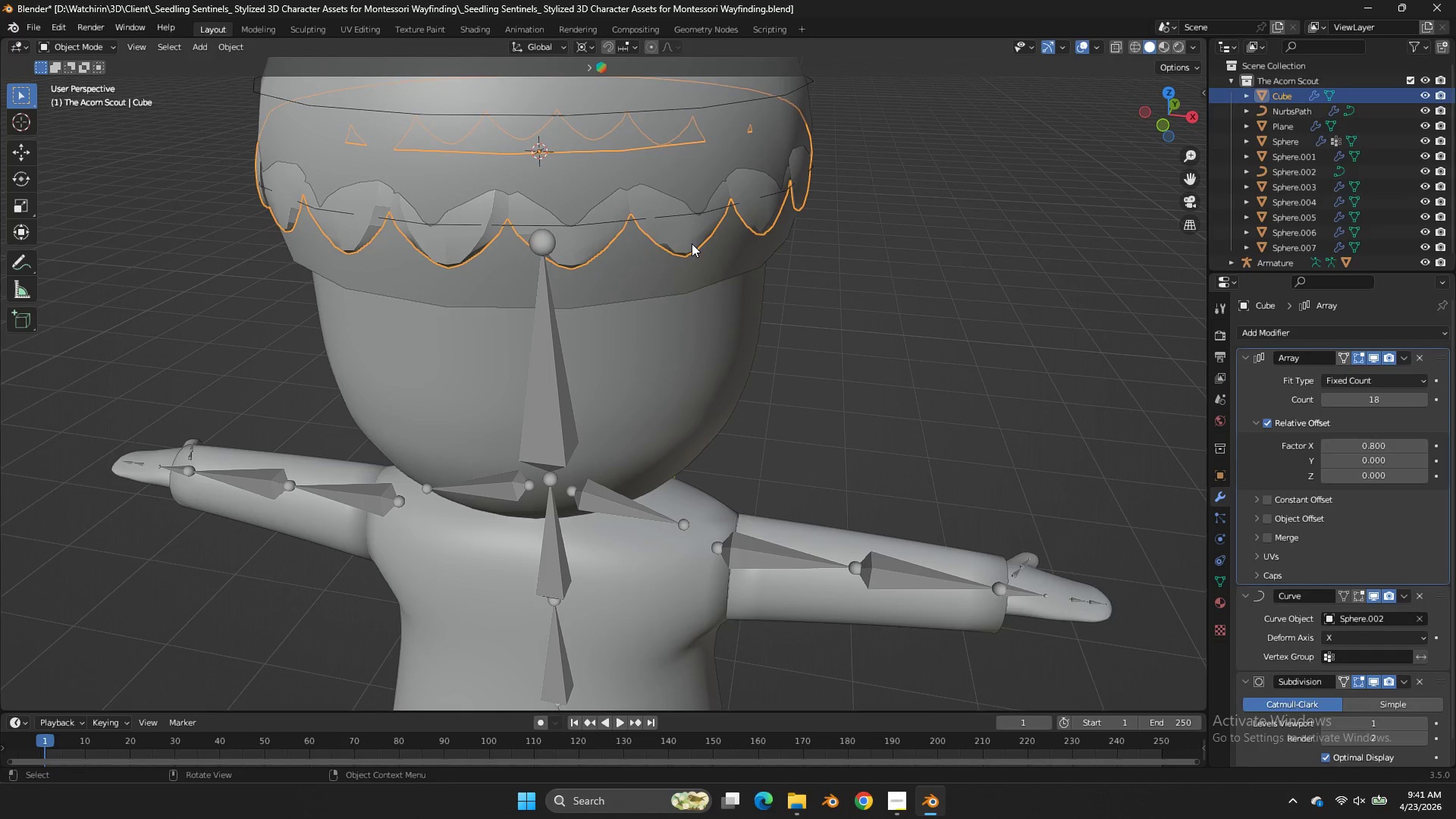 
left_click([692, 243])
 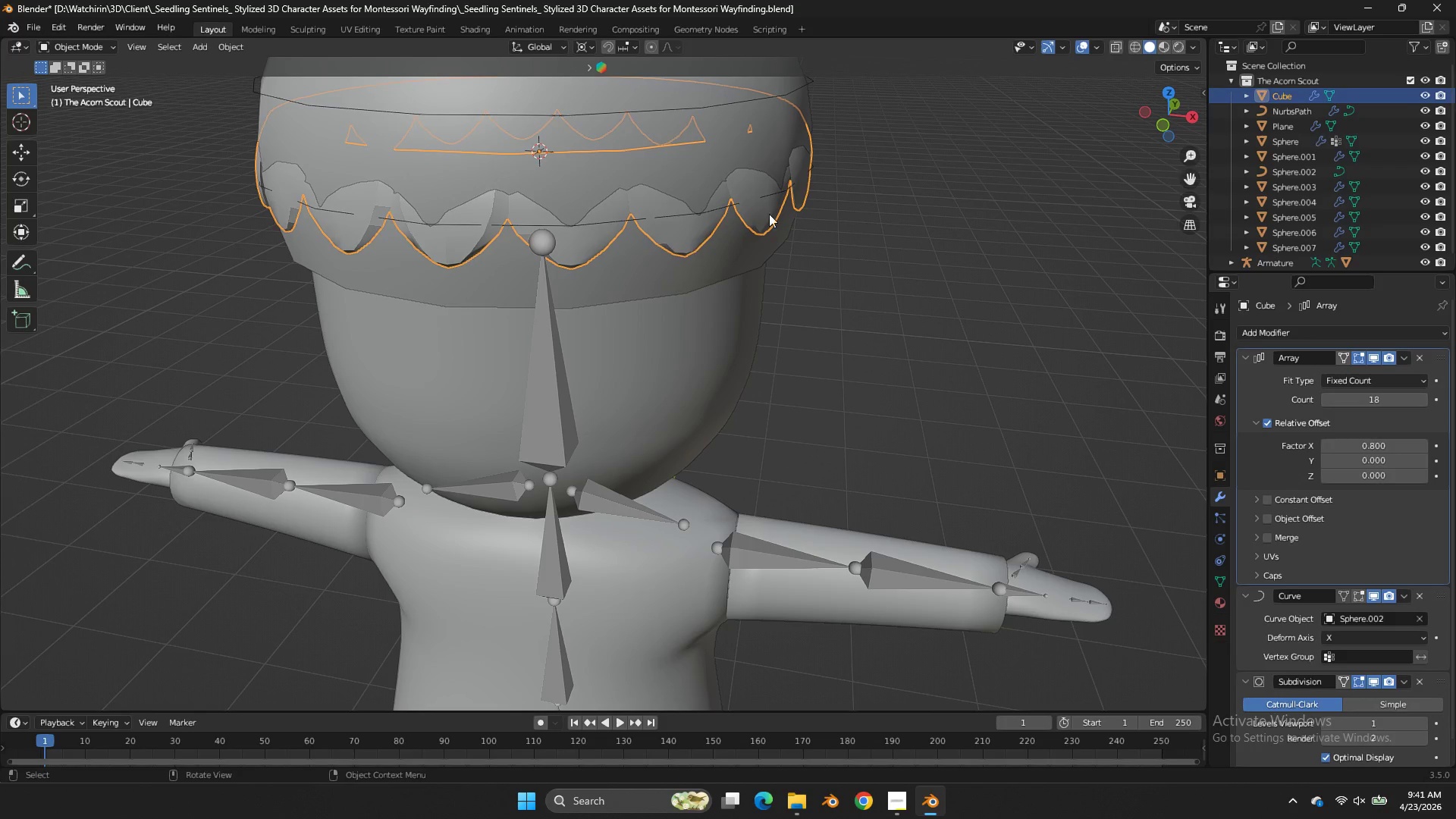 
key(Tab)
type(azsy)
 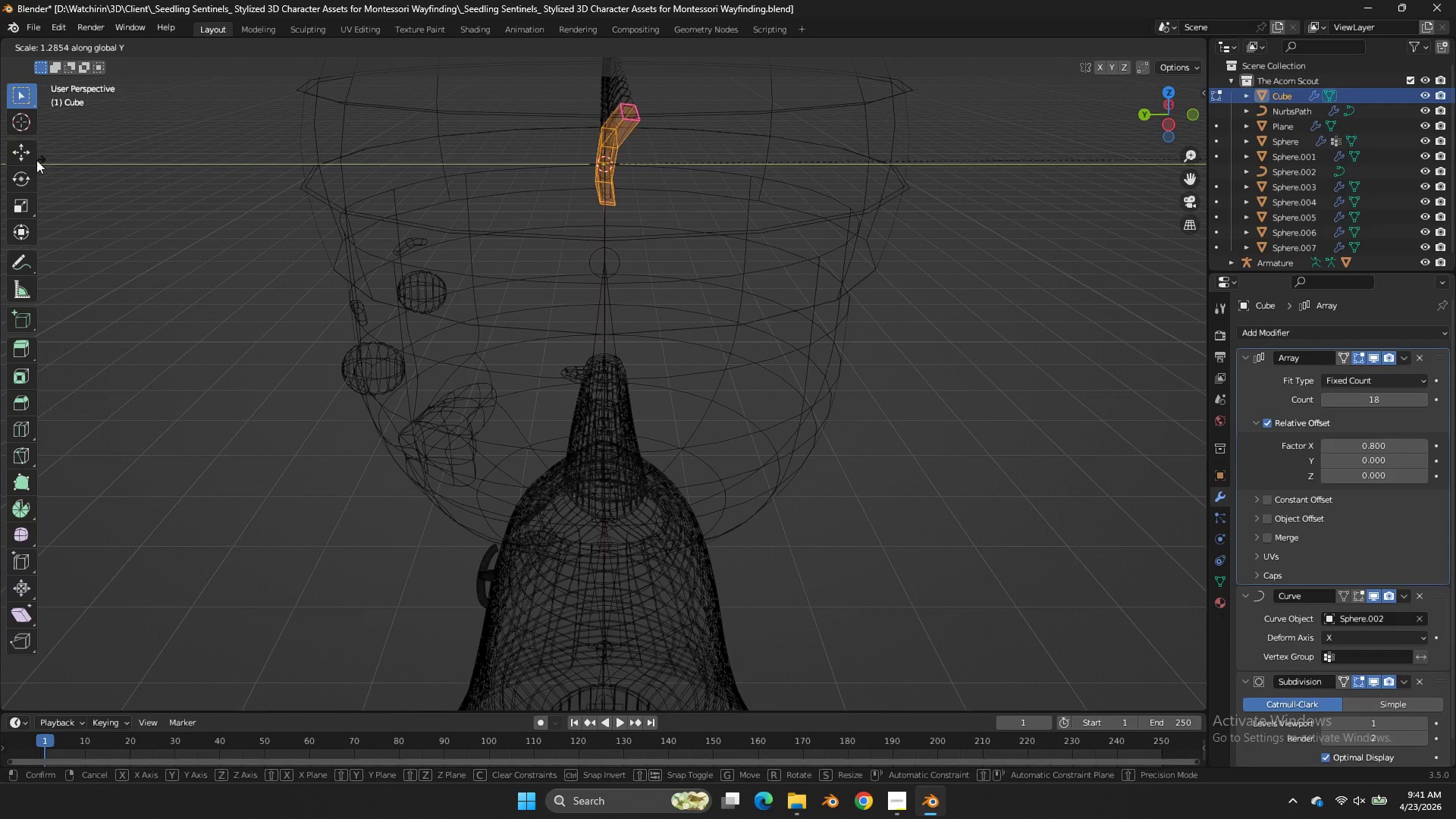 
left_click_drag(start_coordinate=[1161, 123], to_coordinate=[826, 123])
 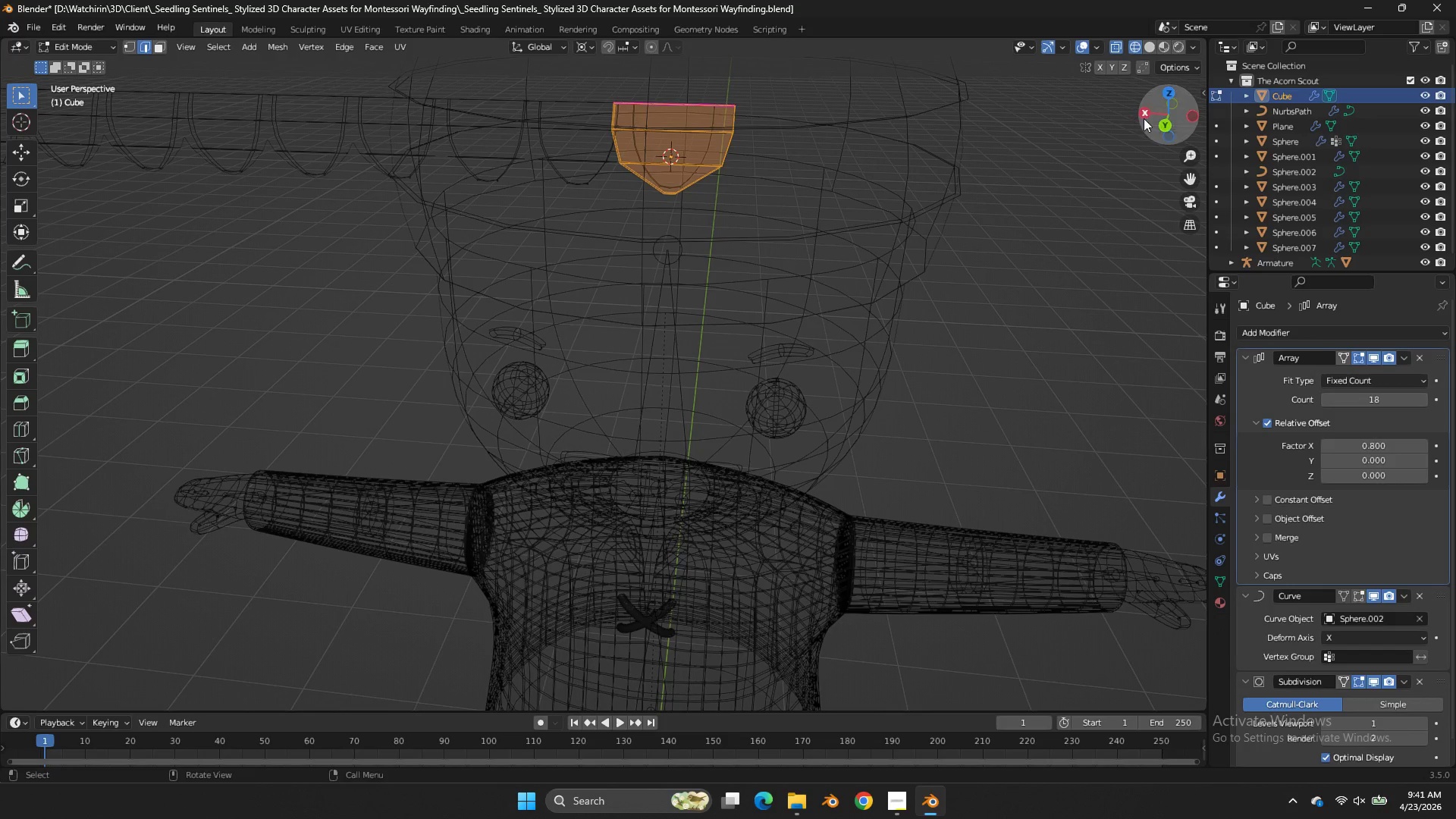 
left_click_drag(start_coordinate=[1168, 118], to_coordinate=[1008, 114])
 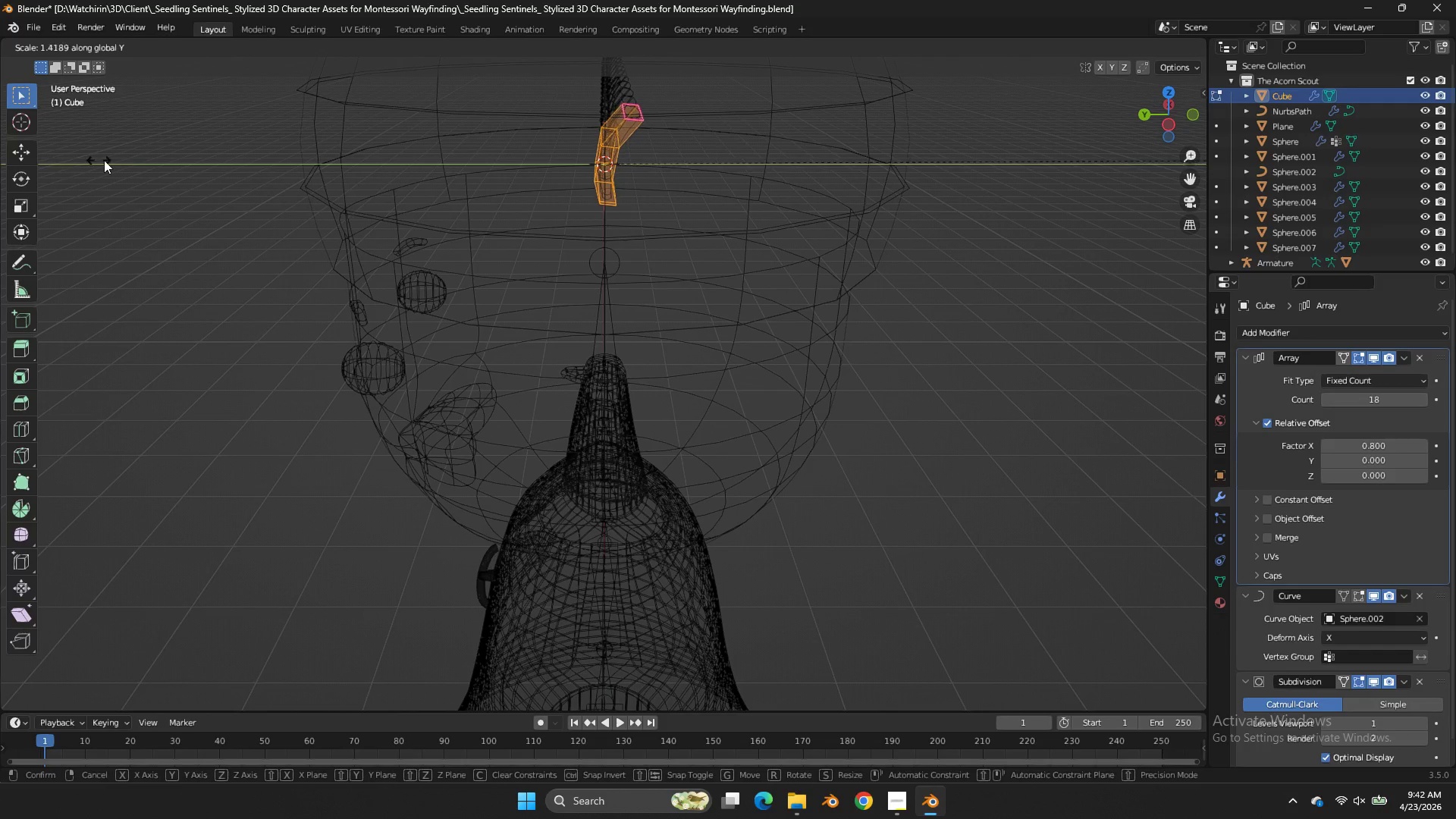 
left_click([206, 162])
 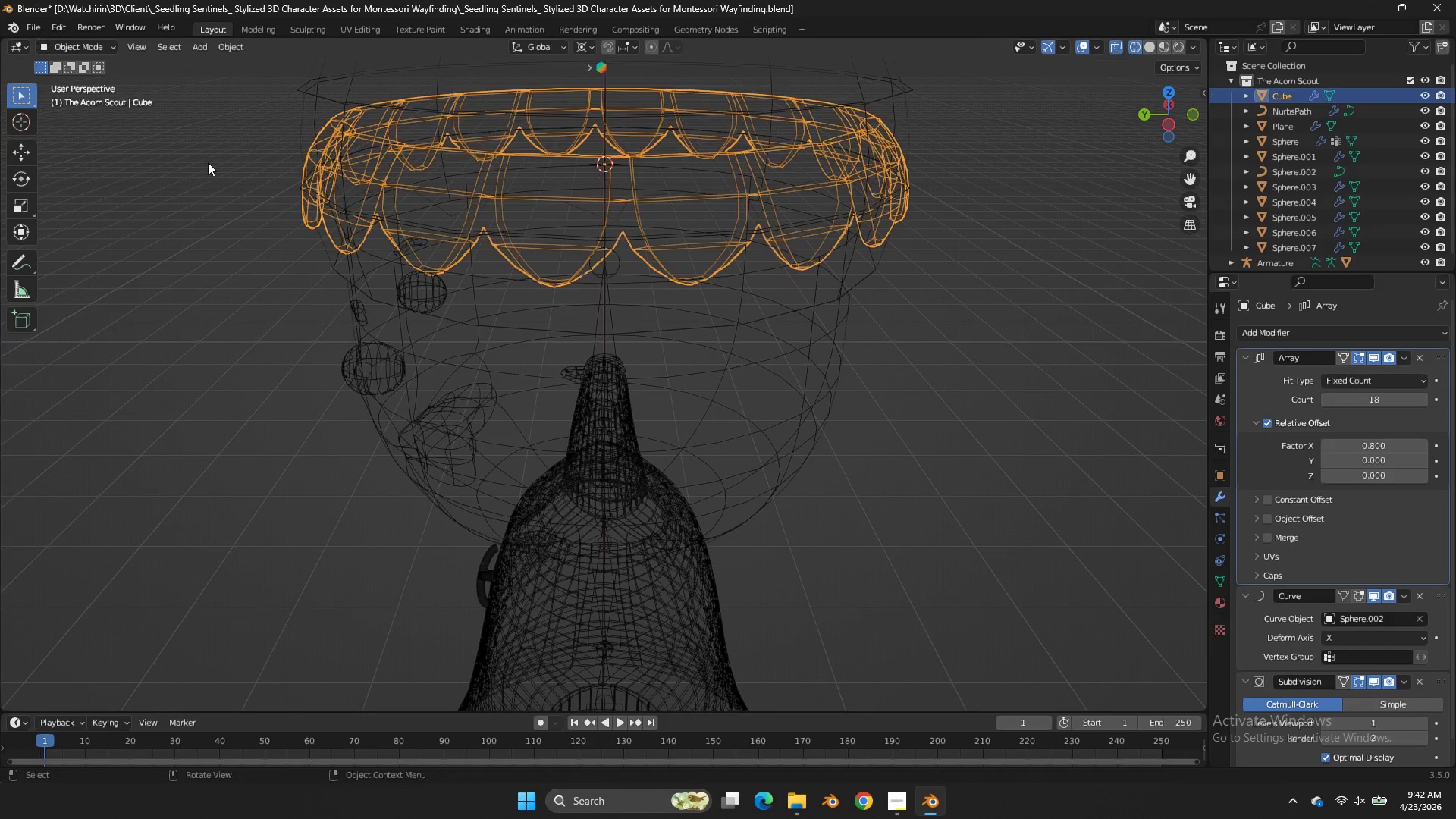 
double_click([206, 162])
 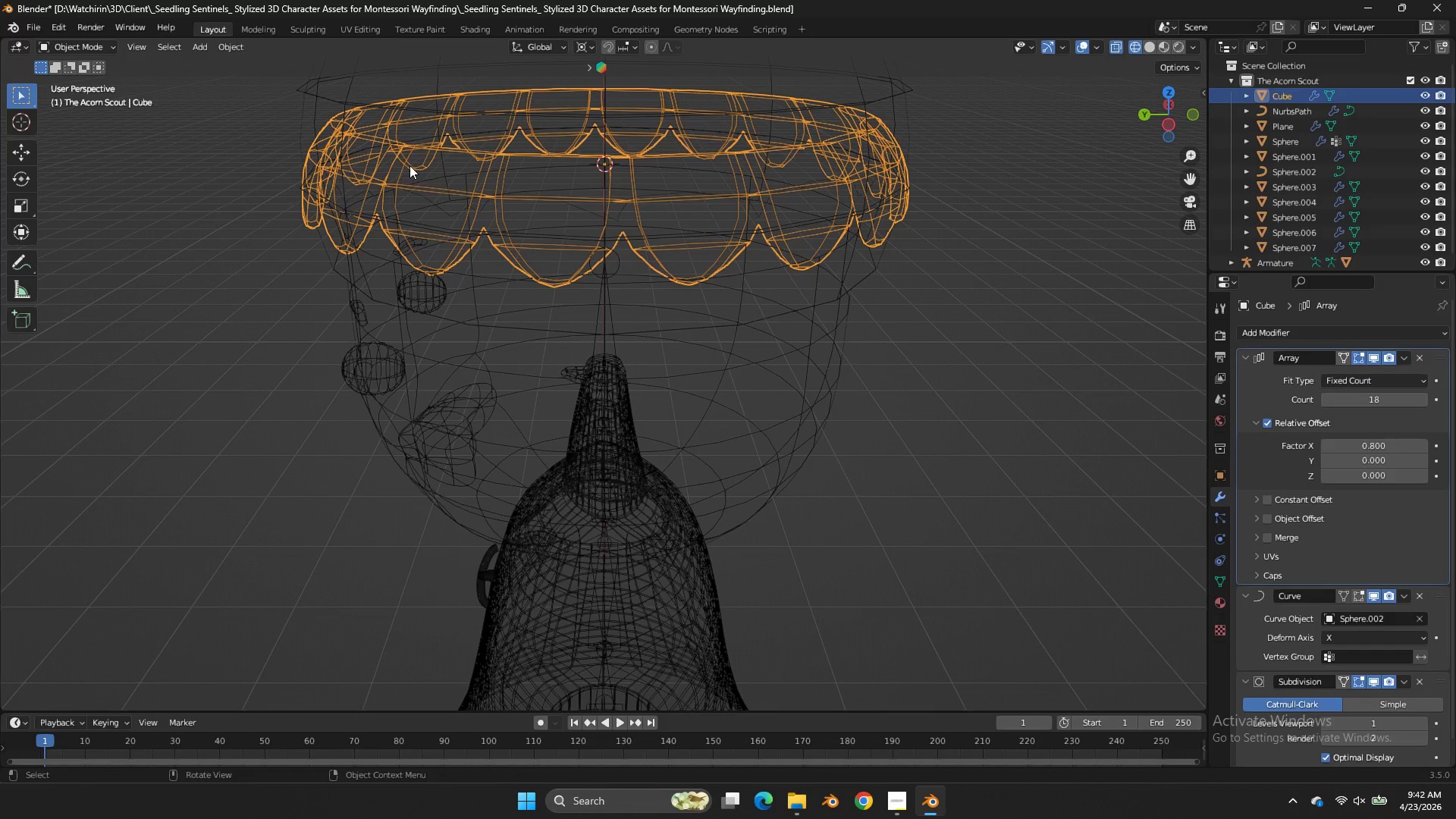 
key(Tab)
 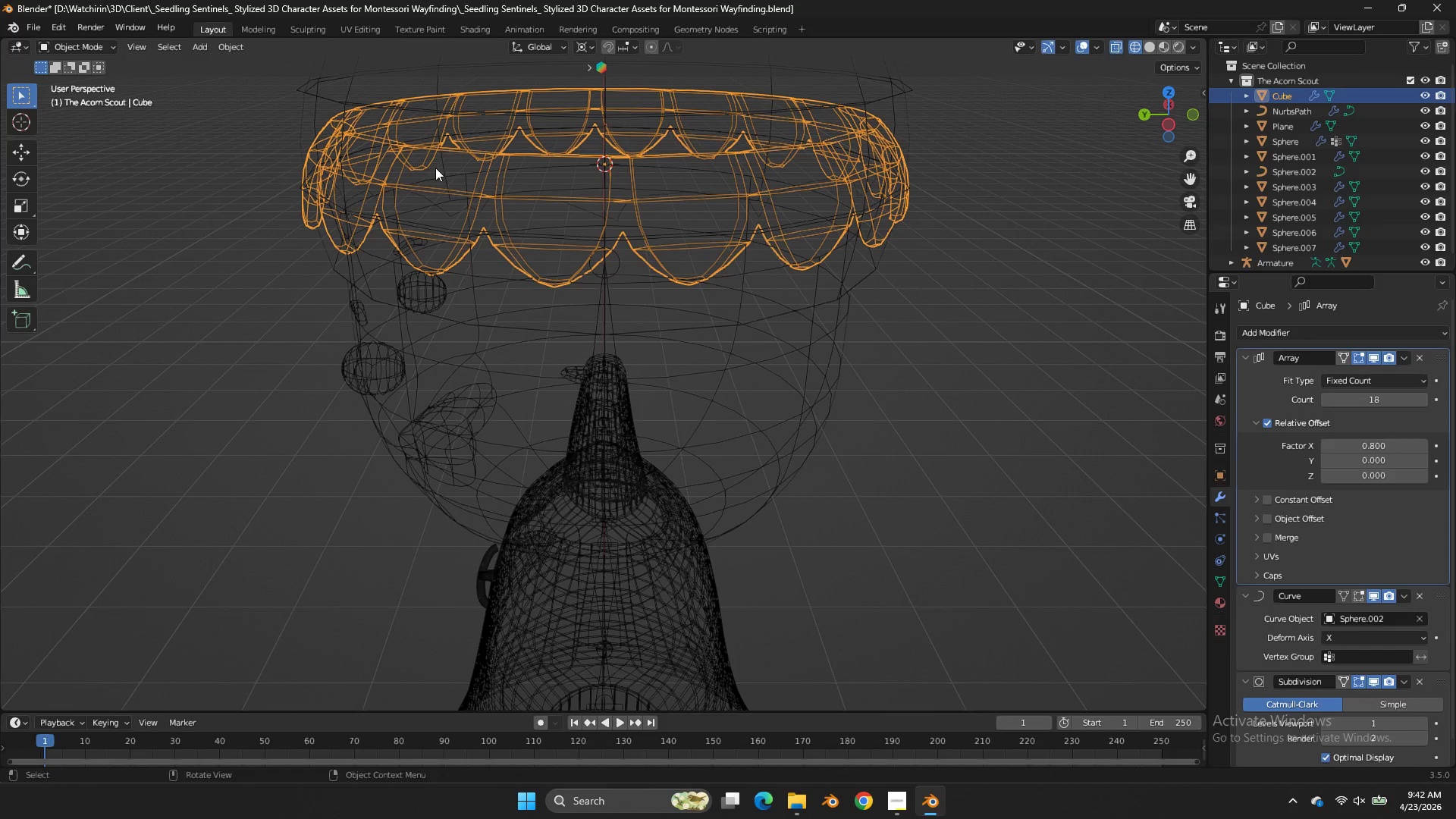 
key(Z)
 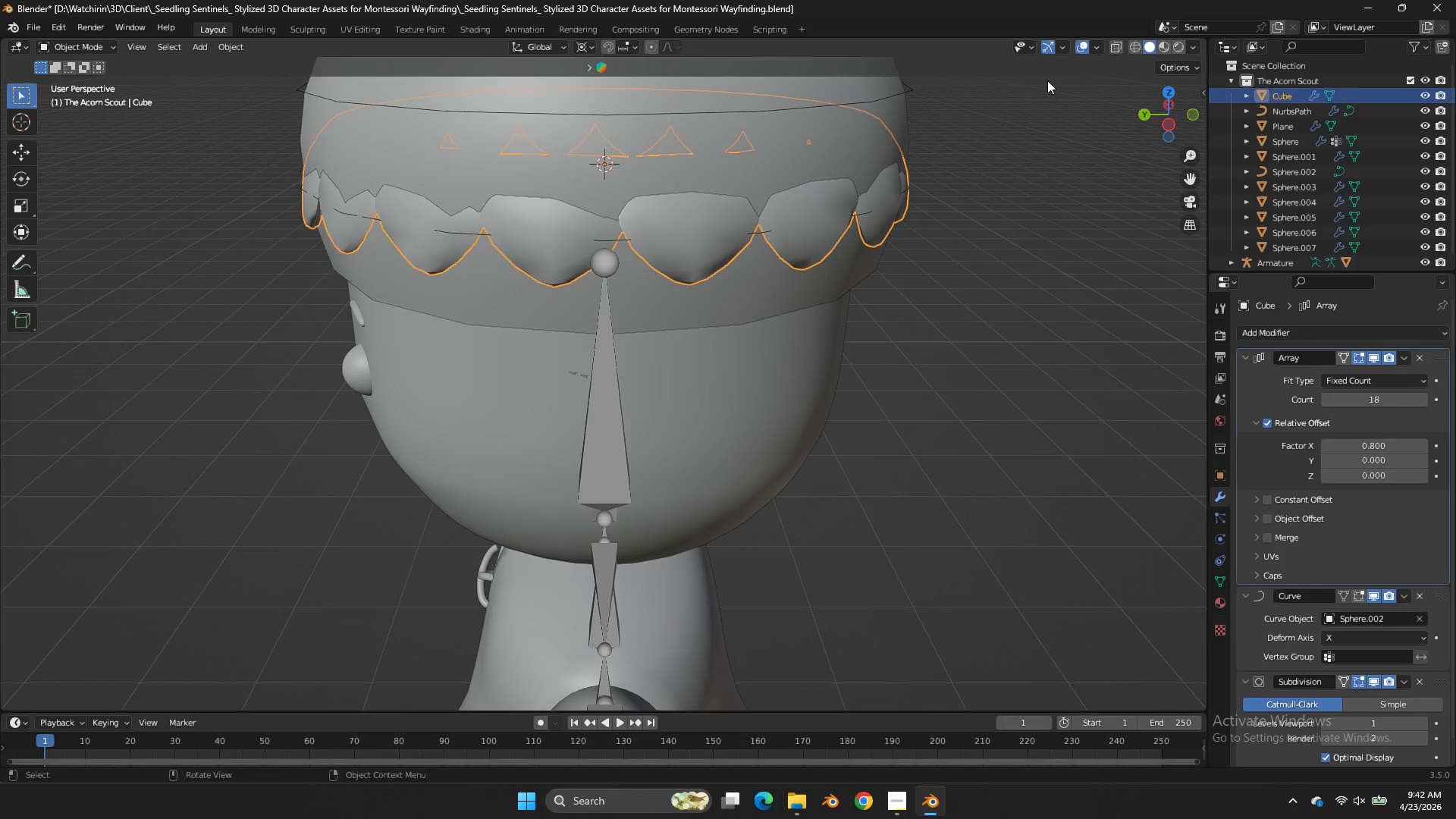 
key(Tab)
 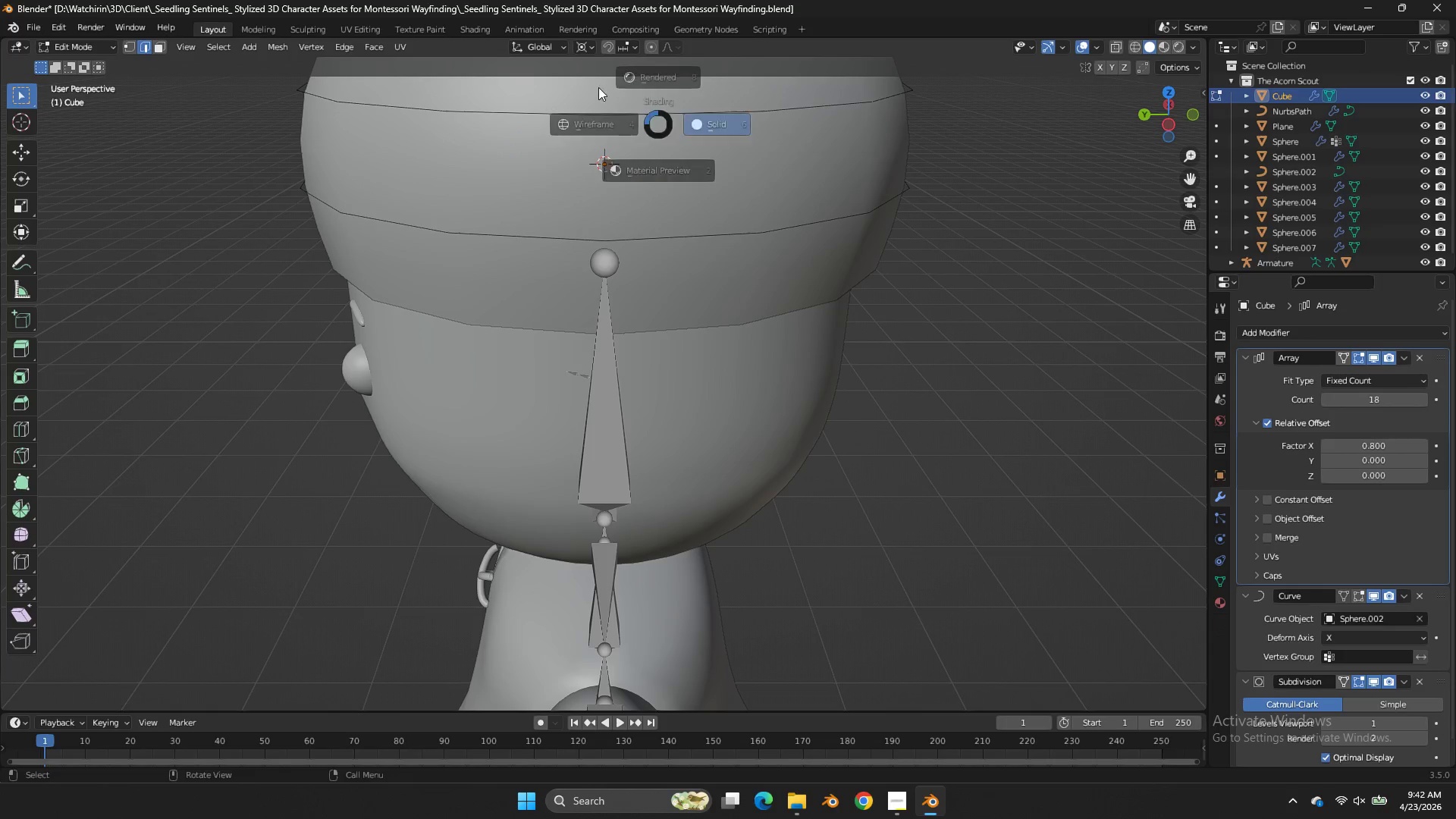 
key(Z)
 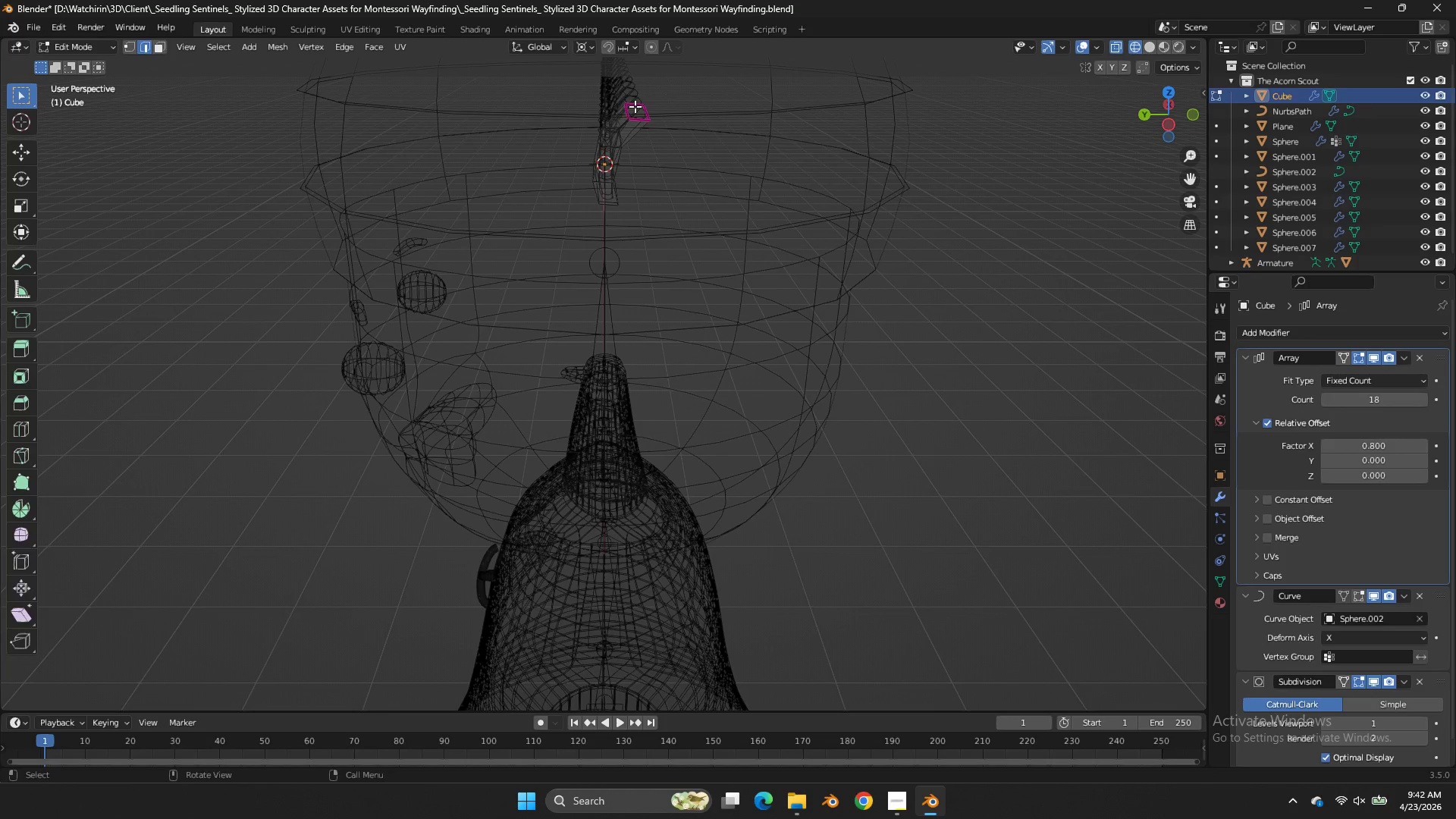 
key(Tab)
 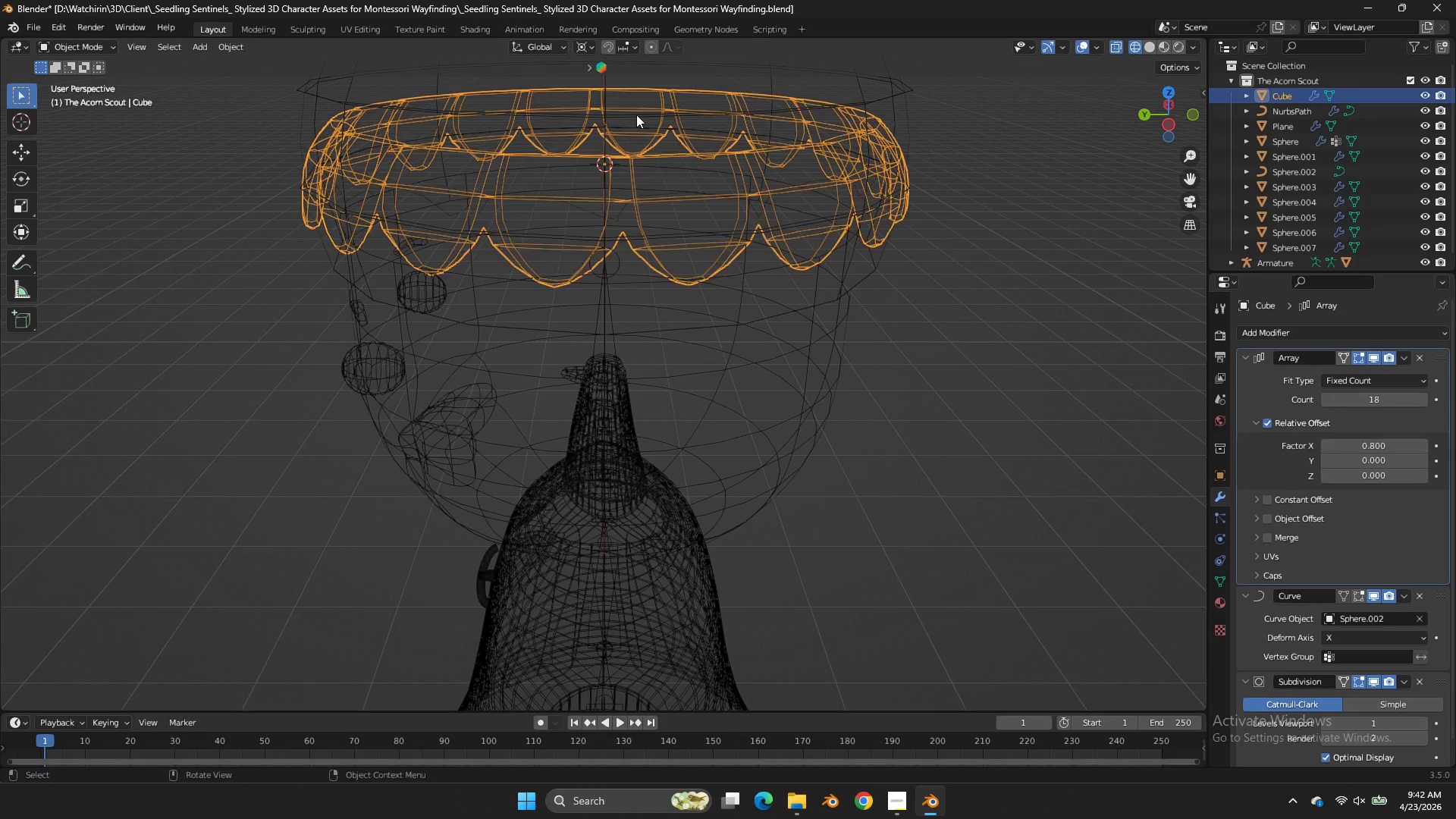 
key(Tab)
 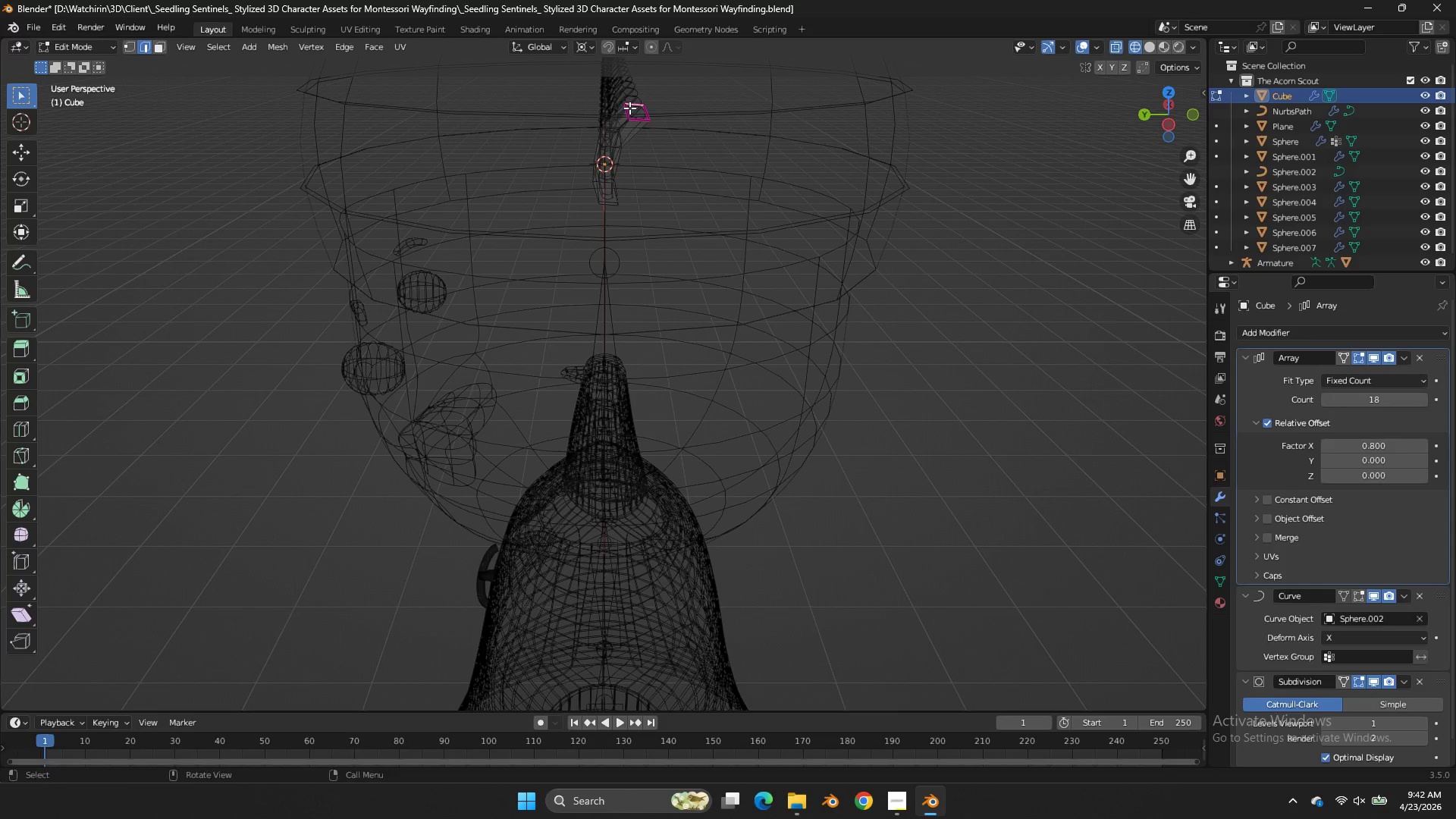 
double_click([627, 111])
 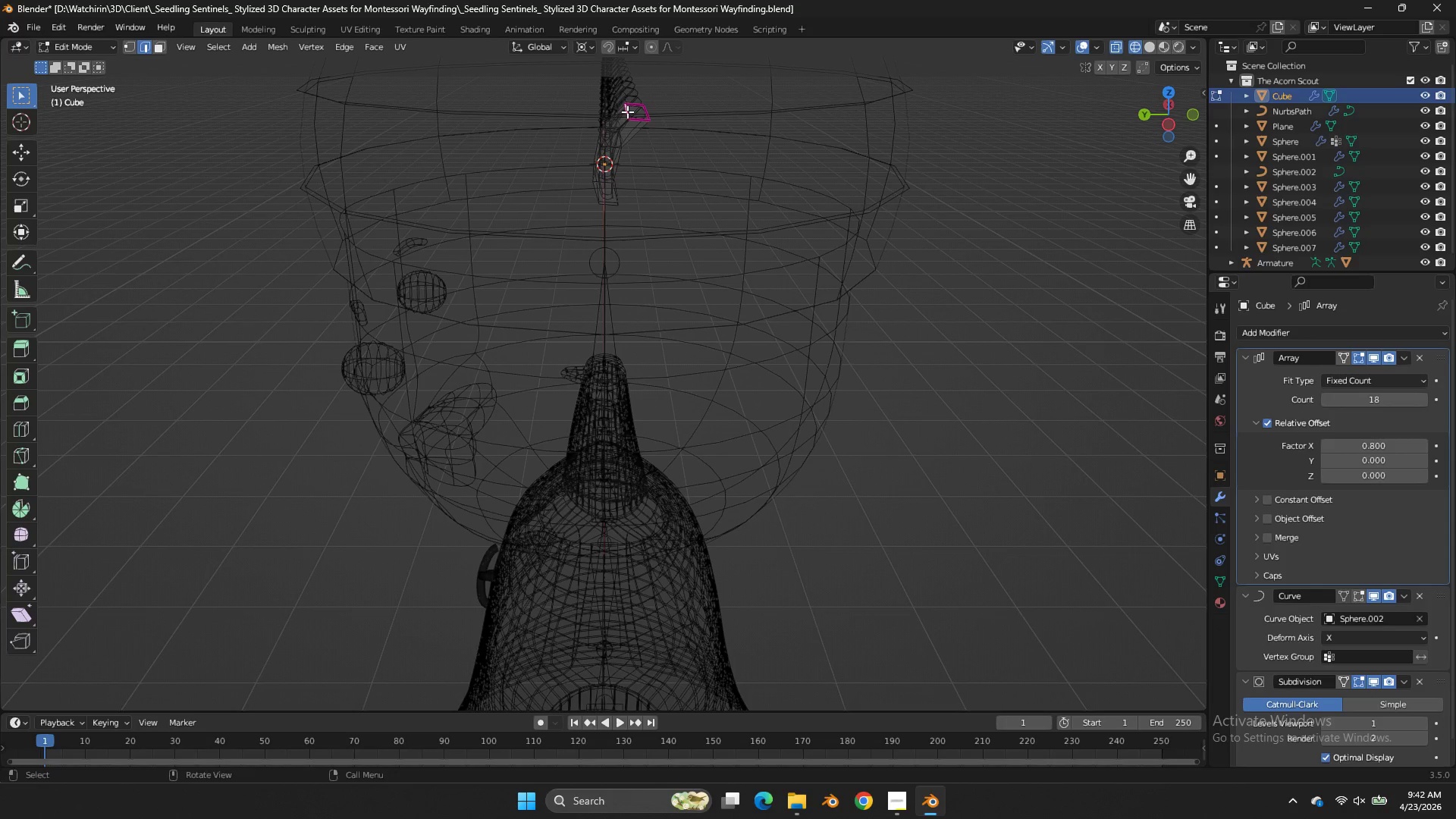 
triple_click([627, 111])
 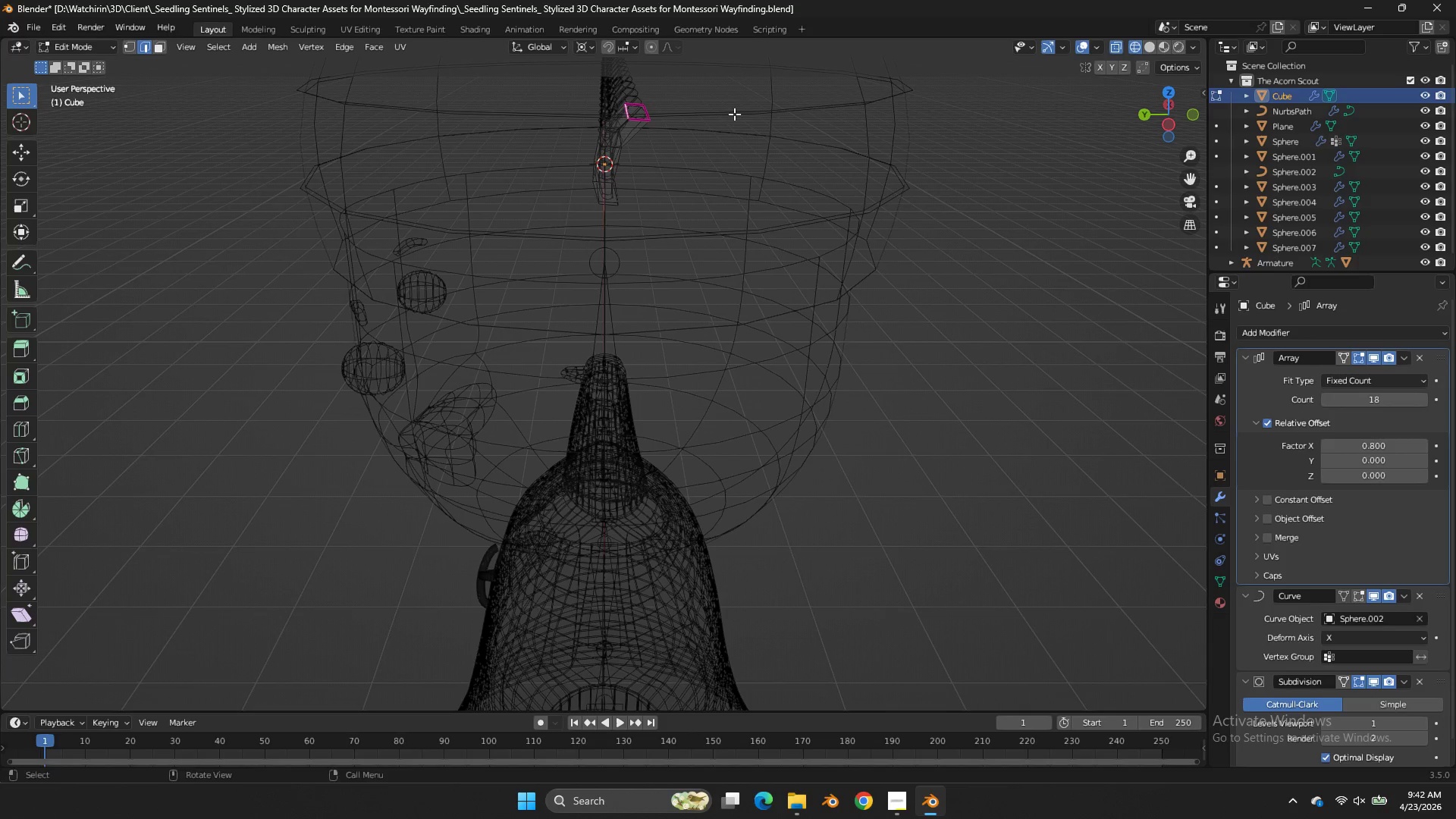 
type(gy)
 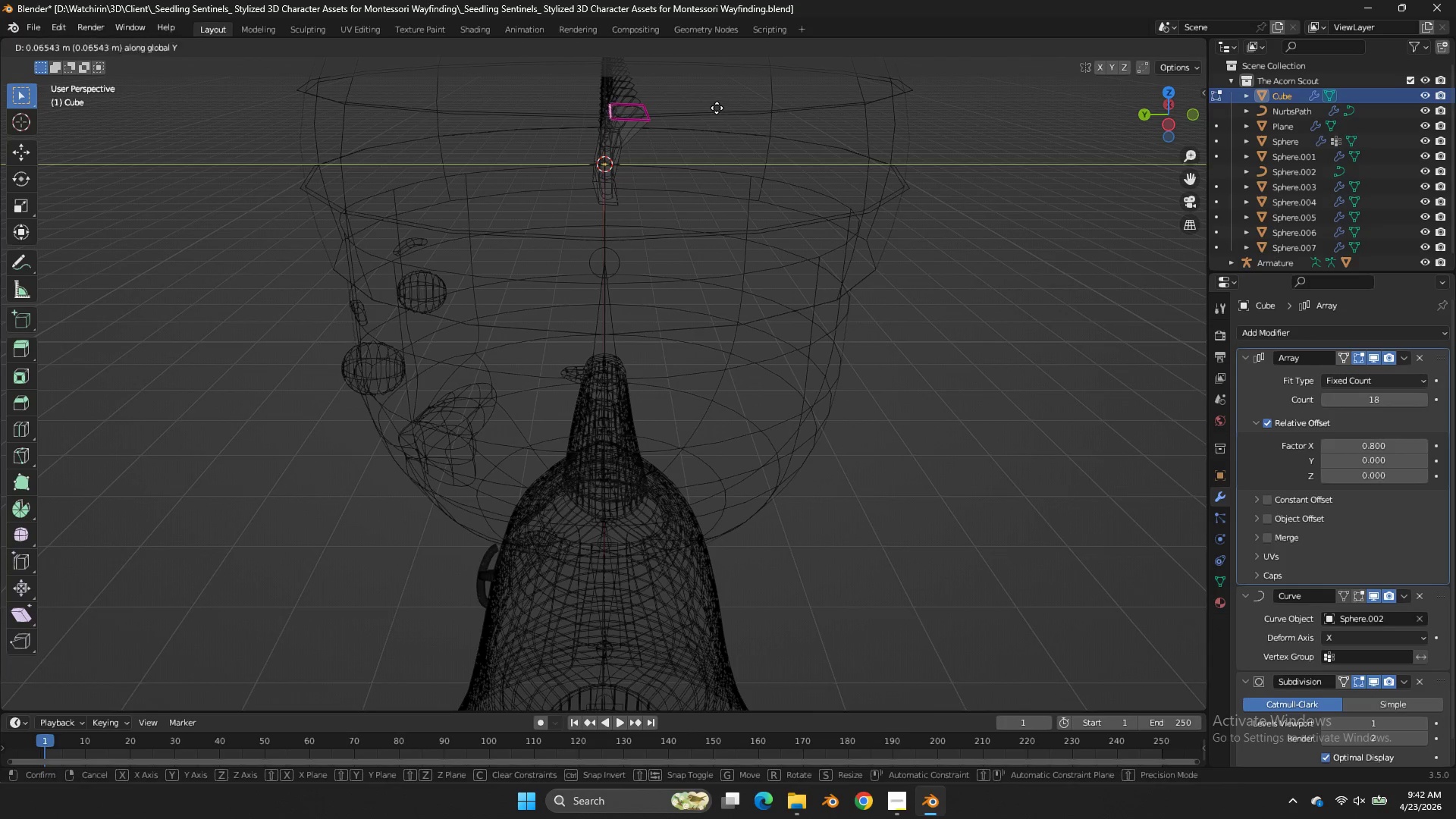 
left_click([717, 108])
 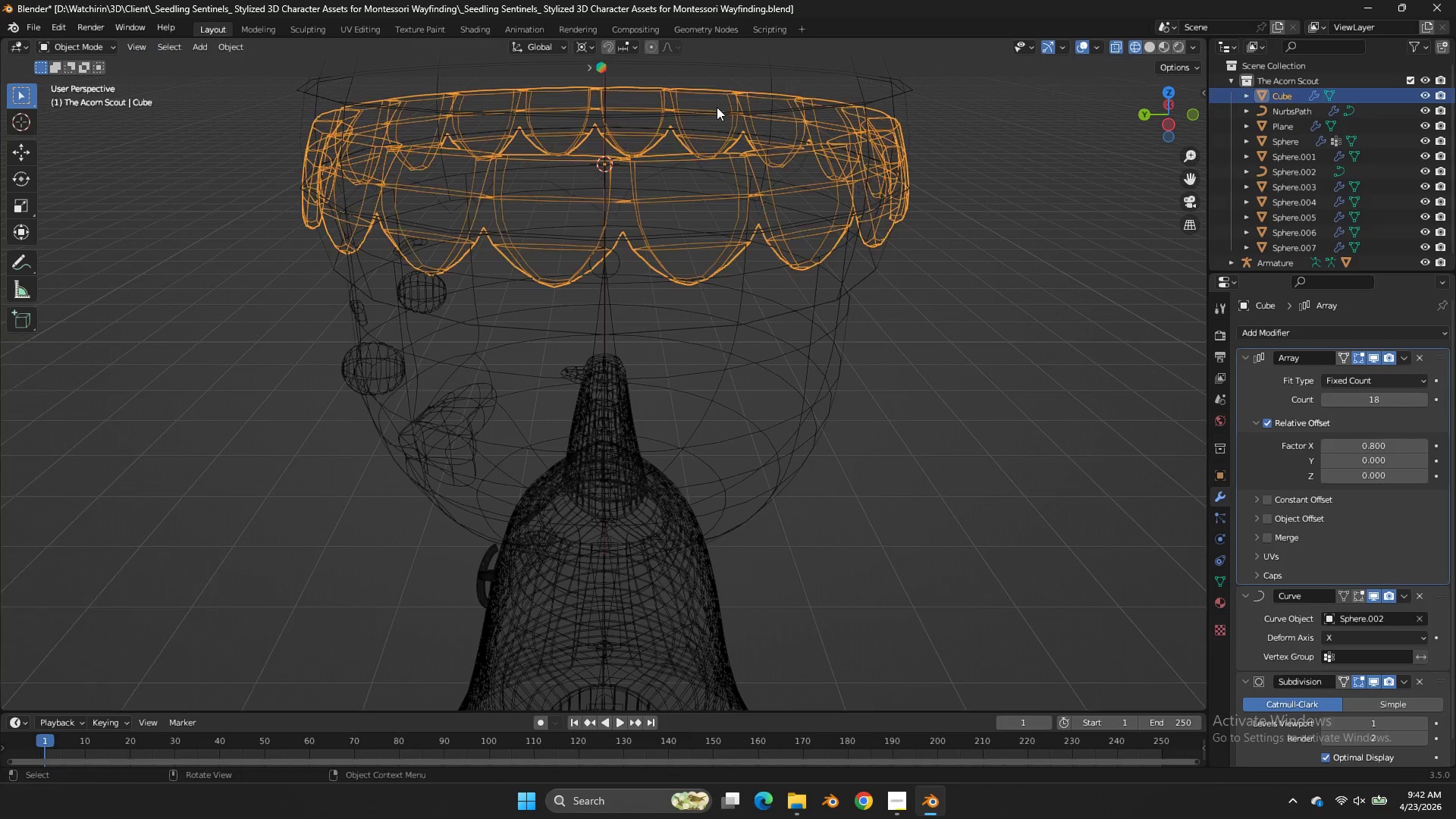 
key(Tab)
 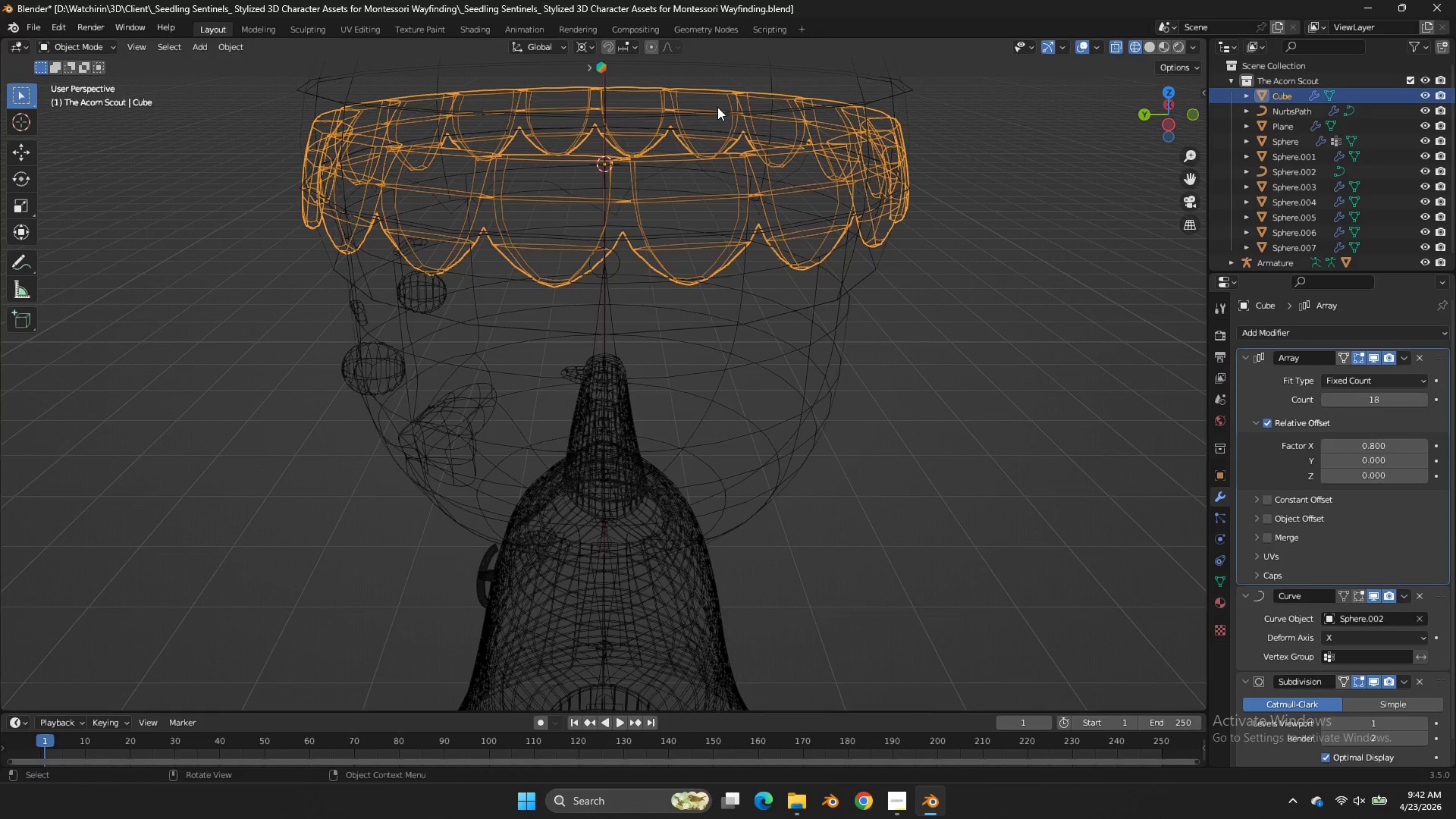 
key(Z)
 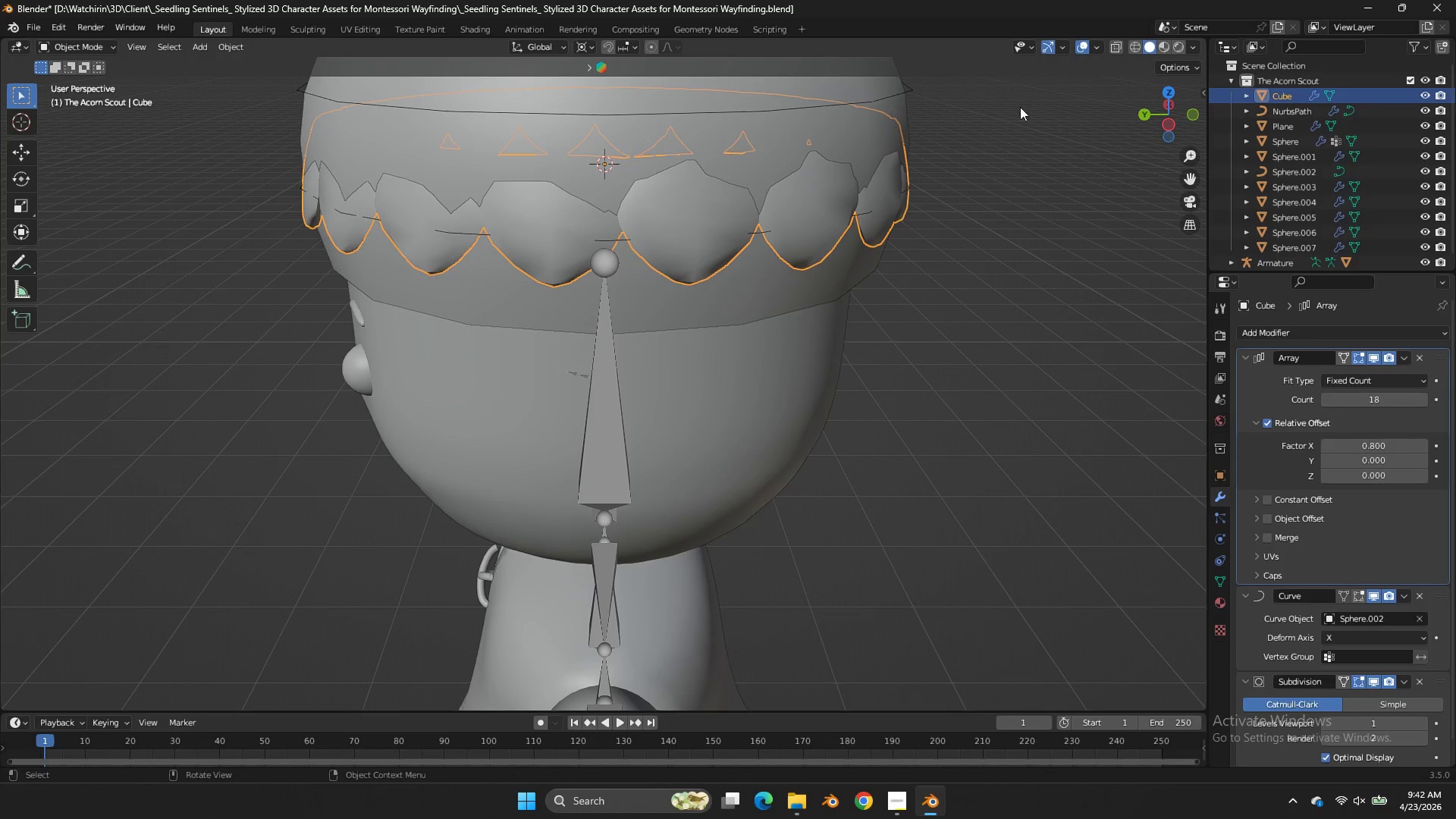 
key(Tab)
 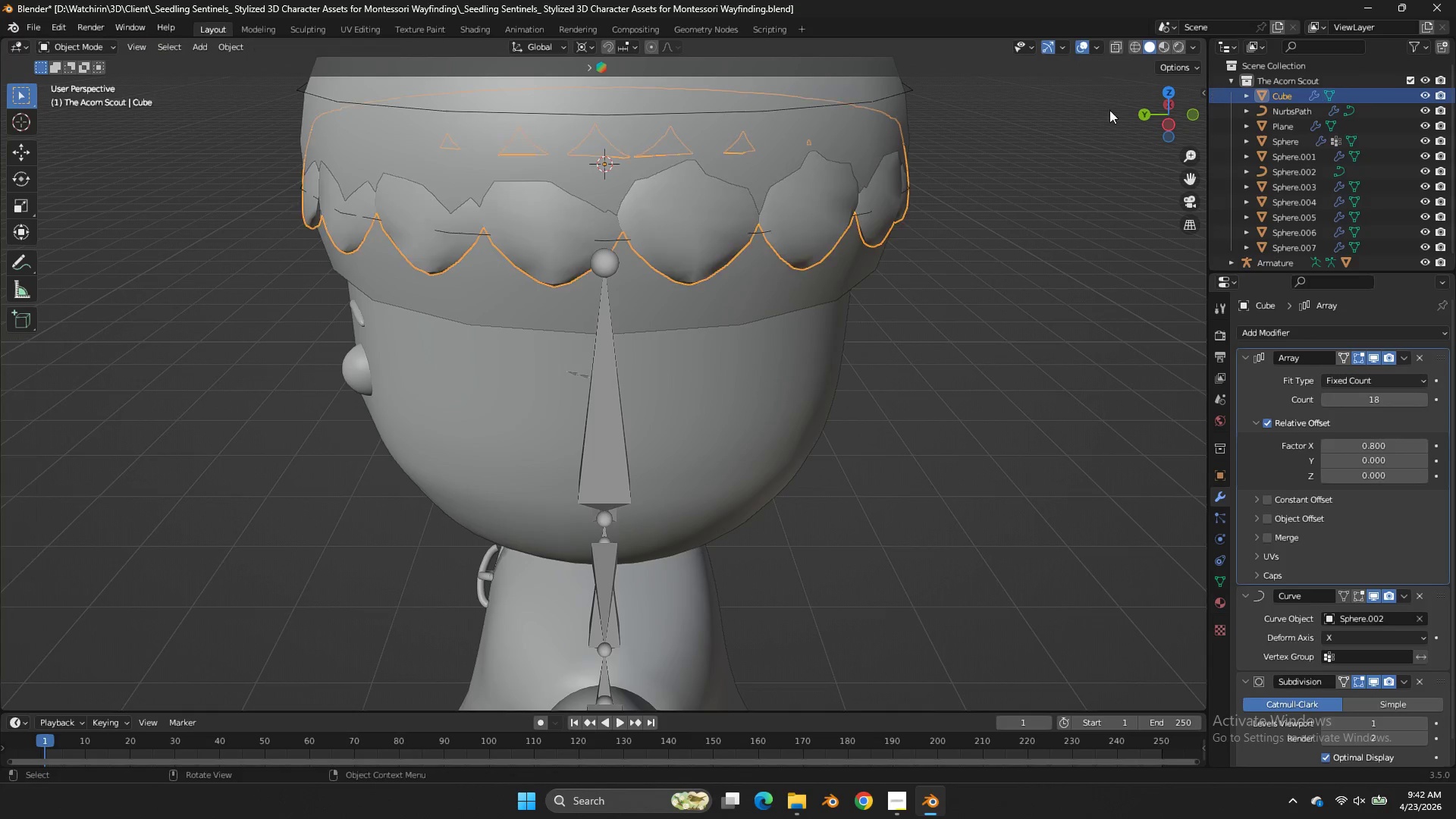 
key(Tab)
 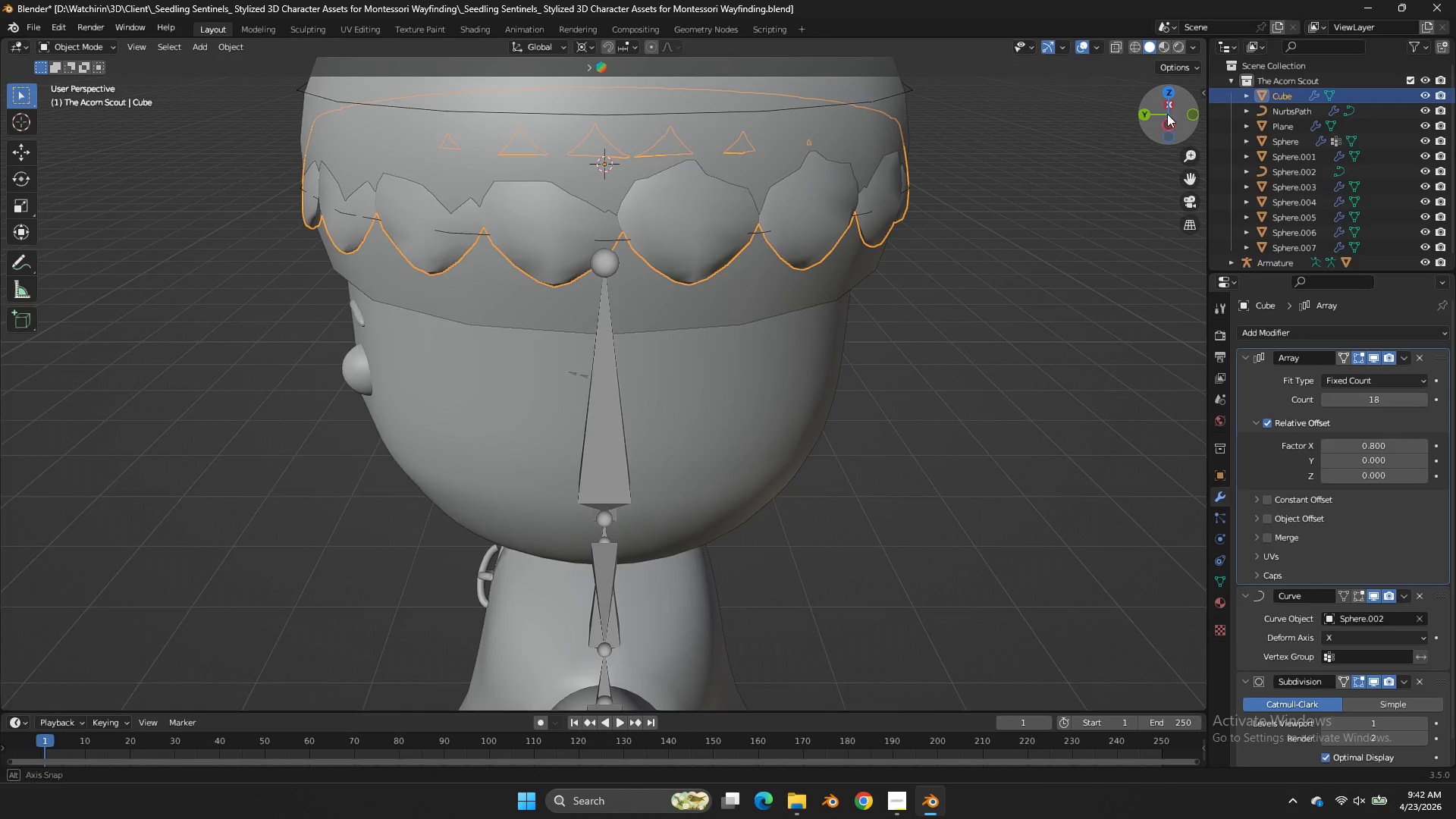 
left_click_drag(start_coordinate=[1162, 113], to_coordinate=[72, 120])
 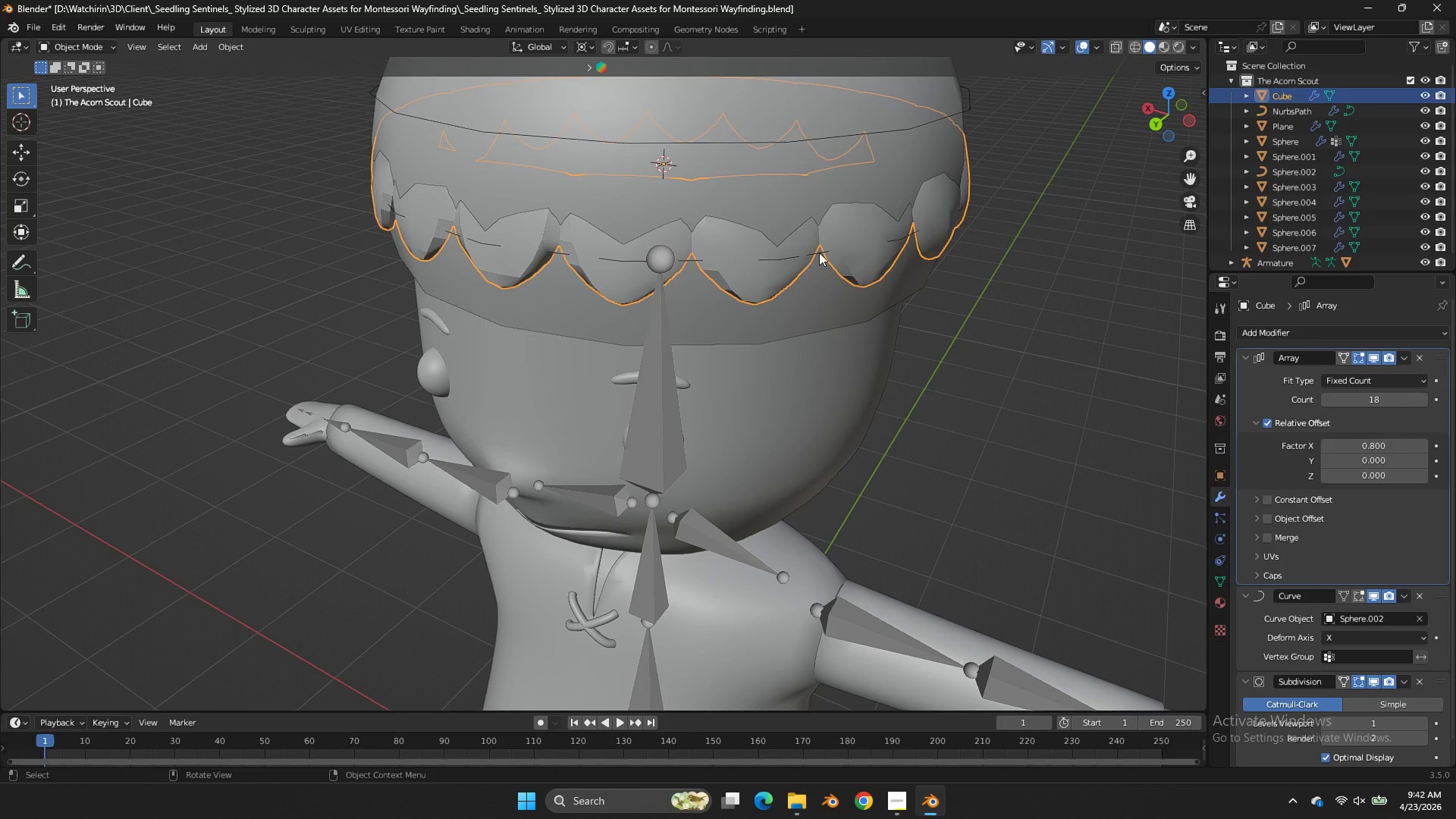 
double_click([822, 253])
 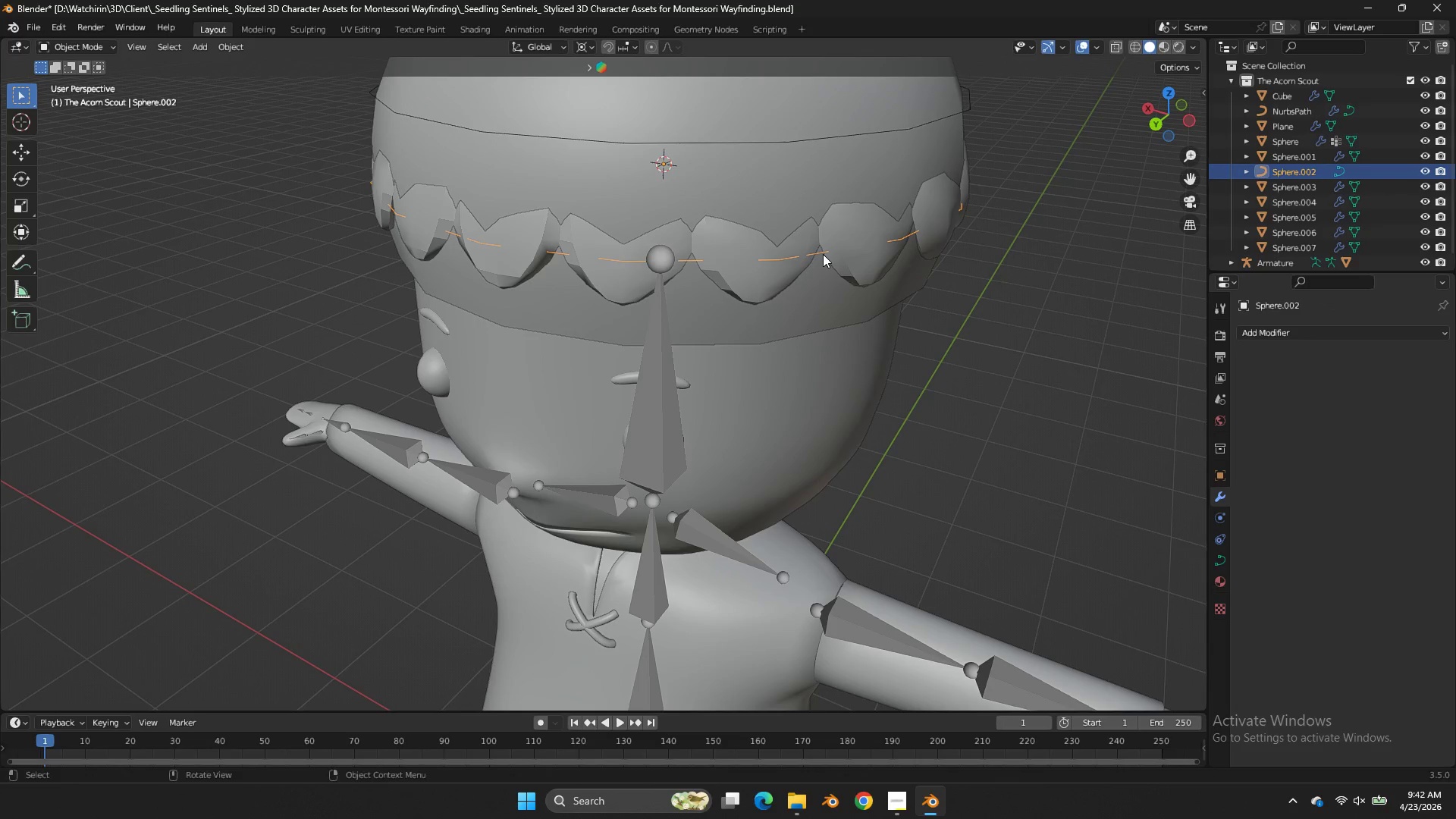 
key(S)
 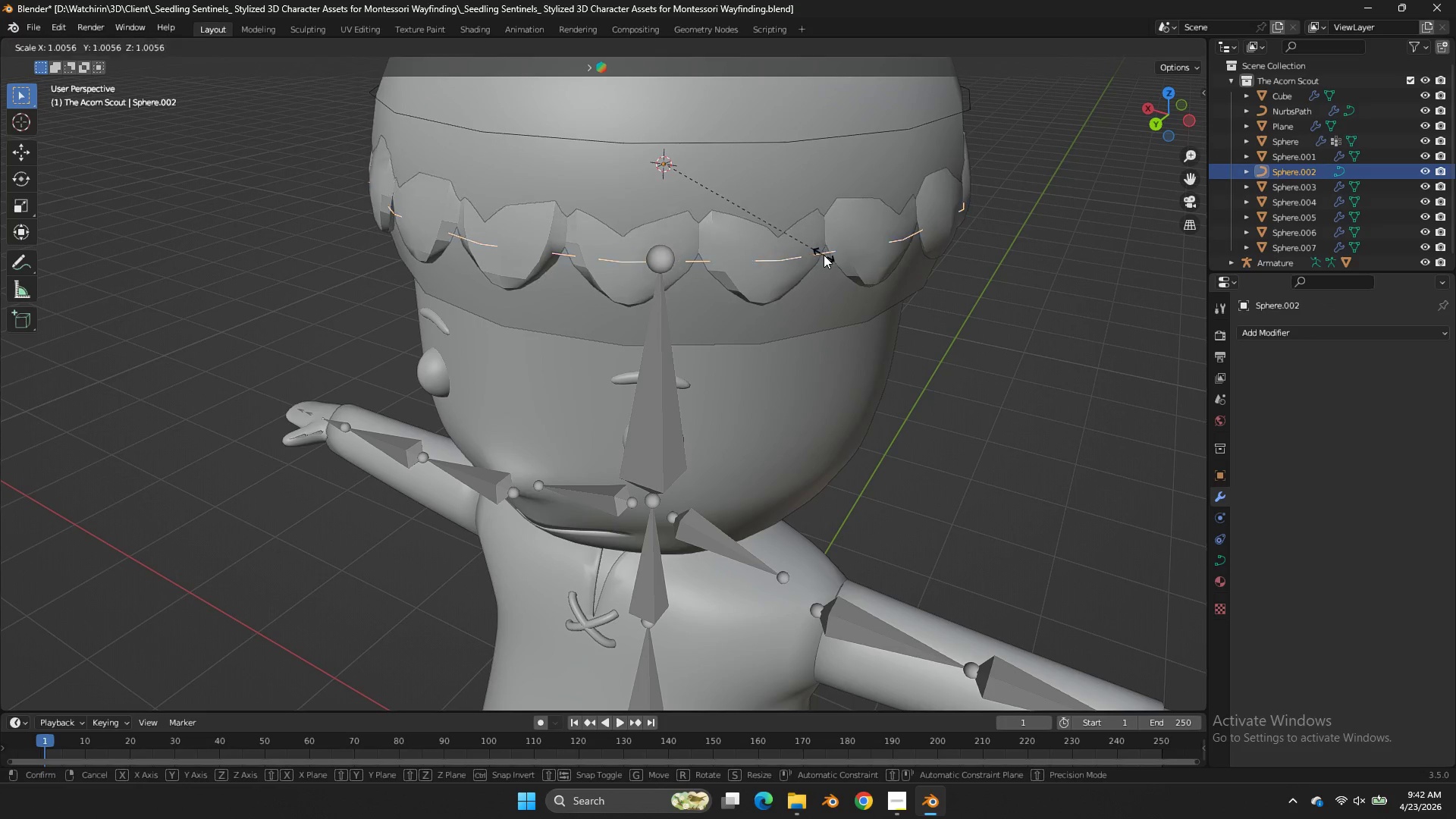 
hold_key(key=ShiftLeft, duration=3.3)
left_click([839, 262])
 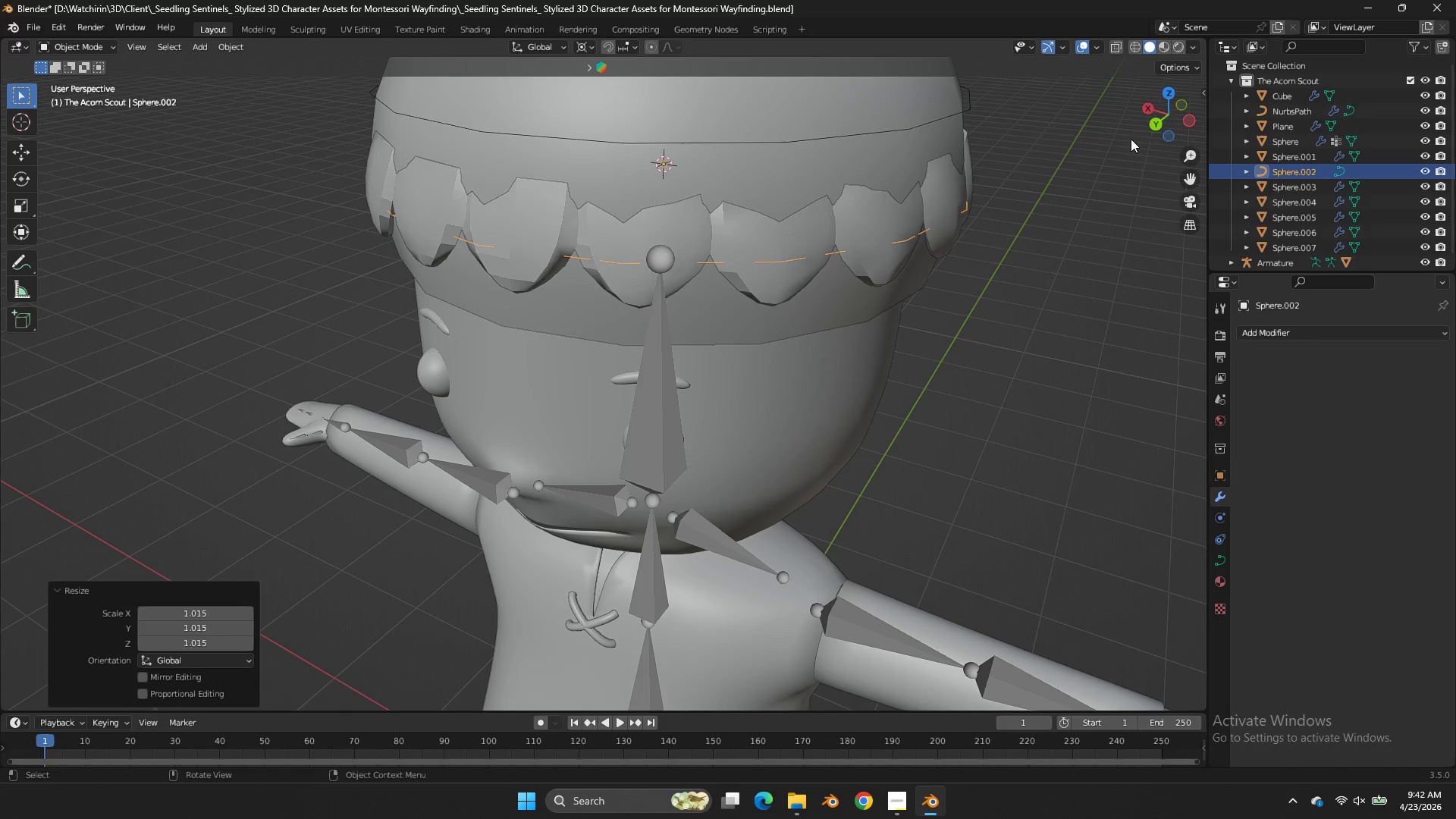 
double_click([839, 262])
 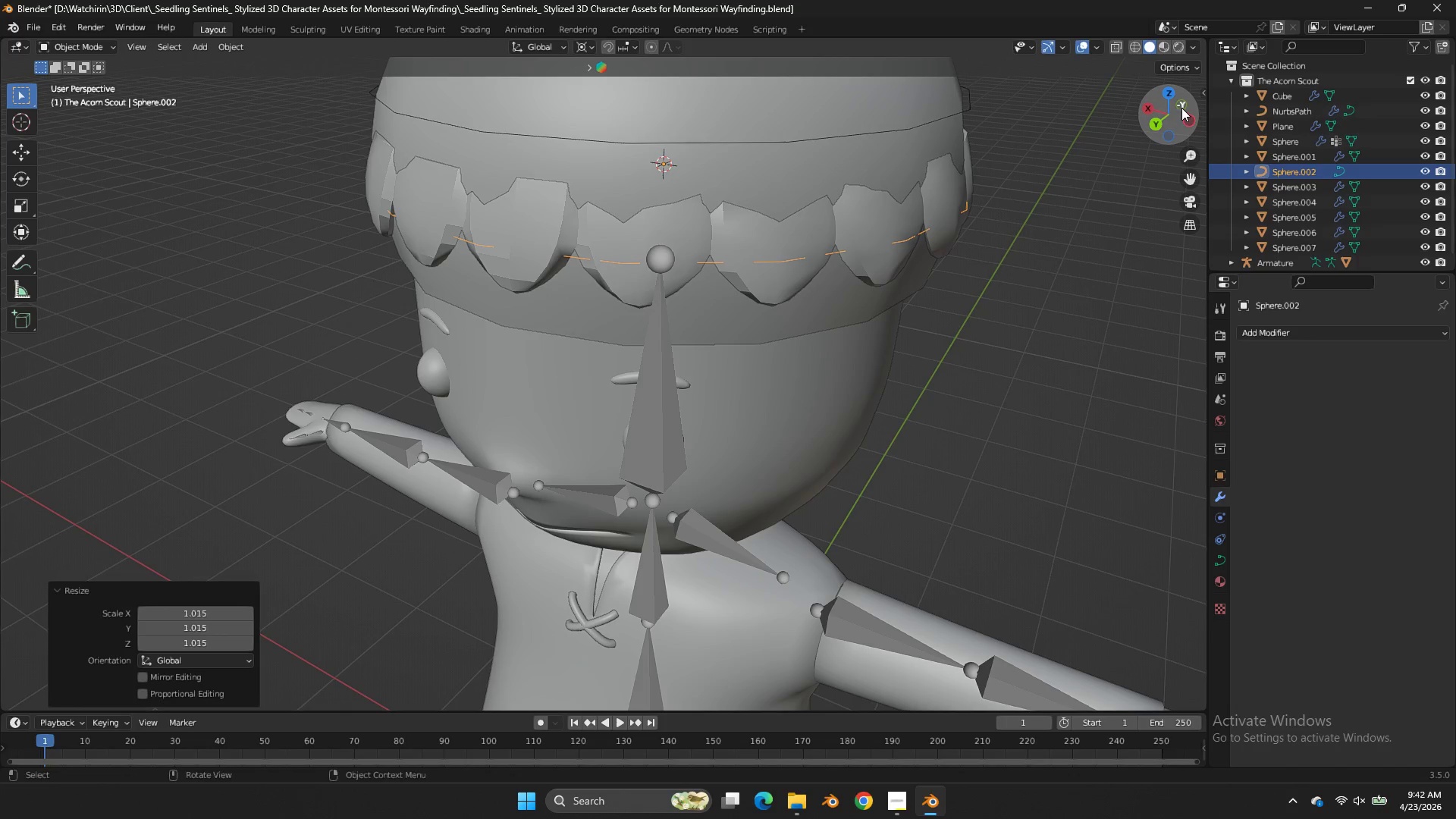 
left_click_drag(start_coordinate=[1178, 108], to_coordinate=[212, 110])
 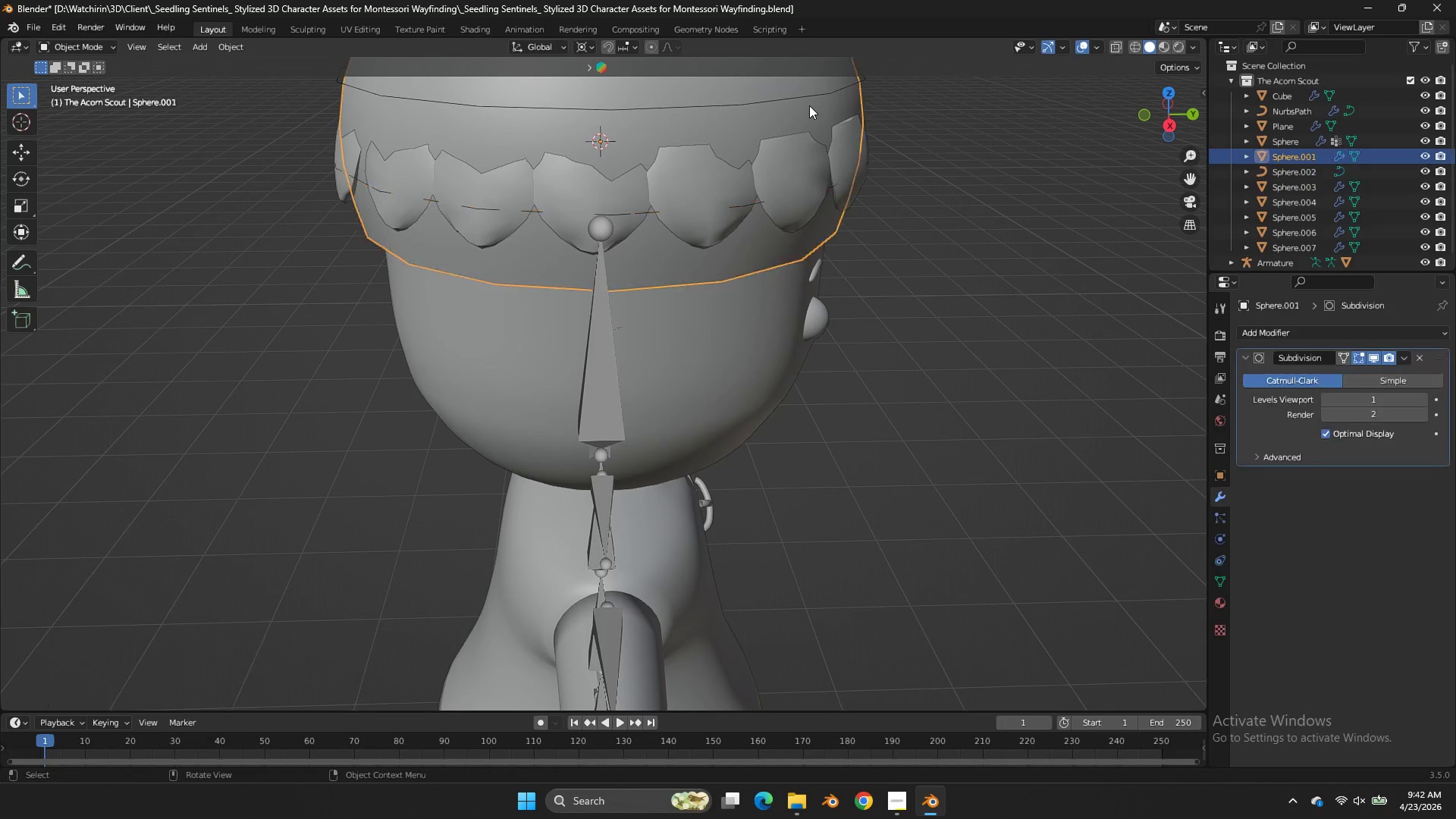 
double_click([809, 105])
 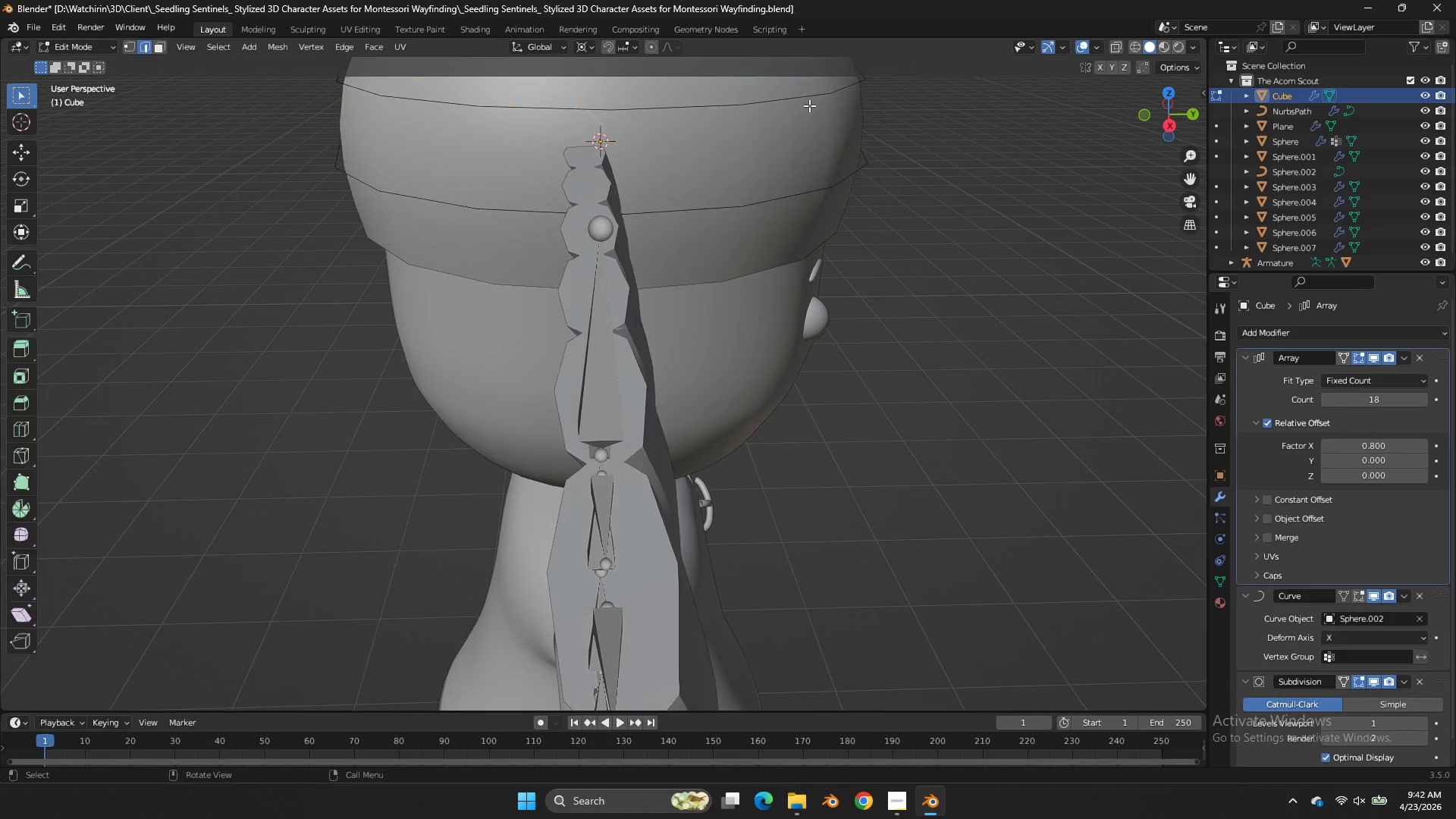 
key(Tab)
 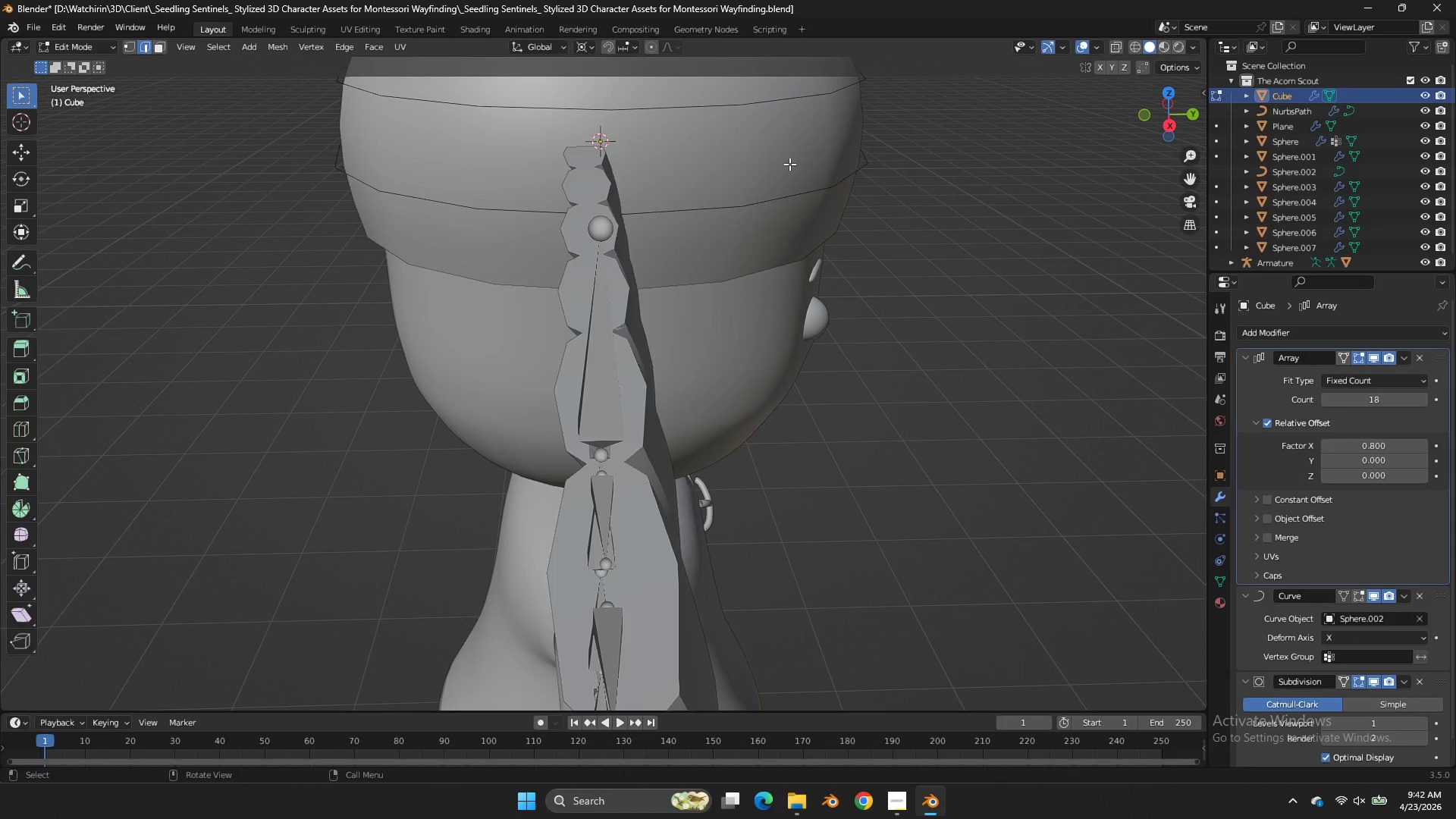 
key(Tab)
 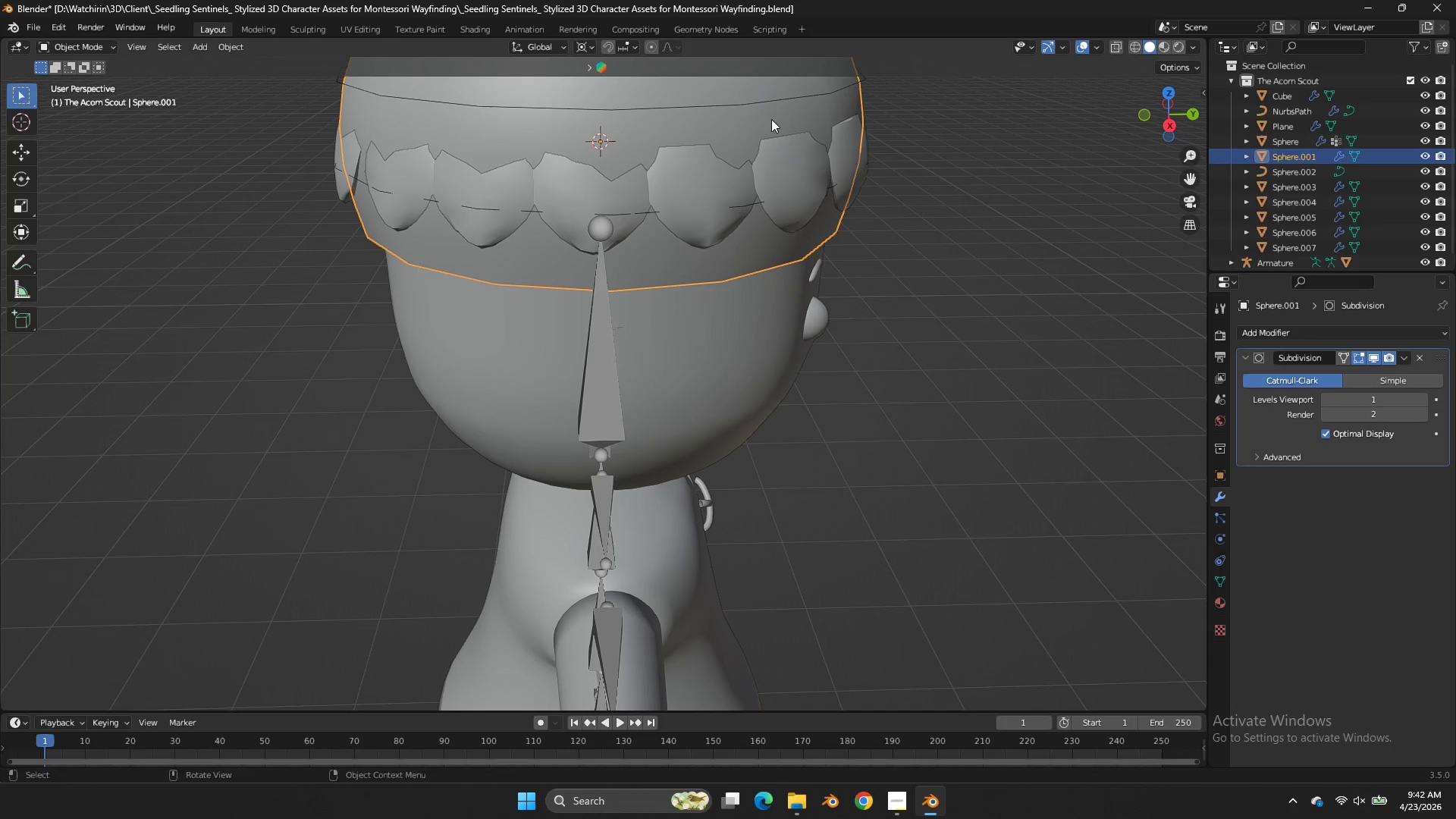 
left_click([771, 119])
 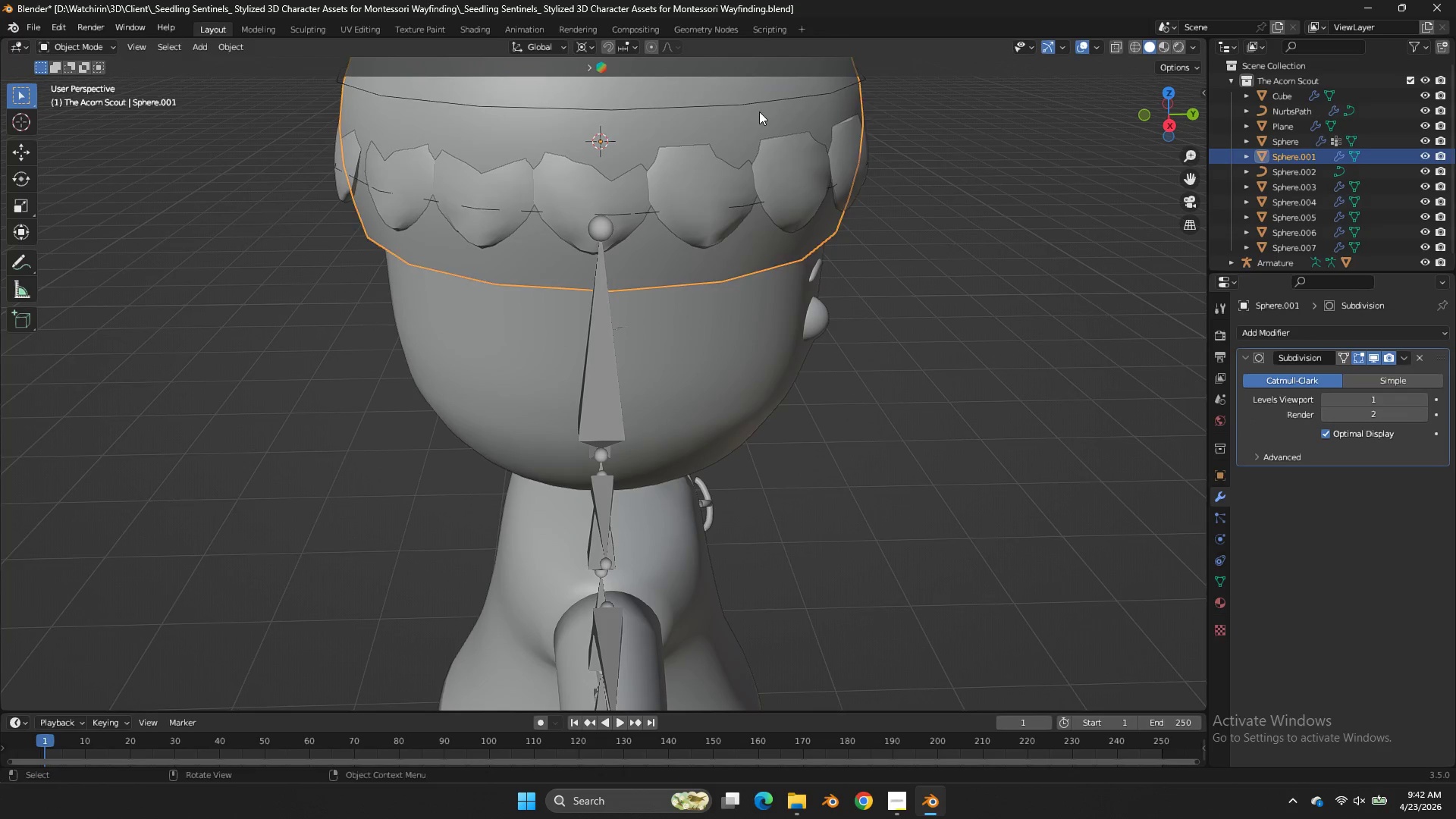 
key(Tab)
 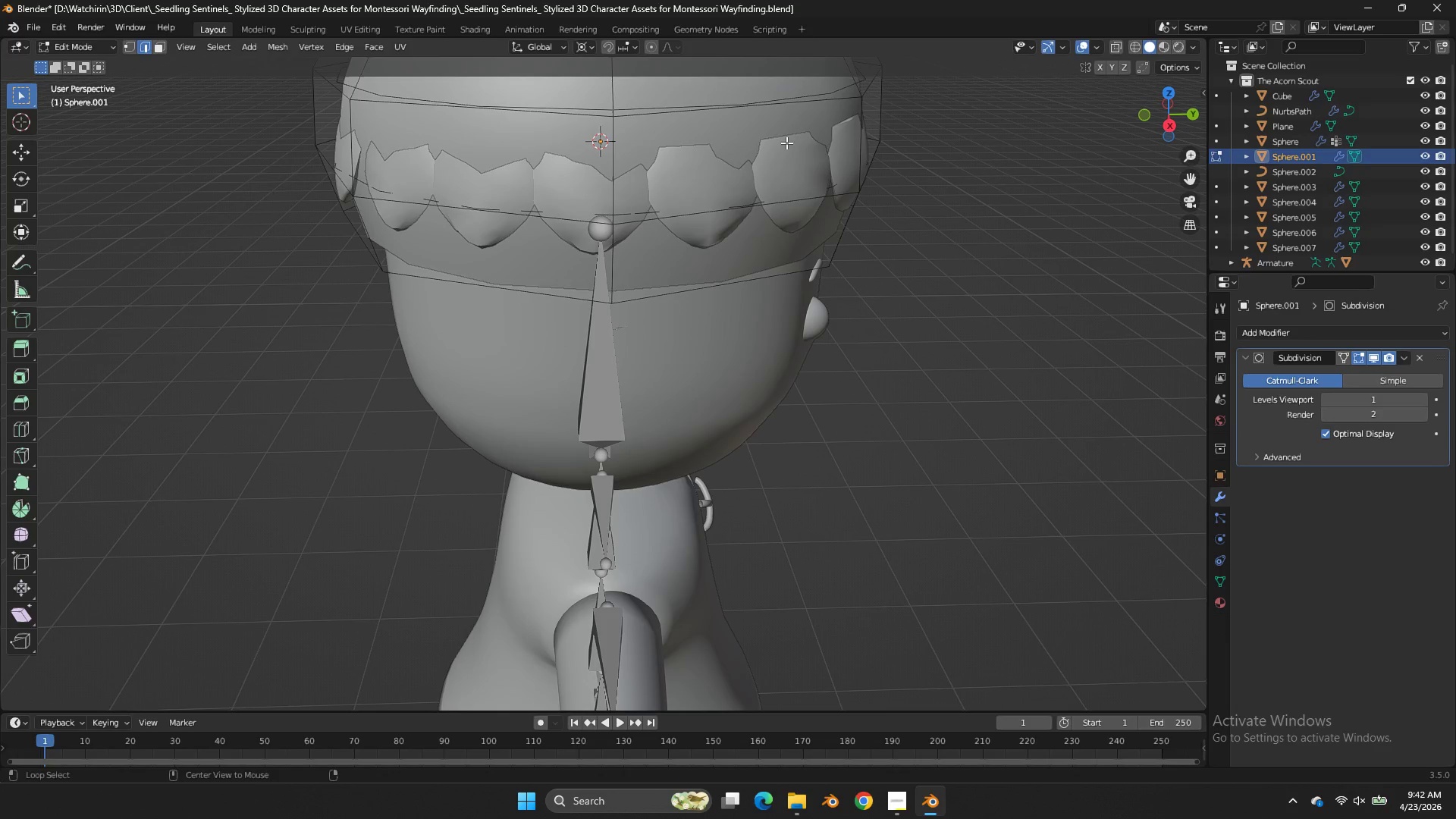 
hold_key(key=AltLeft, duration=0.45)
double_click([778, 117])
 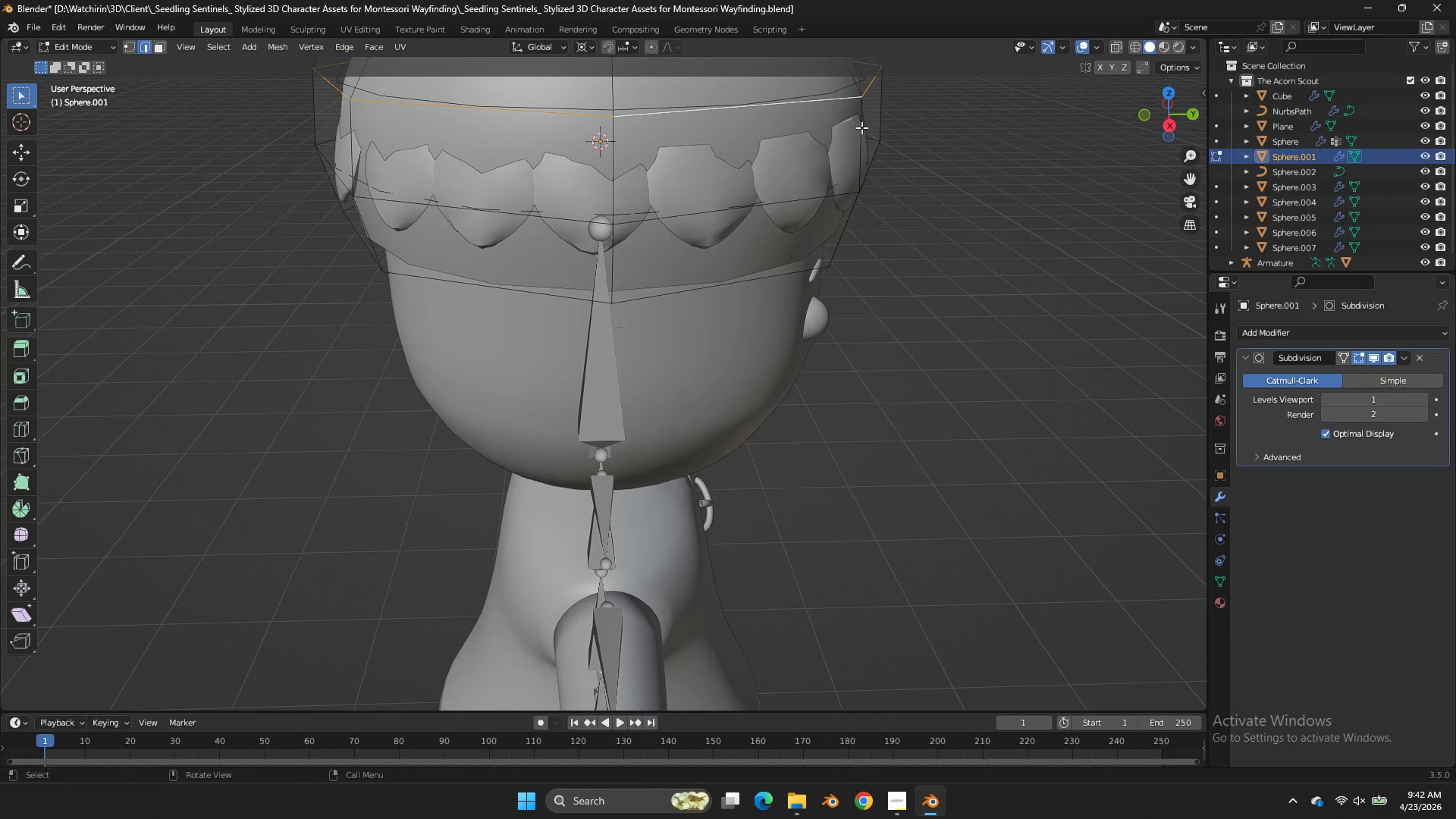 
key(S)
 